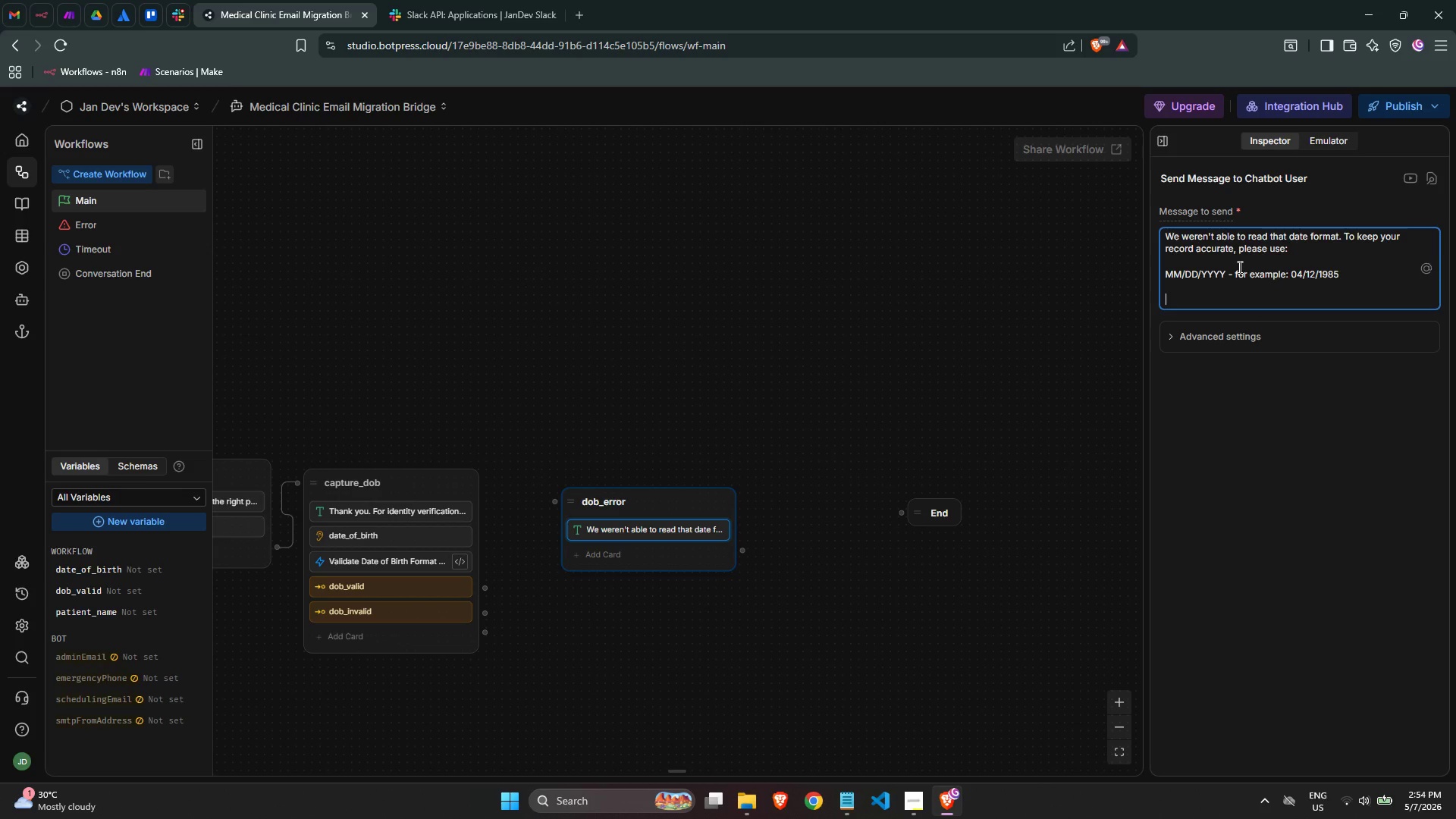 
type(Please re-enter the patient's date f)
key(Backspace)
type(of birth.)
 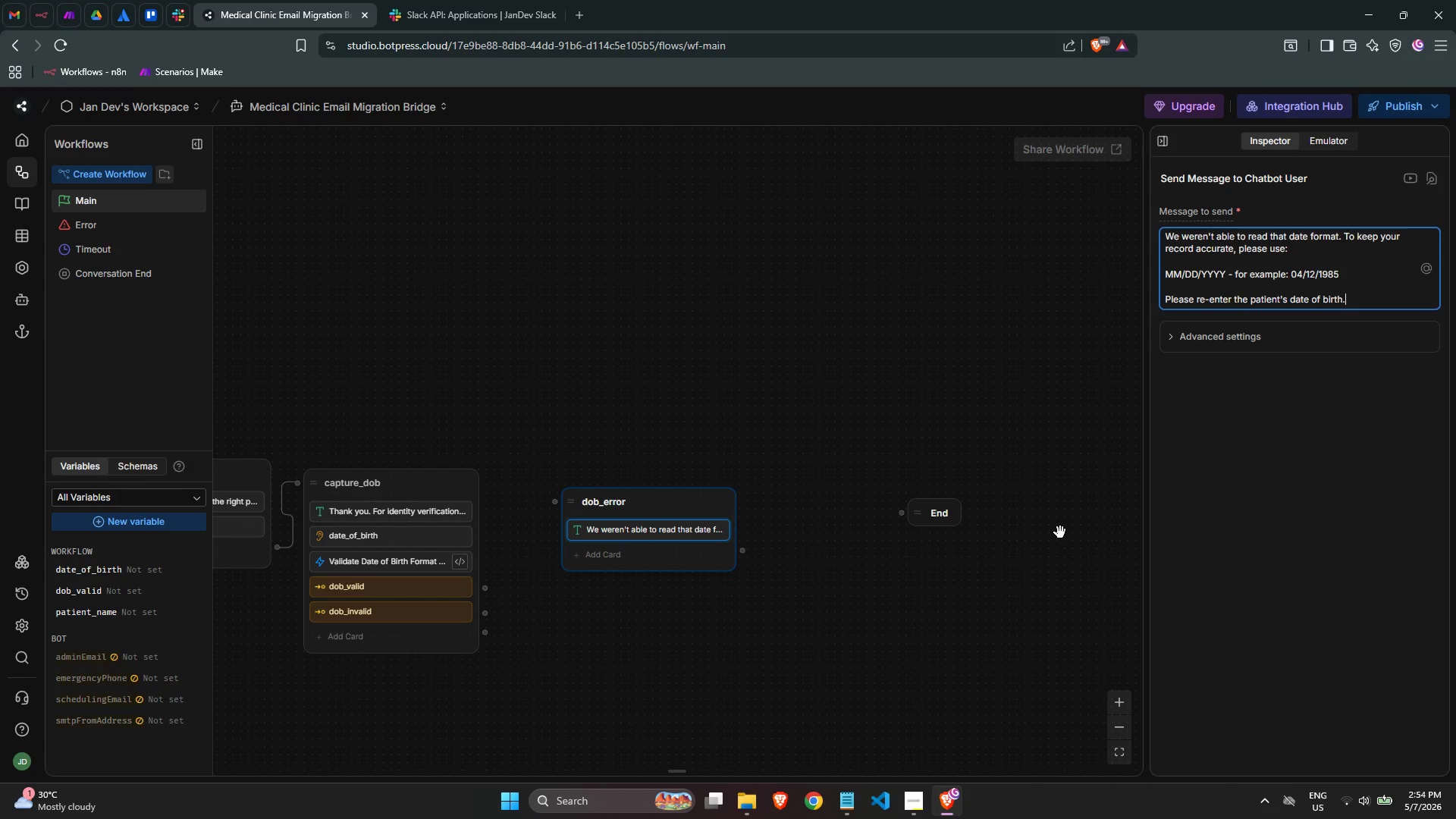 
wait(5.84)
 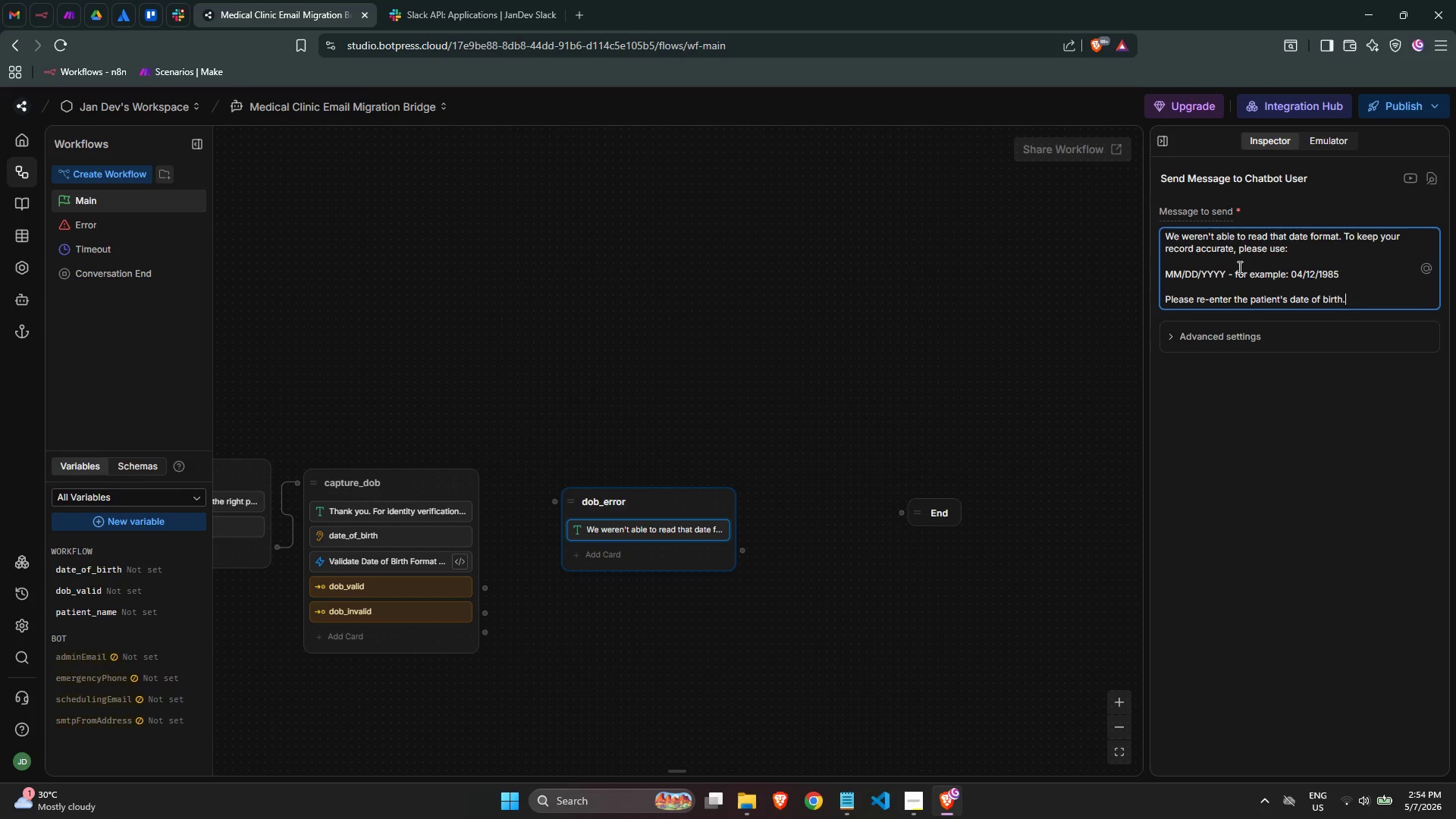 
left_click([1004, 580])
 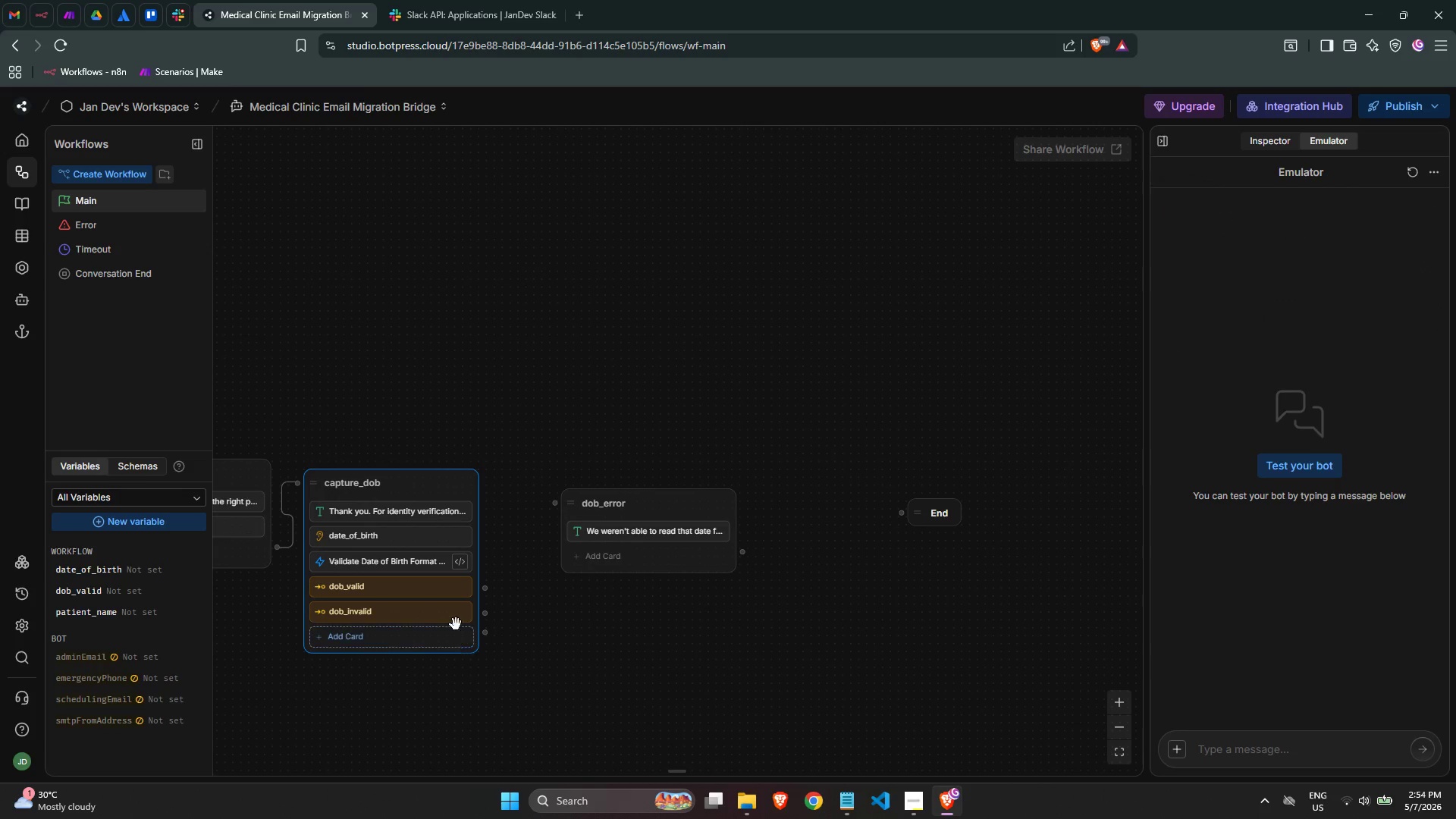 
left_click_drag(start_coordinate=[485, 616], to_coordinate=[558, 515])
 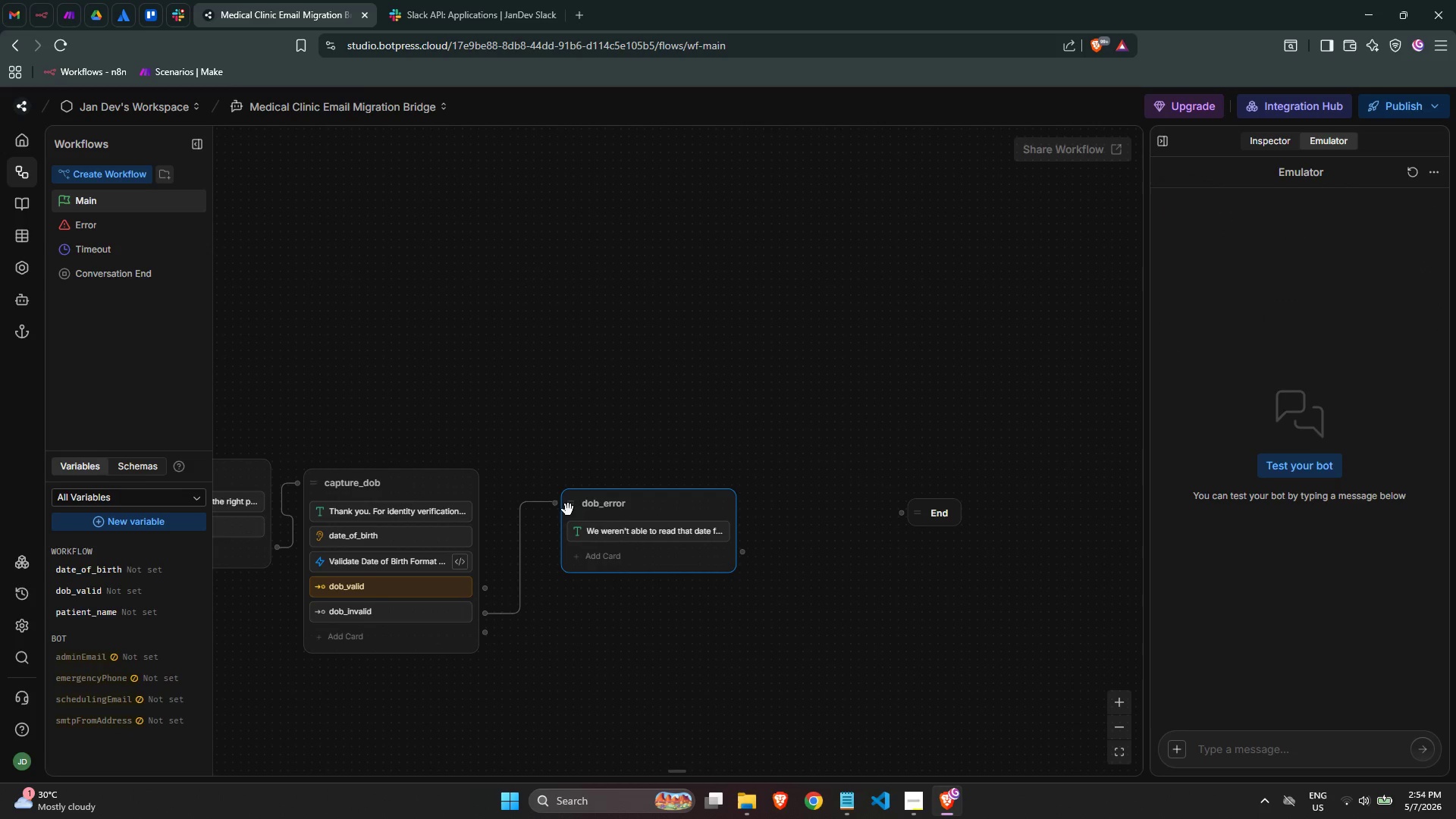 
left_click_drag(start_coordinate=[570, 507], to_coordinate=[532, 655])
 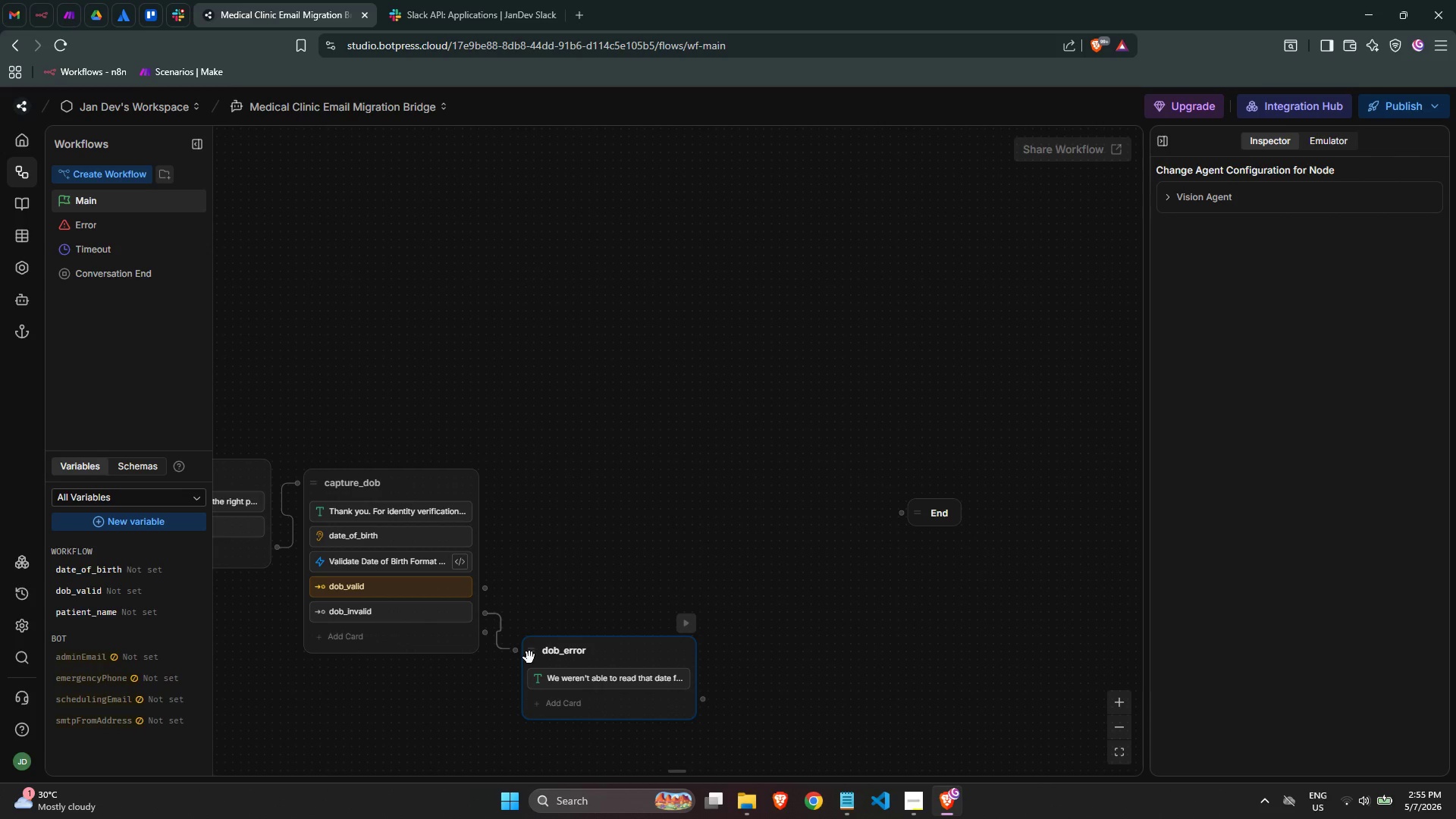 
wait(12.12)
 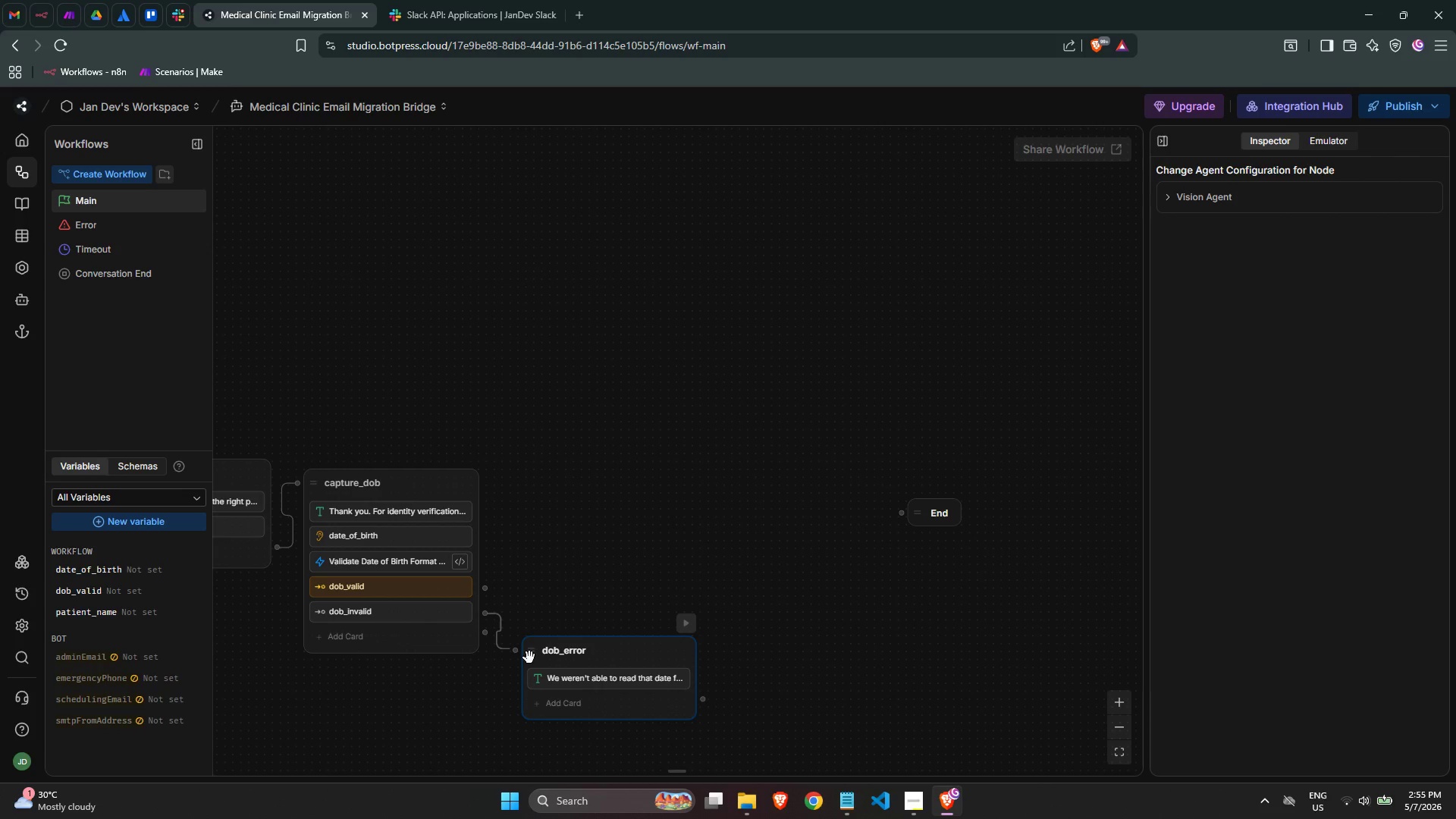 
left_click_drag(start_coordinate=[536, 654], to_coordinate=[537, 639])
 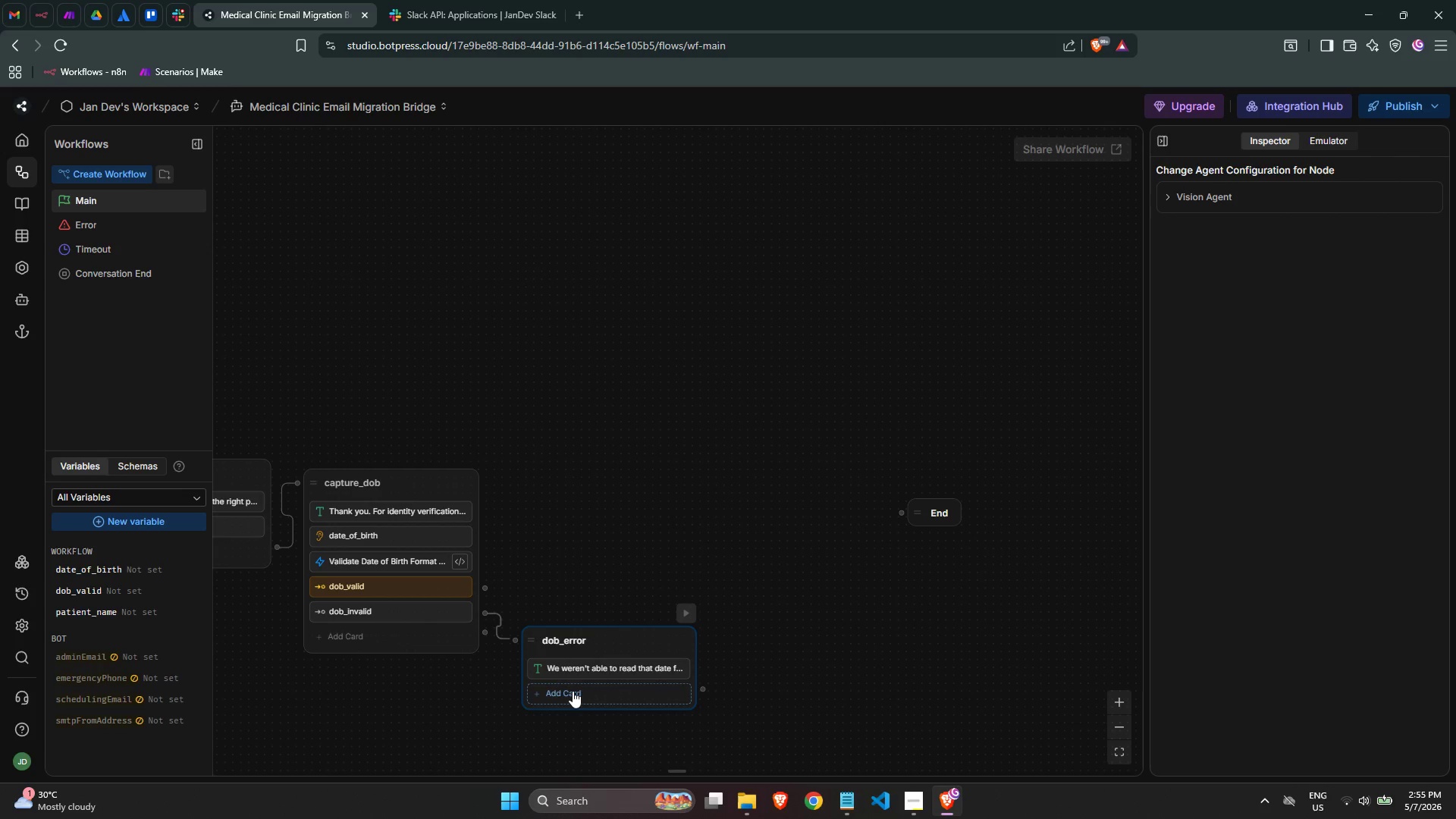 
left_click([575, 698])
 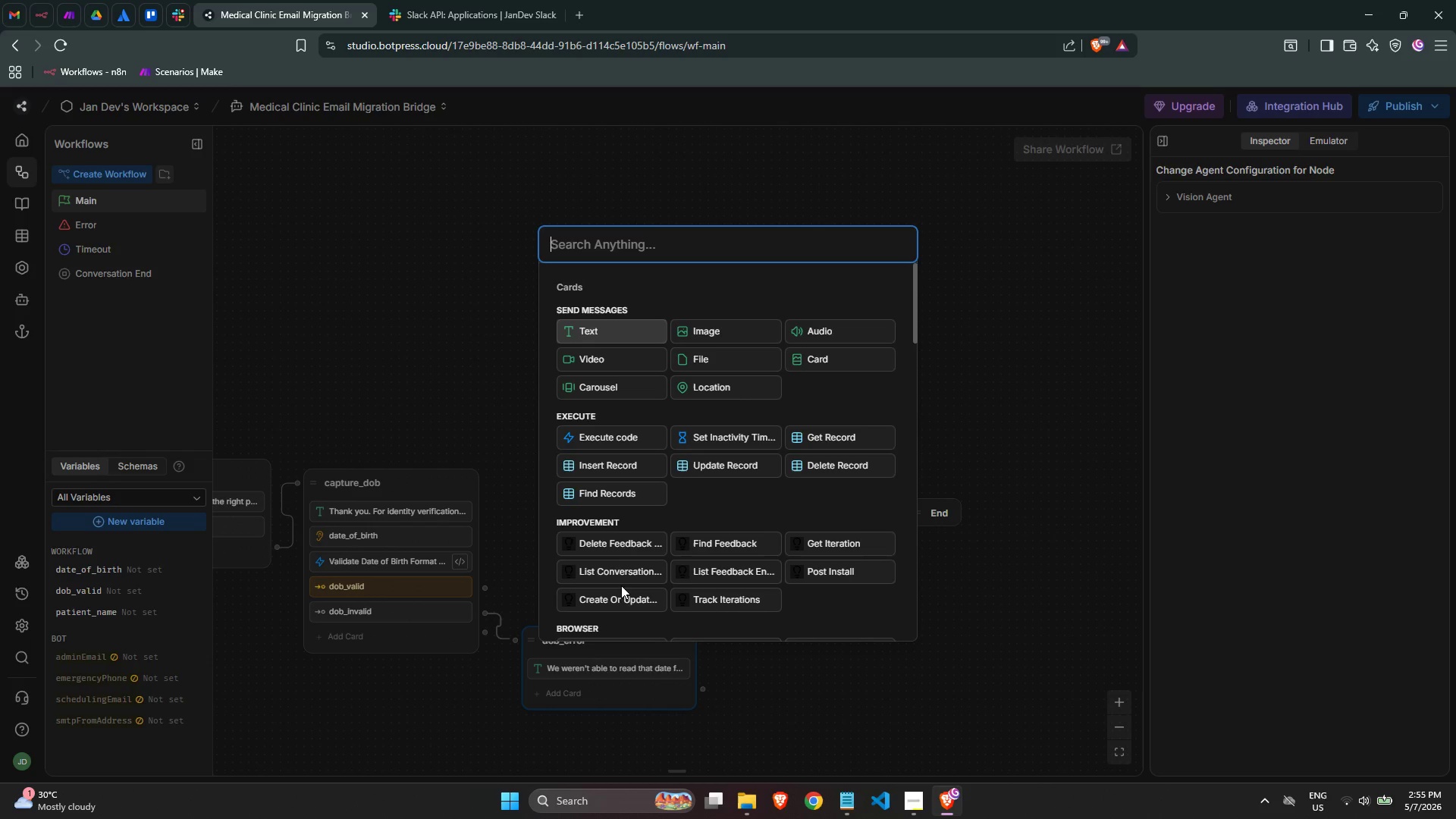 
wait(6.42)
 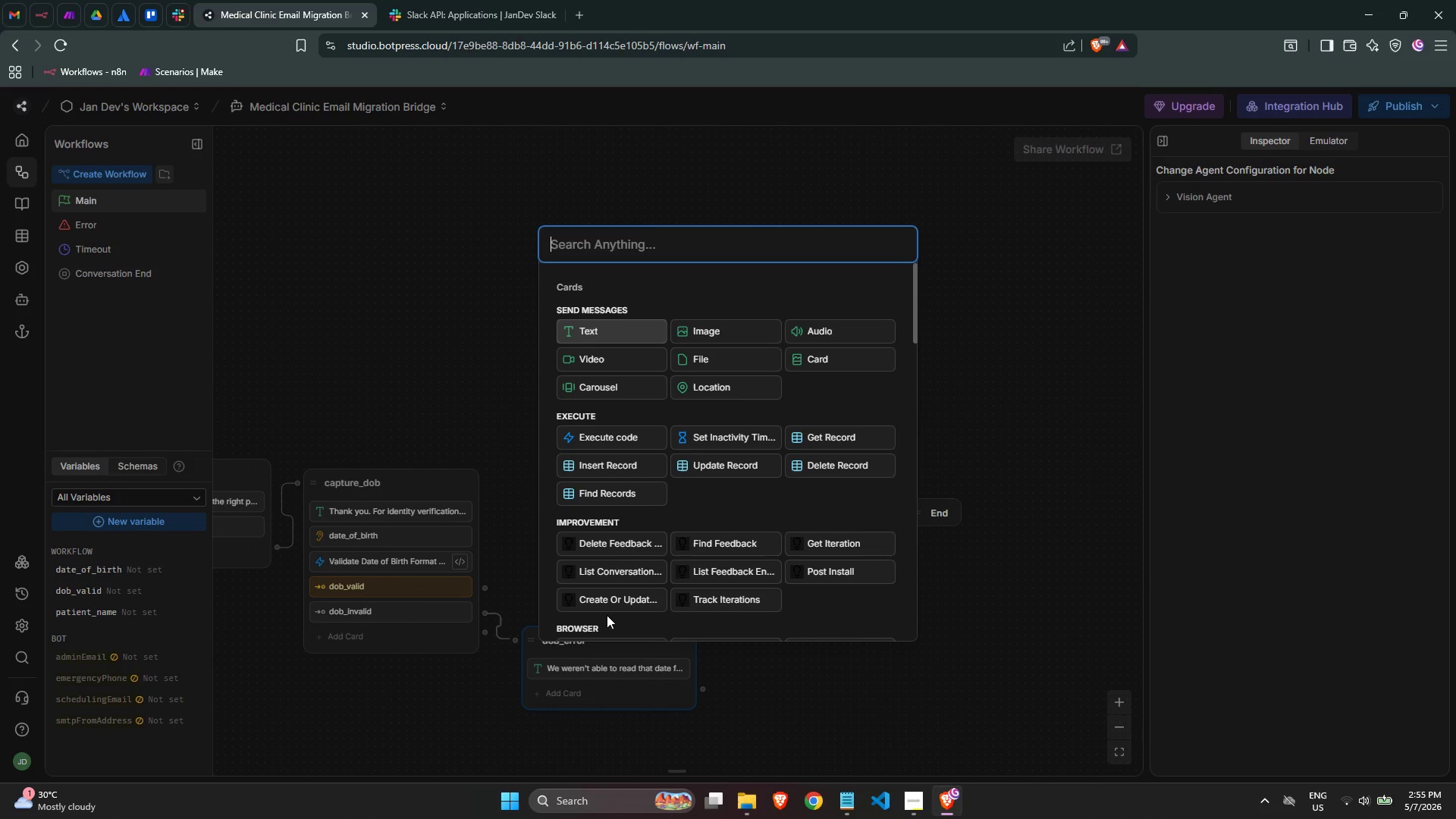 
type(raw)
 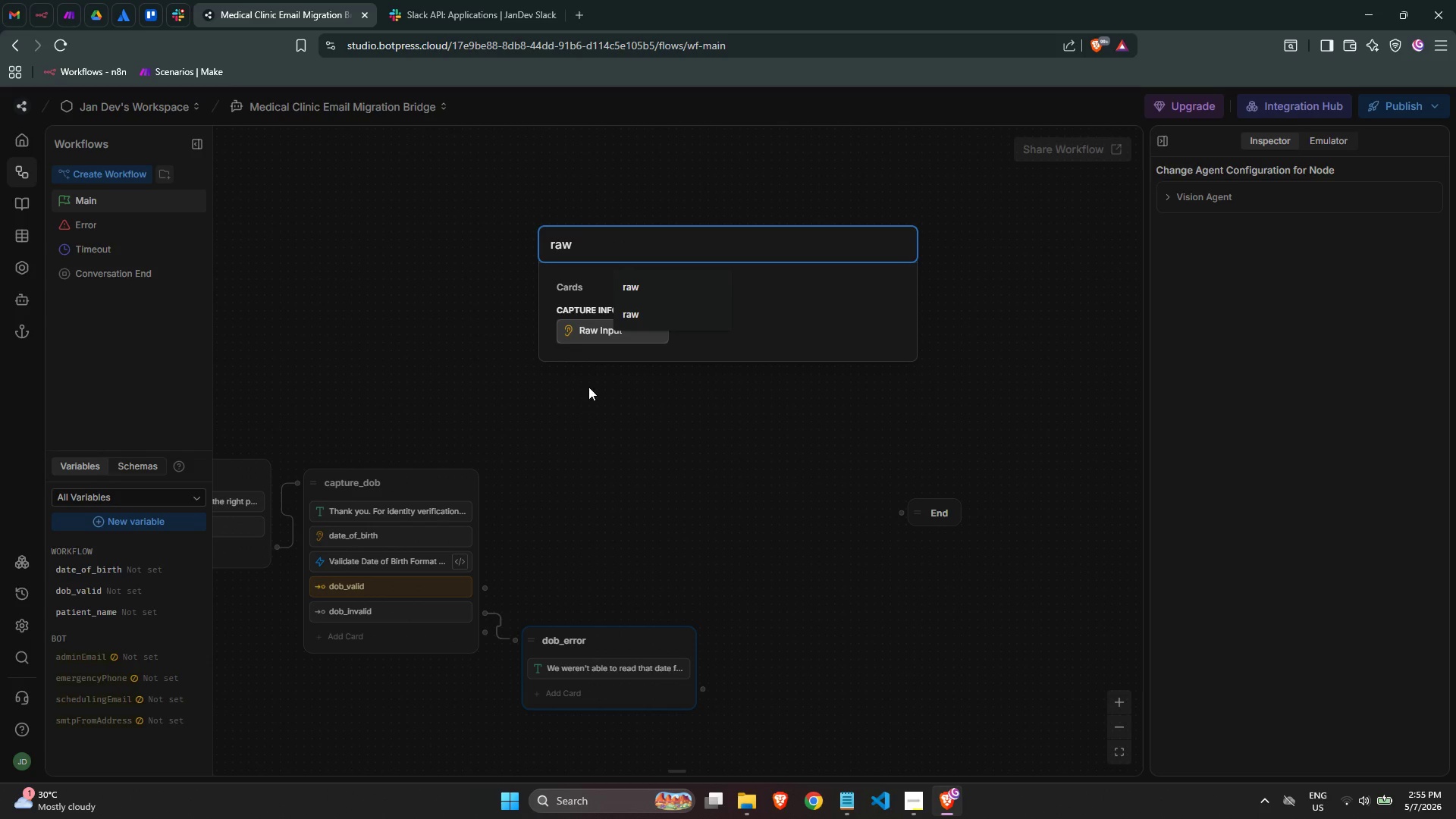 
left_click([586, 327])
 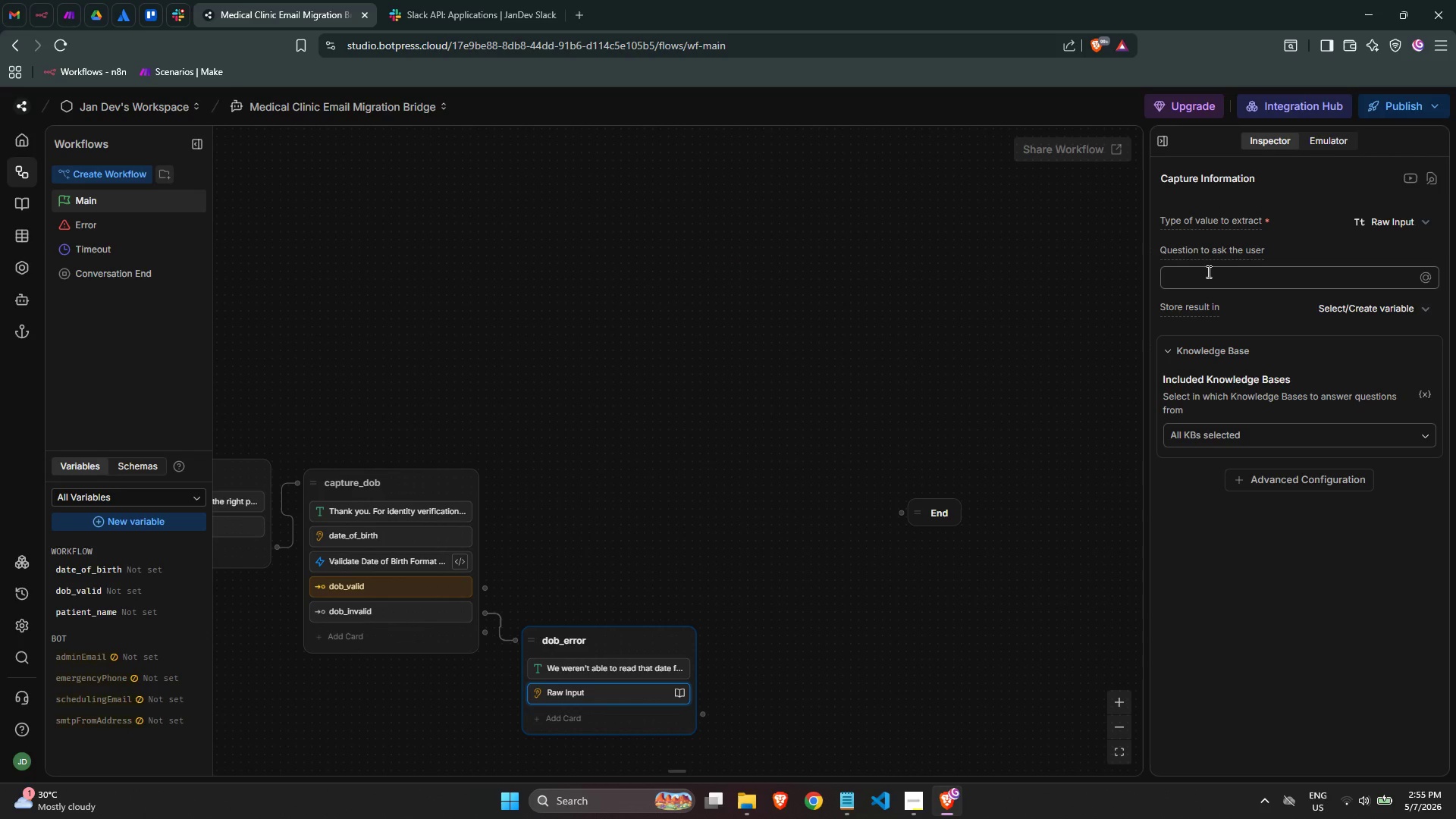 
left_click([1207, 272])
 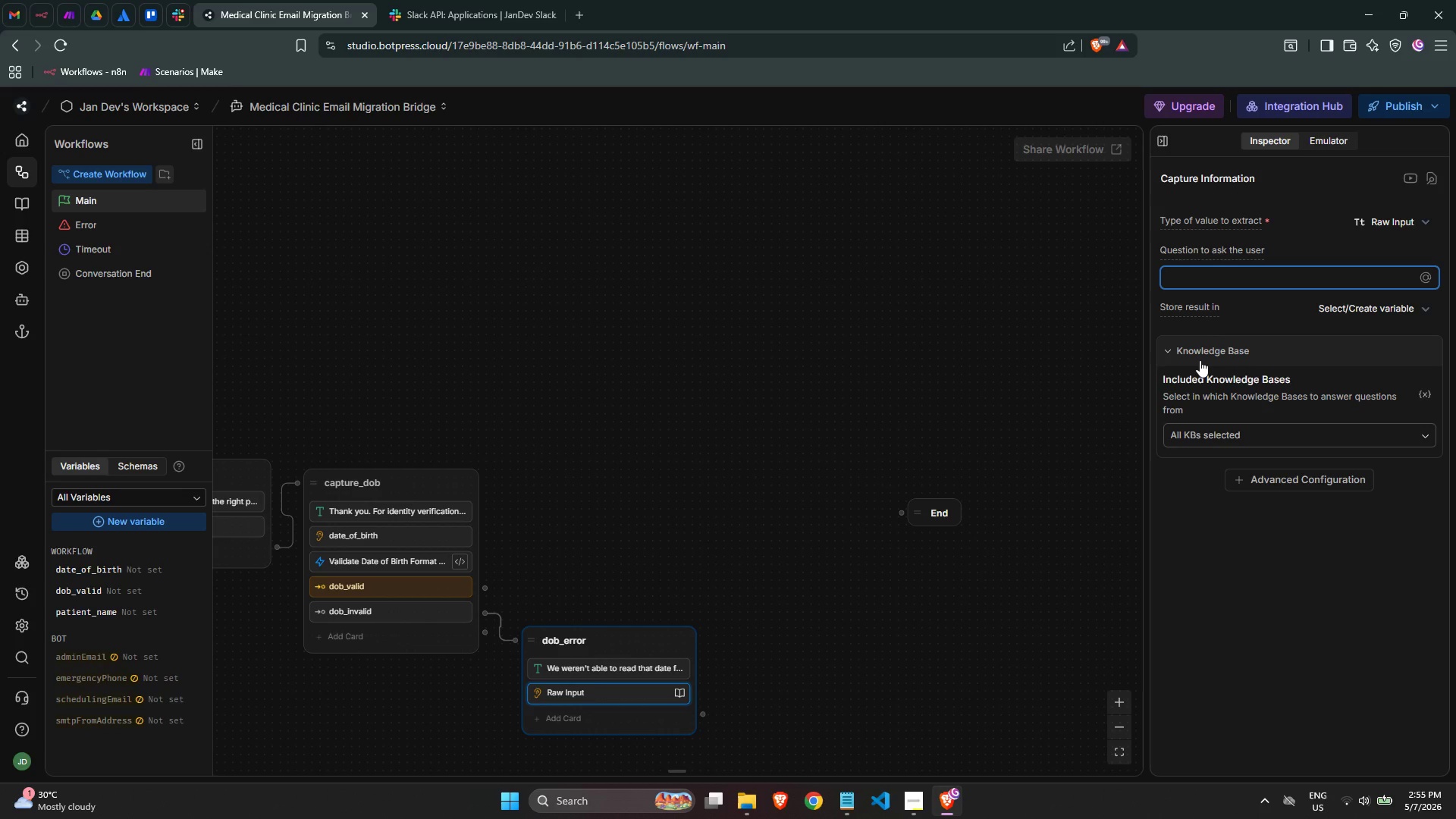 
wait(8.88)
 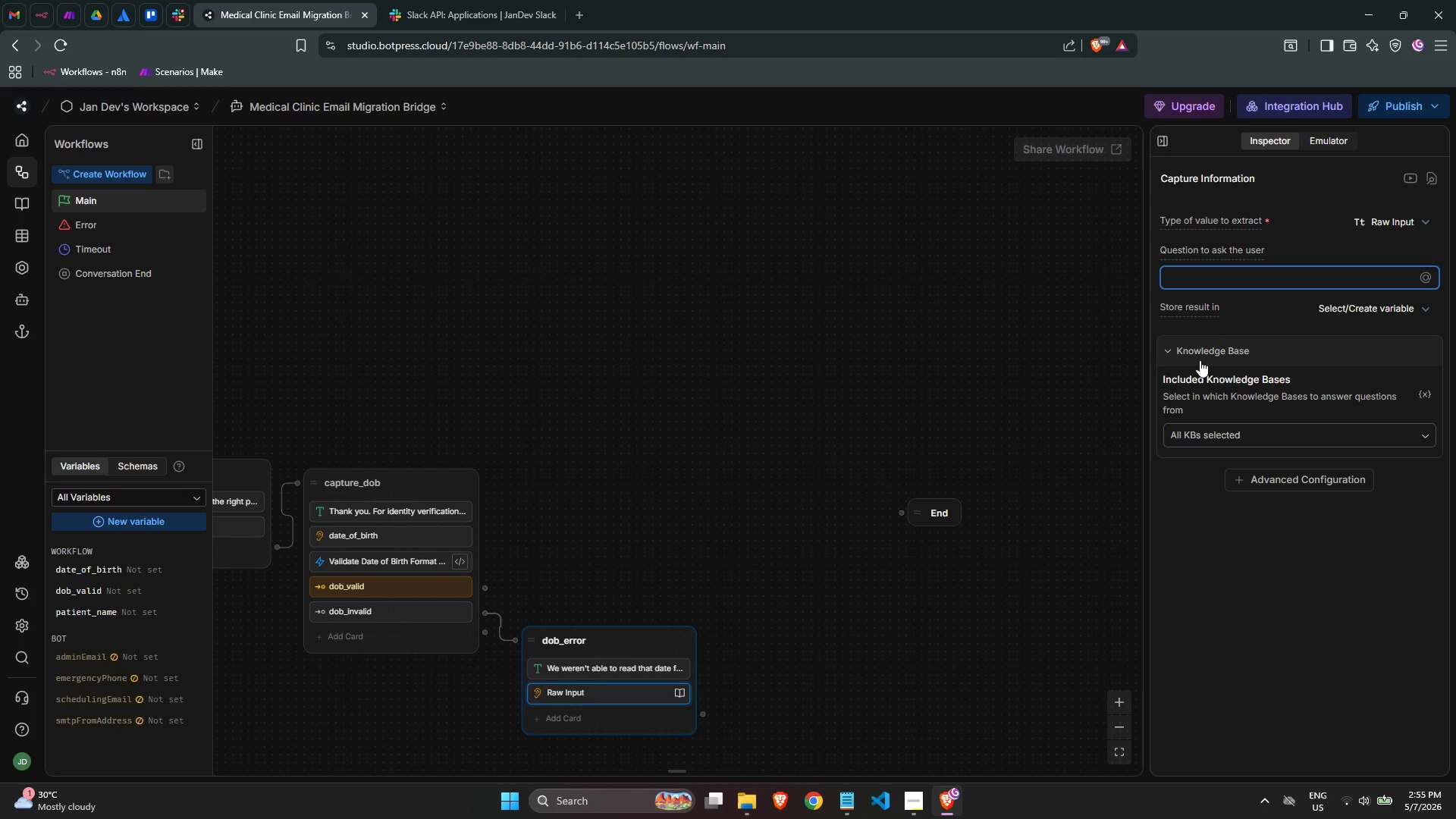 
type(Date of birth (MM/DD/YYYY)
 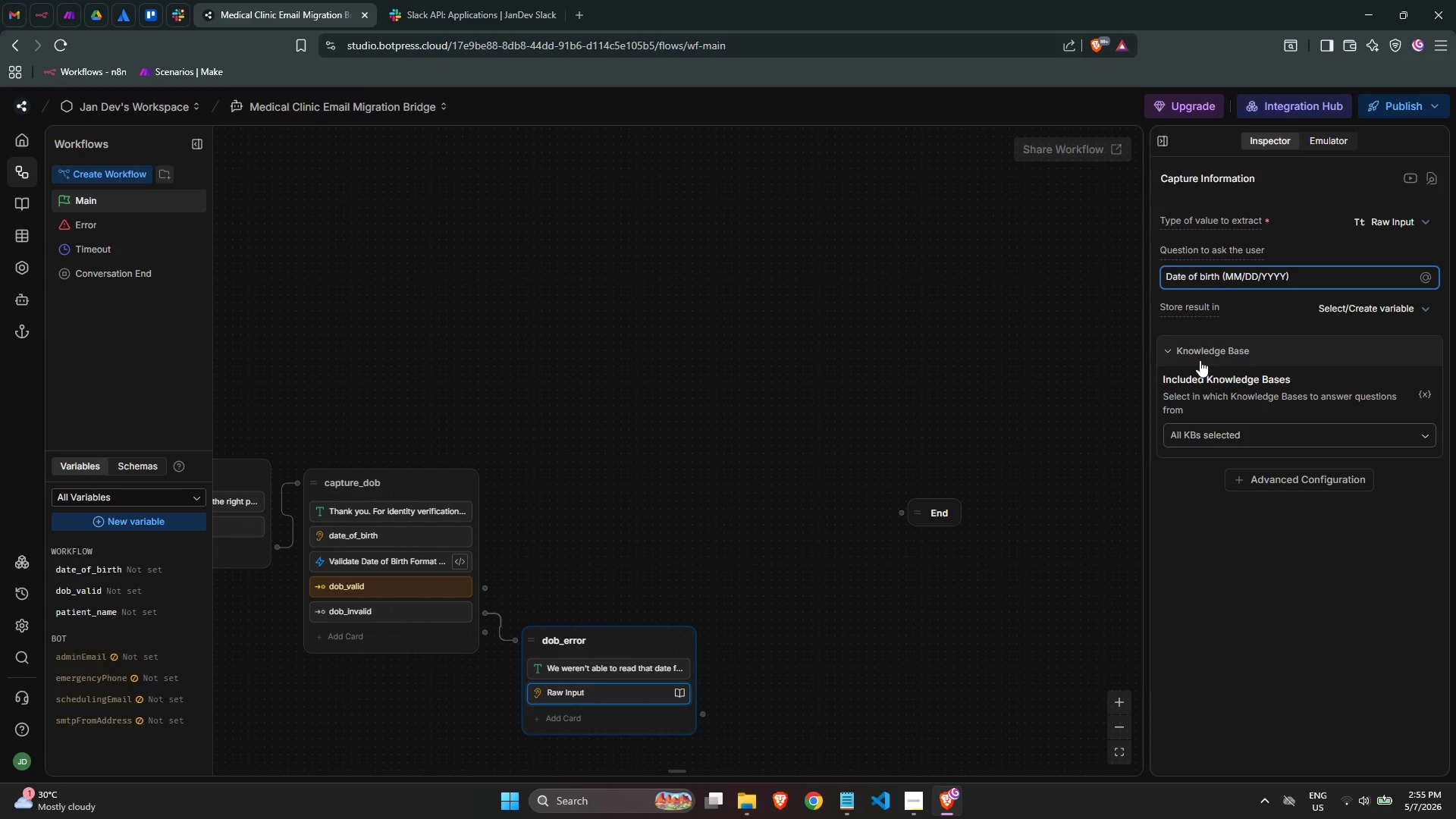 
key(ArrowRight)
 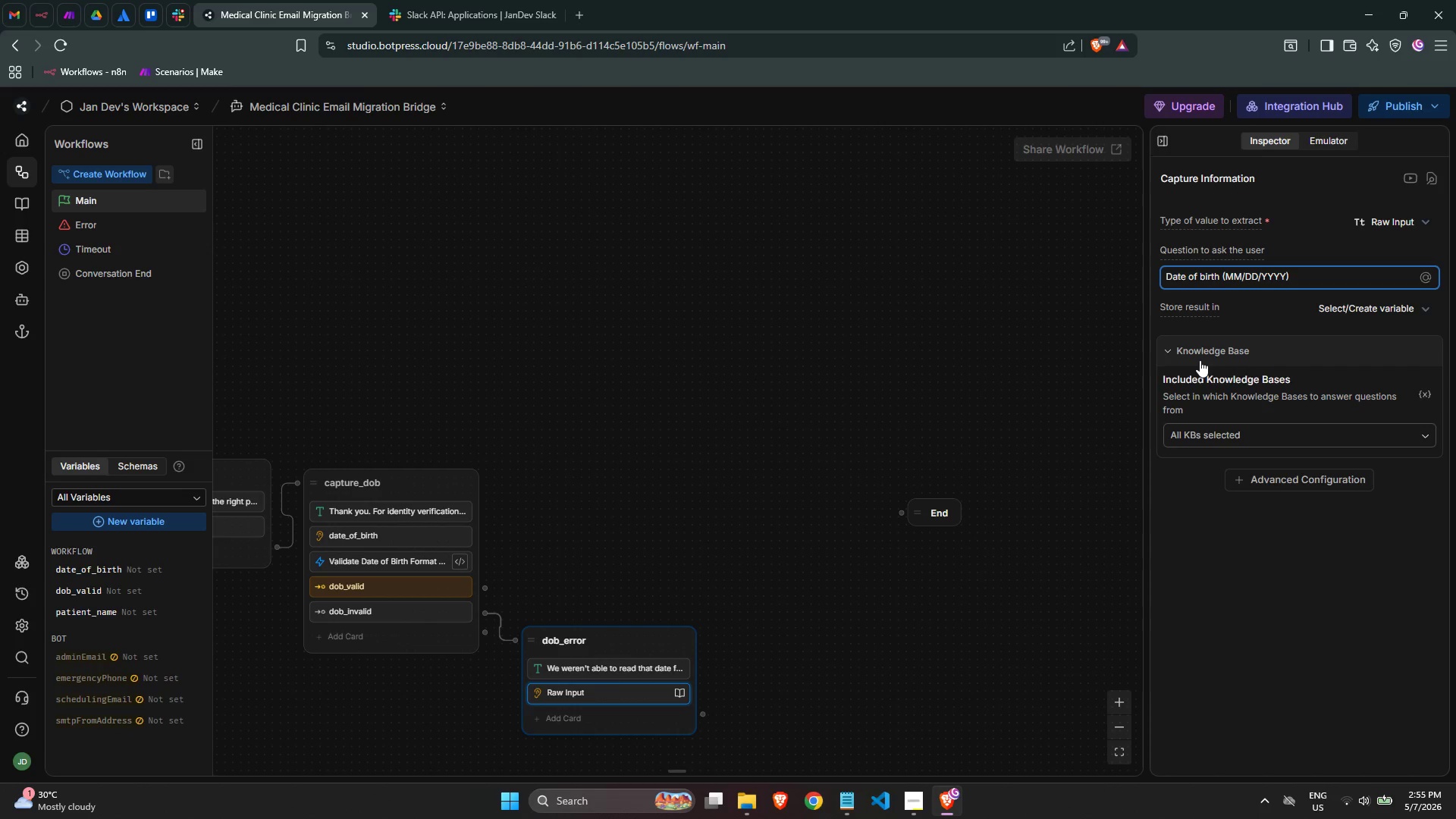 
key(Shift+ShiftLeft)
 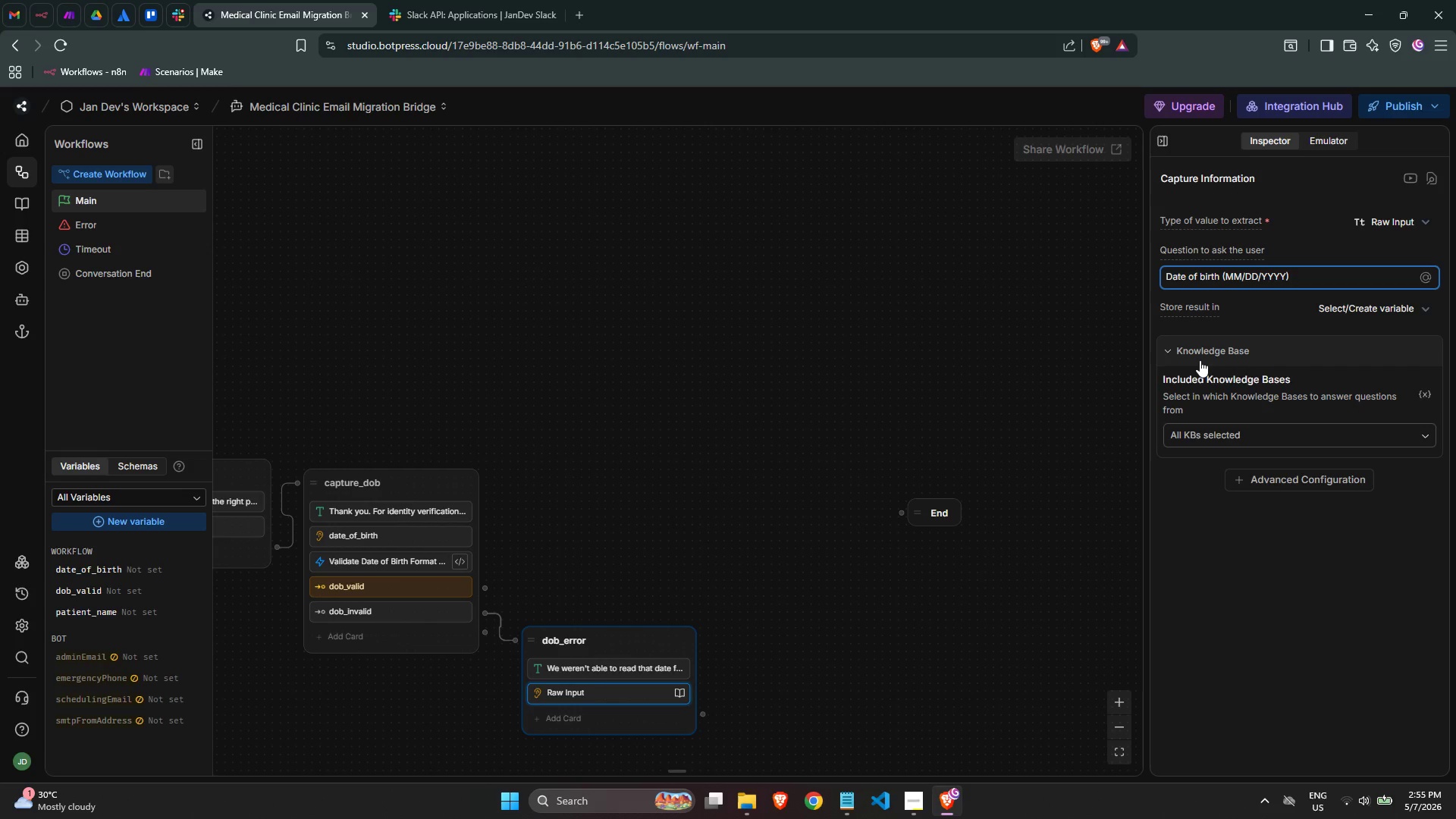 
key(Shift+Semicolon)
 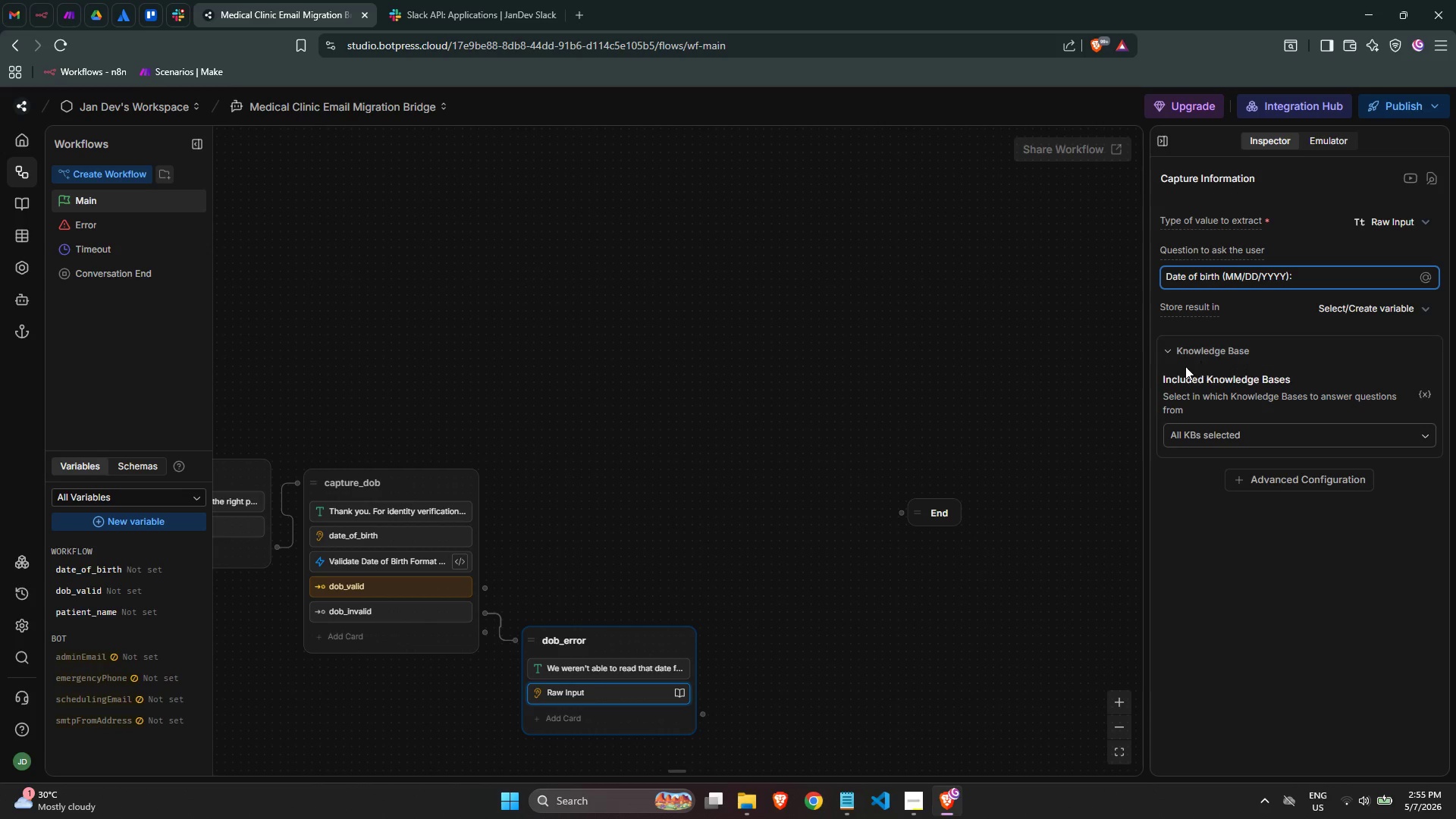 
left_click([1355, 309])
 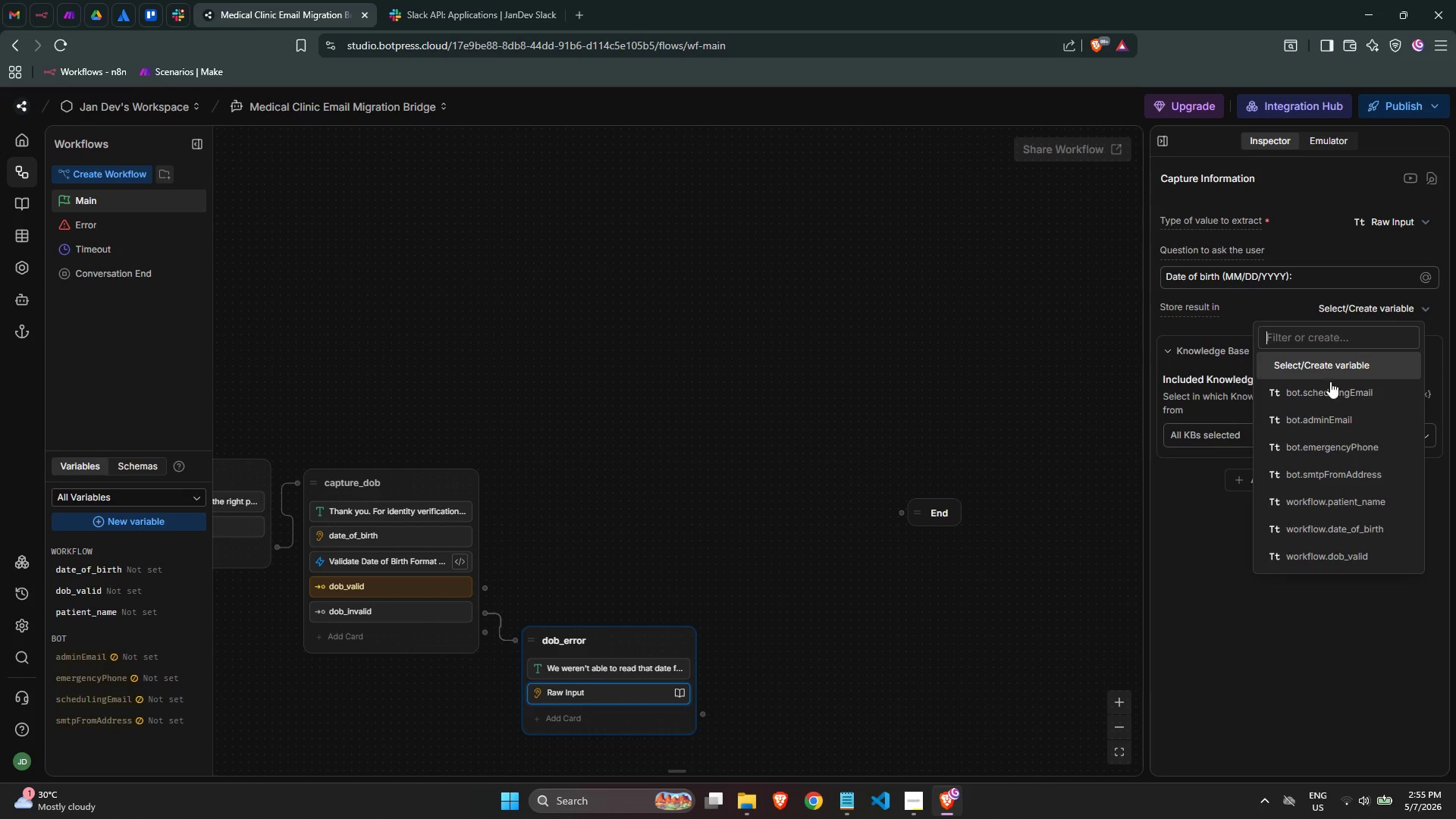 
left_click([1377, 523])
 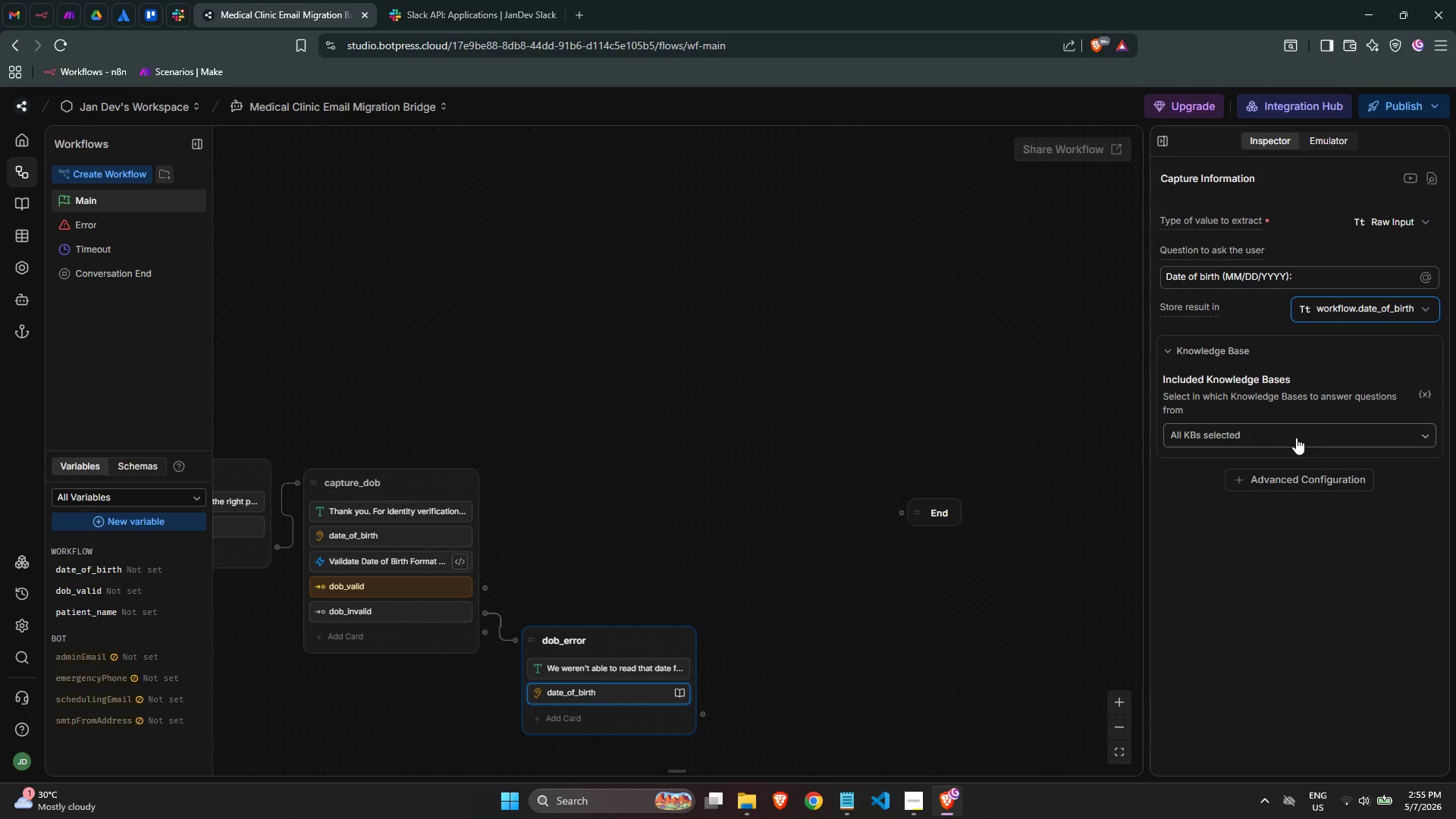 
left_click([1298, 441])
 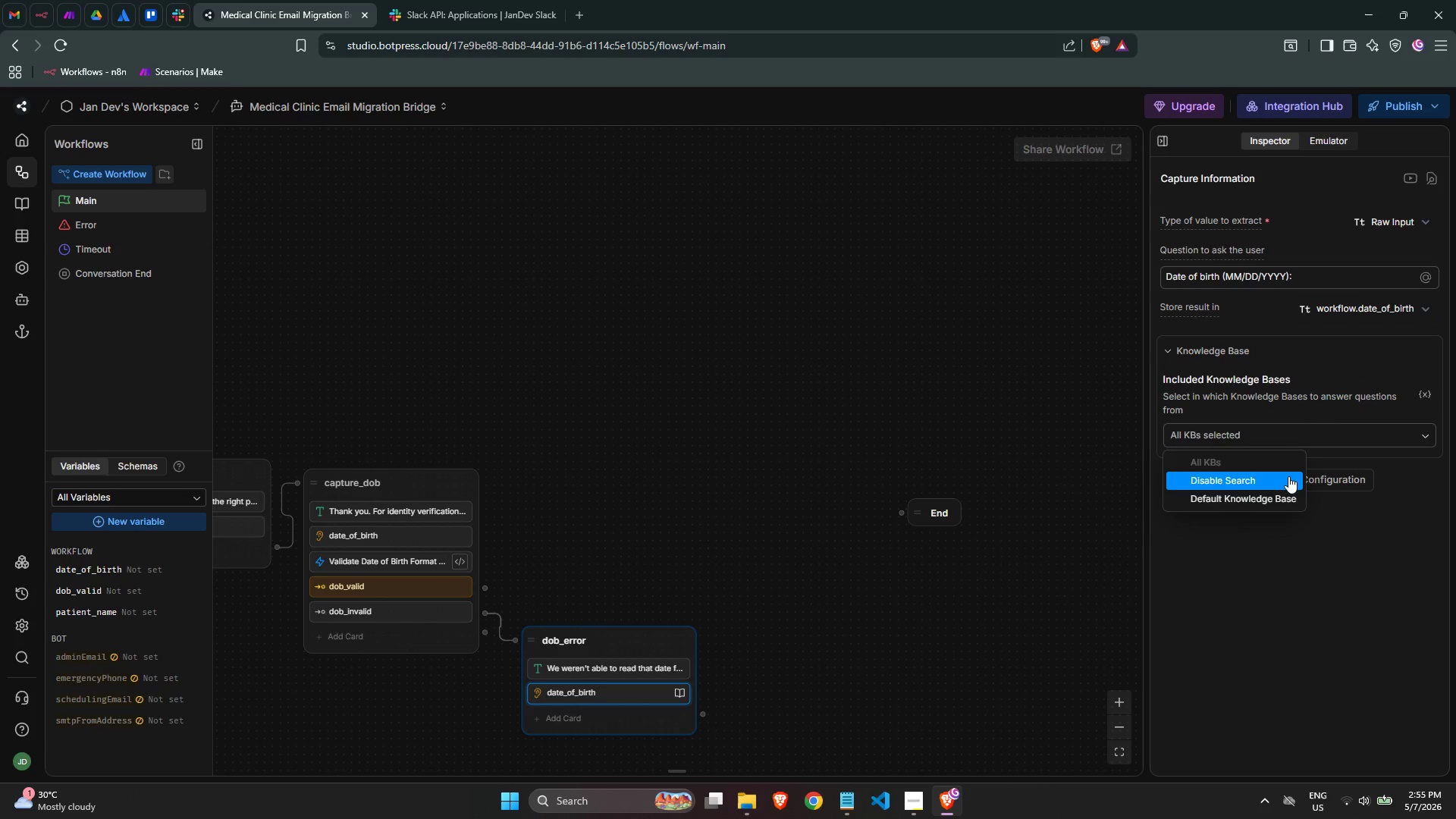 
left_click([1288, 476])
 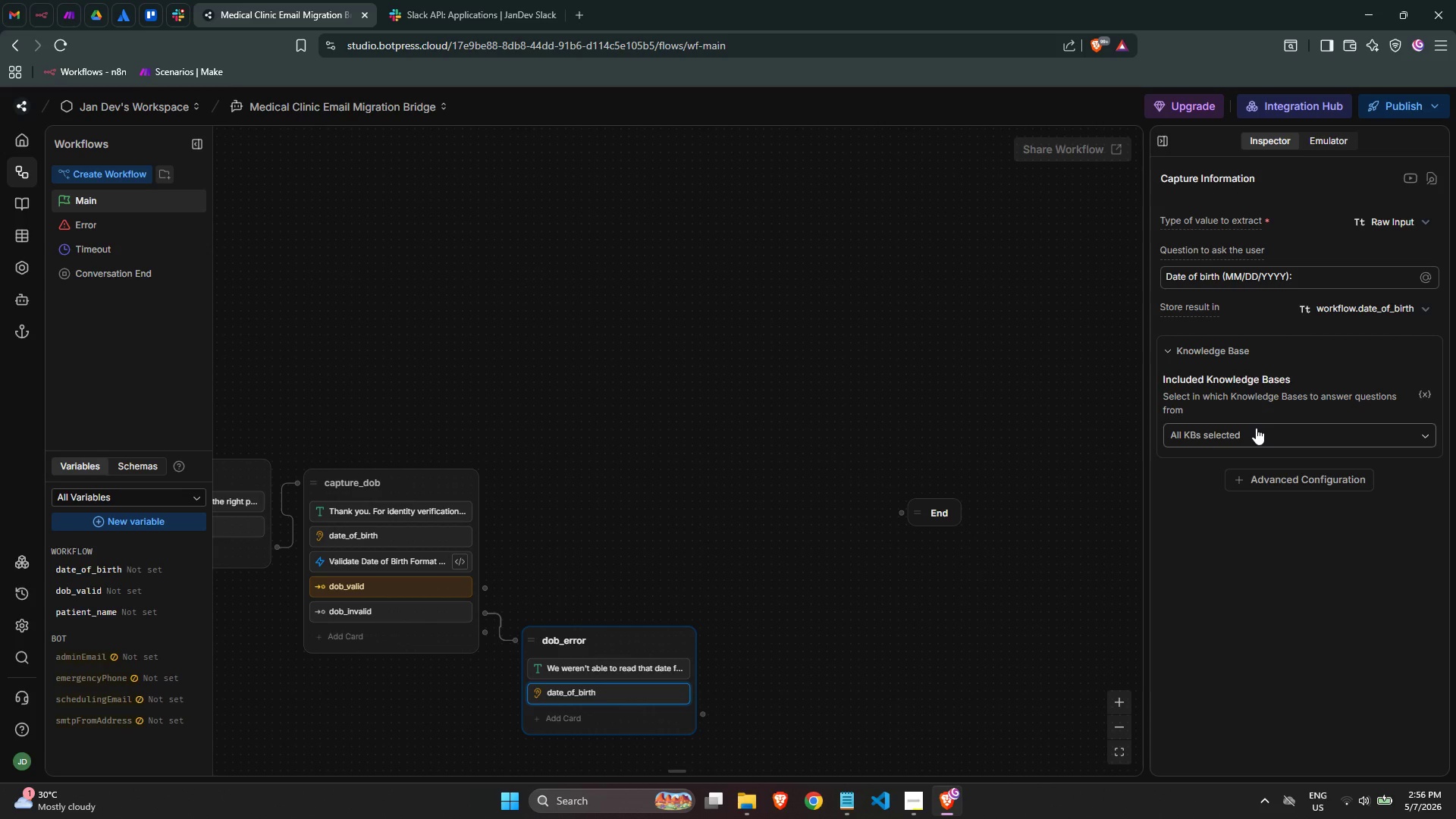 
wait(38.5)
 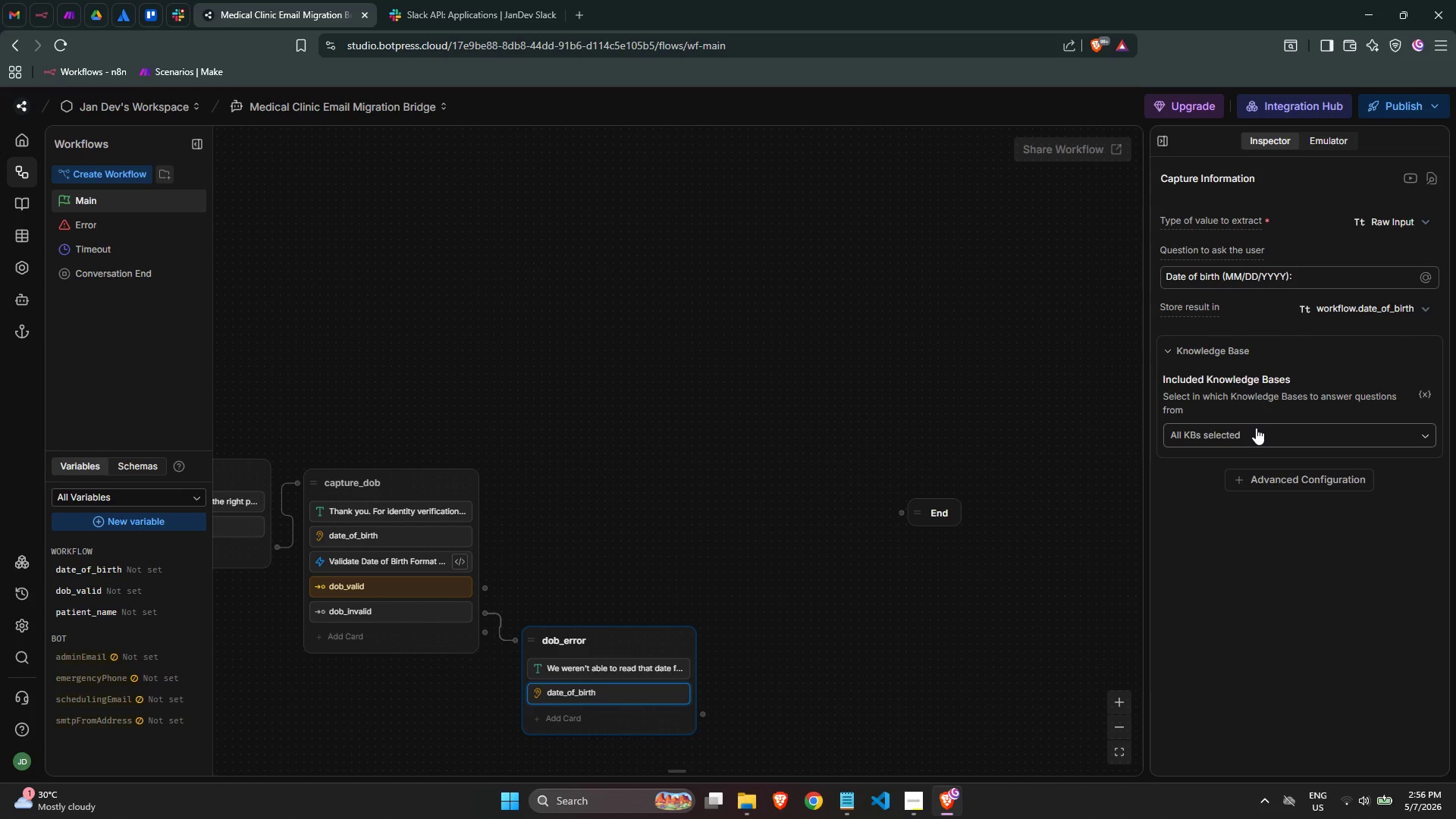 
left_click([856, 575])
 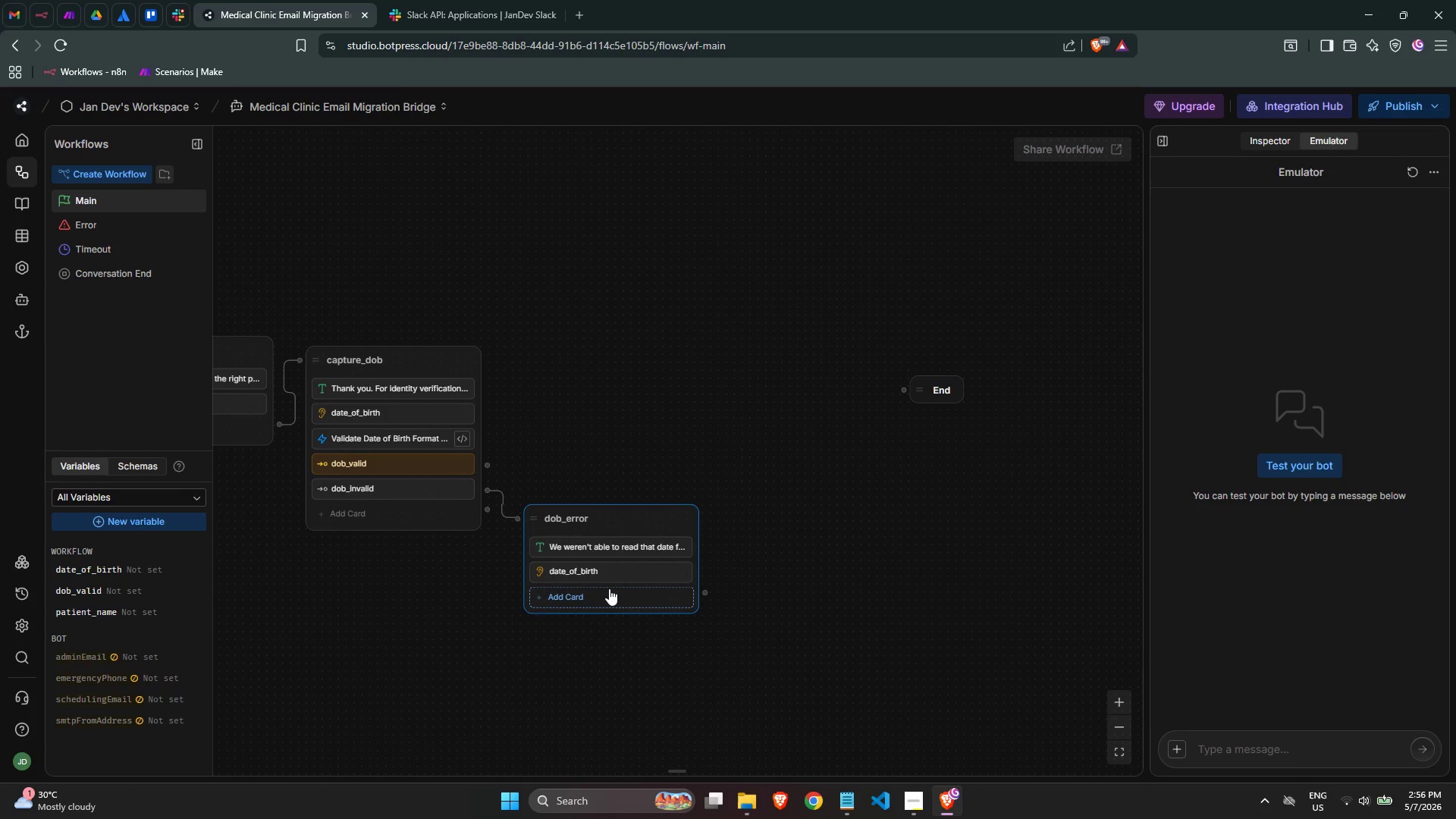 
left_click([607, 595])
 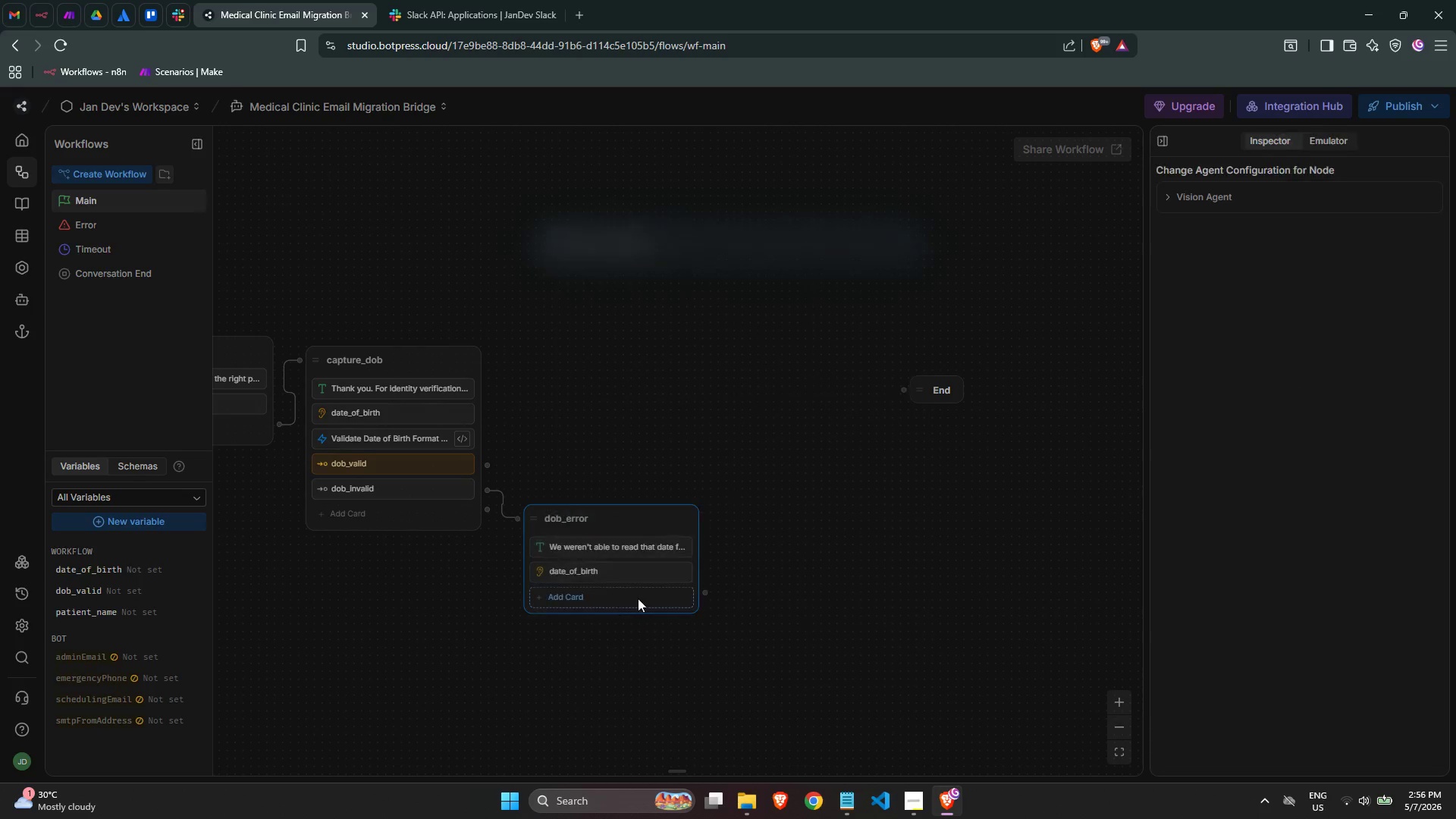 
mouse_move([645, 554])
 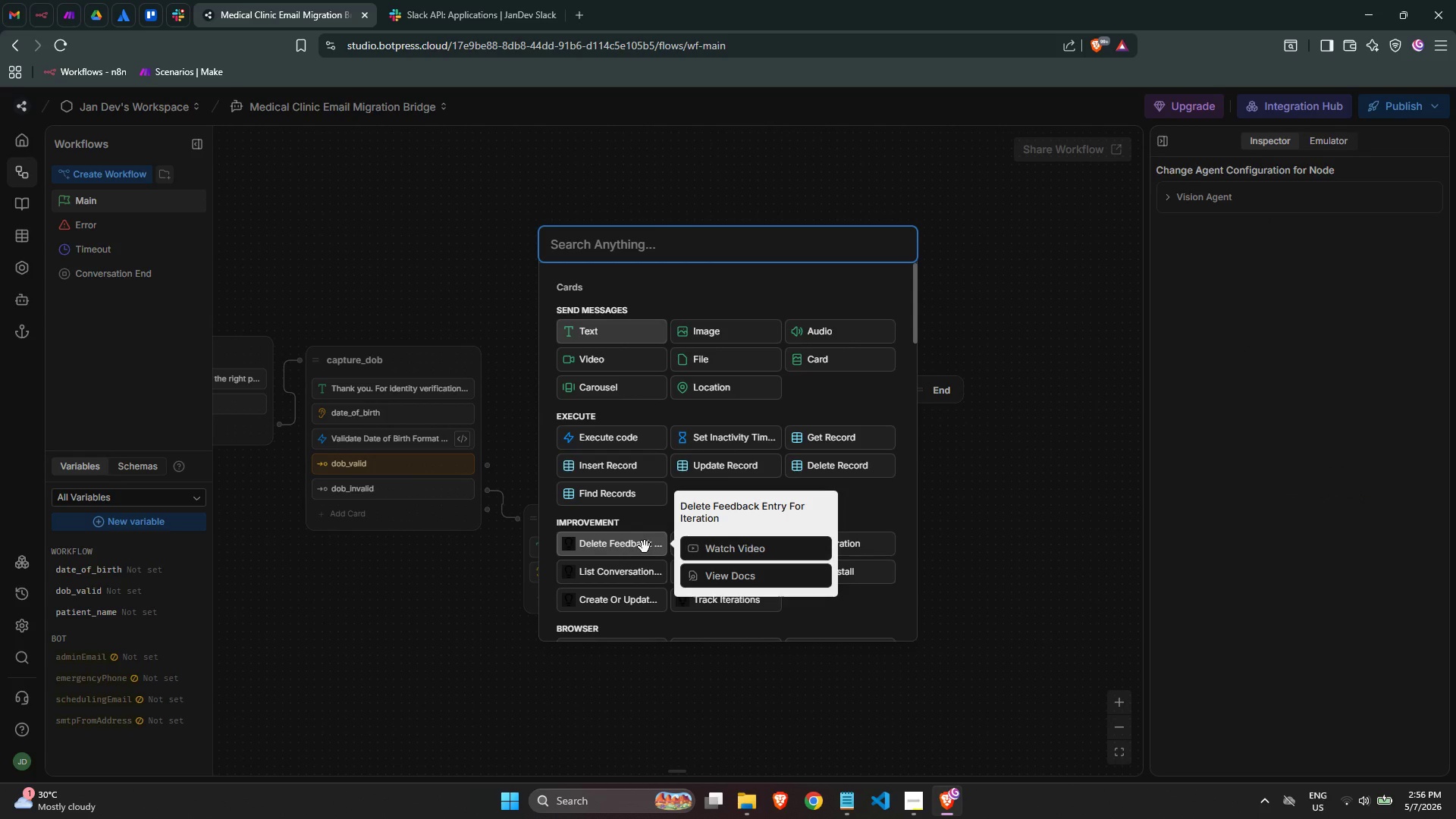 
mouse_move([649, 531])
 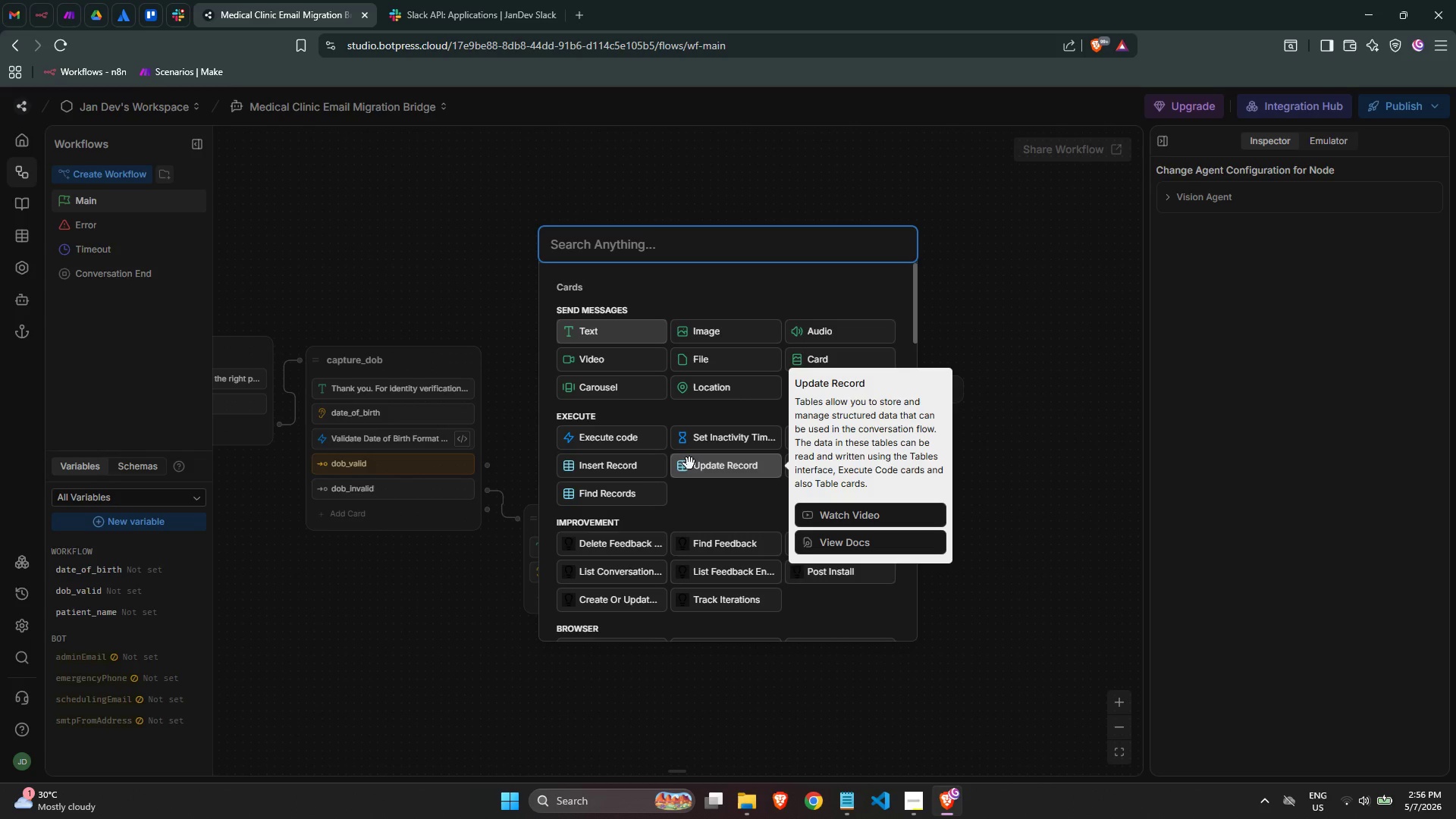 
type(exe)
 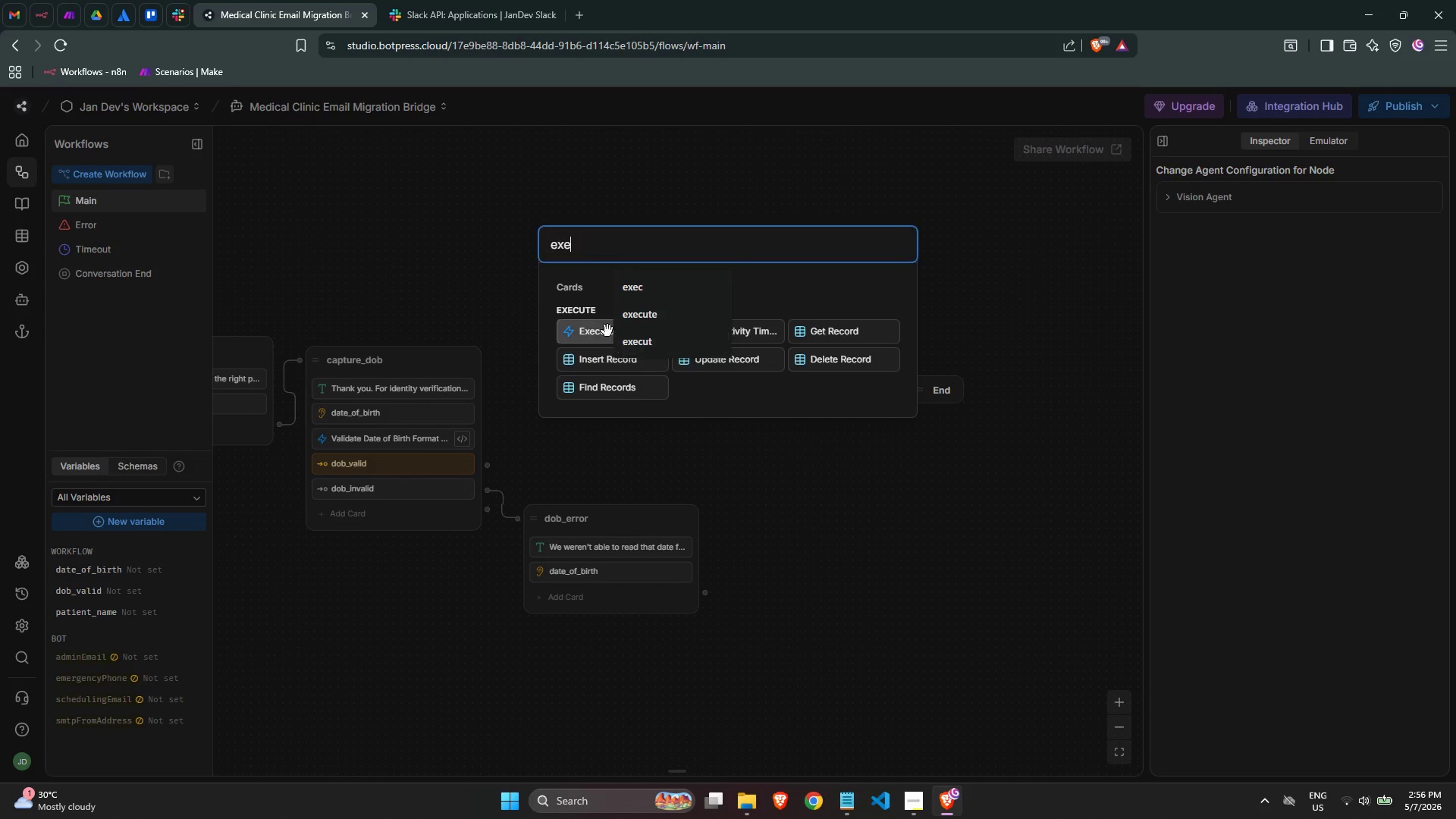 
left_click([603, 333])
 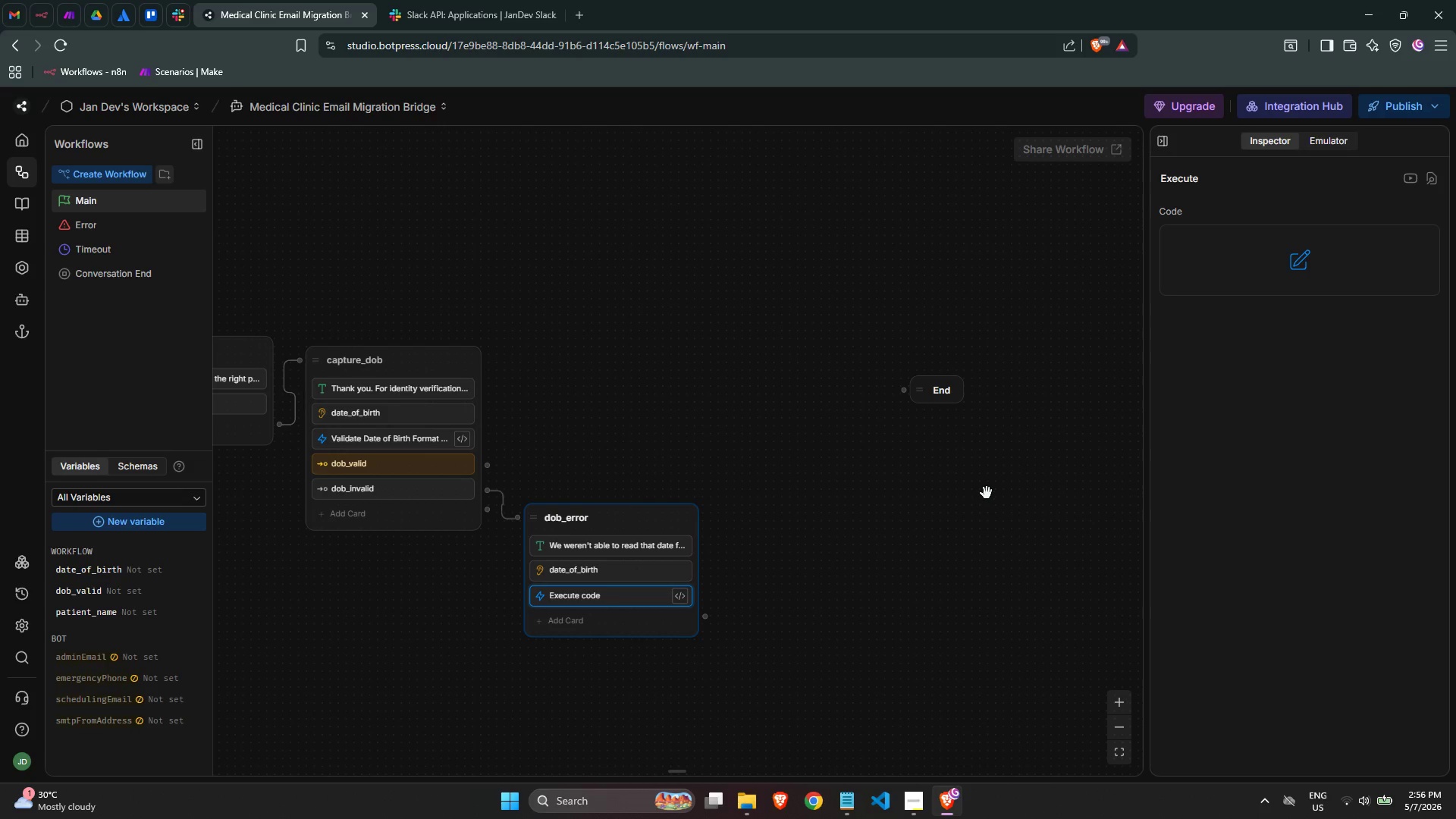 
left_click([1285, 247])
 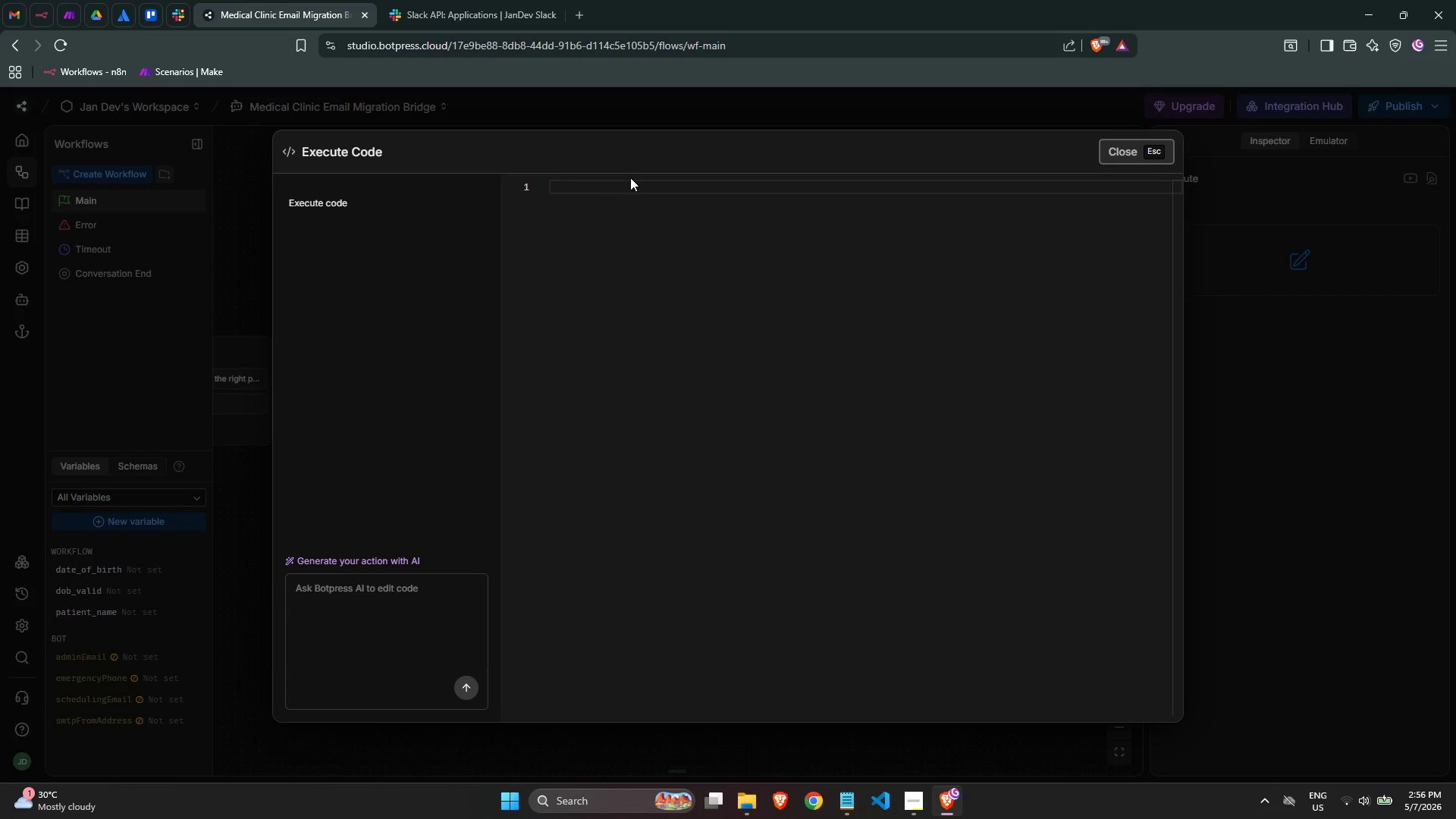 
left_click([624, 184])
 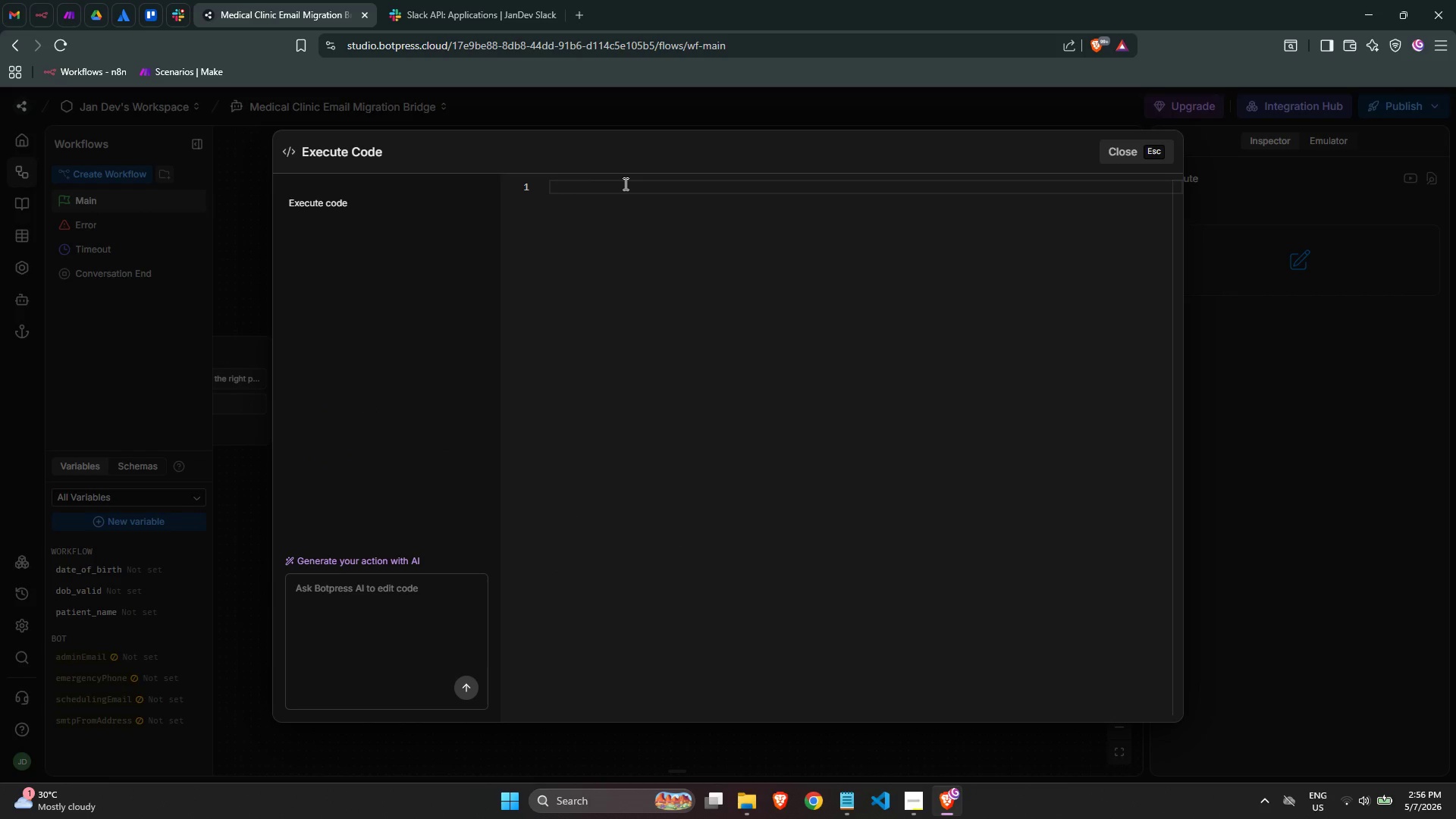 
type(const dobRegex)
 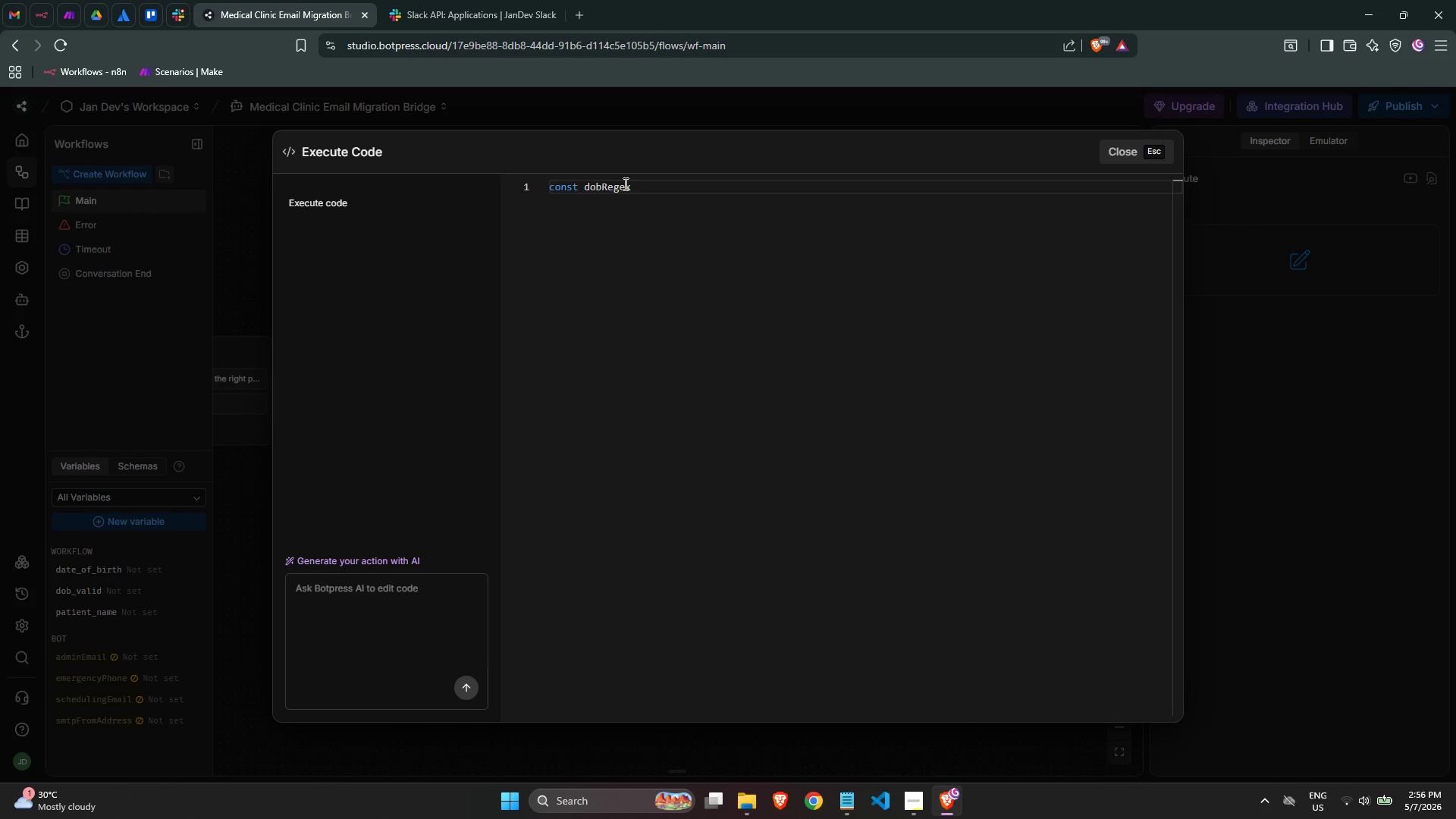 
key(Space)
 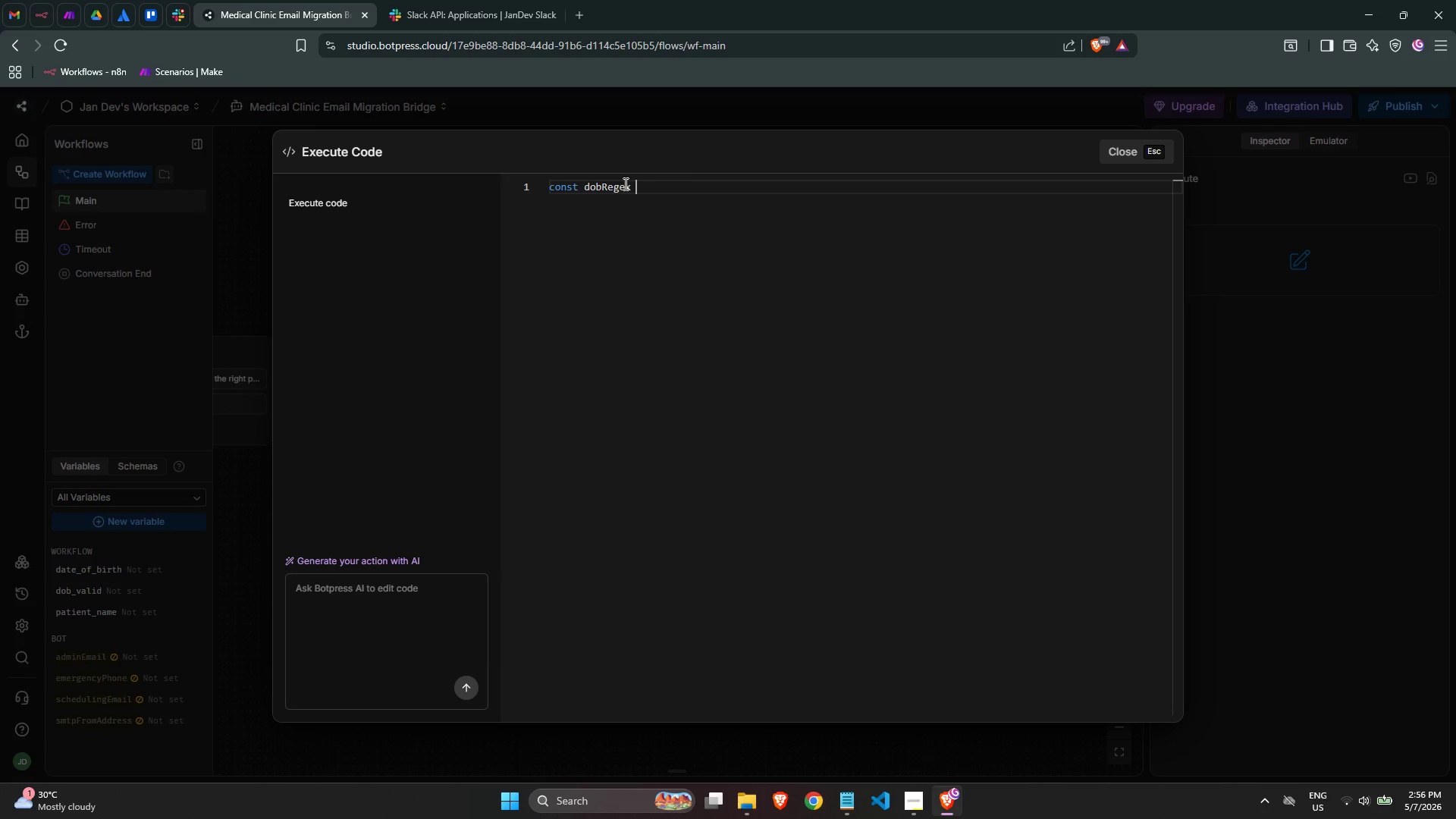 
key(Equal)
 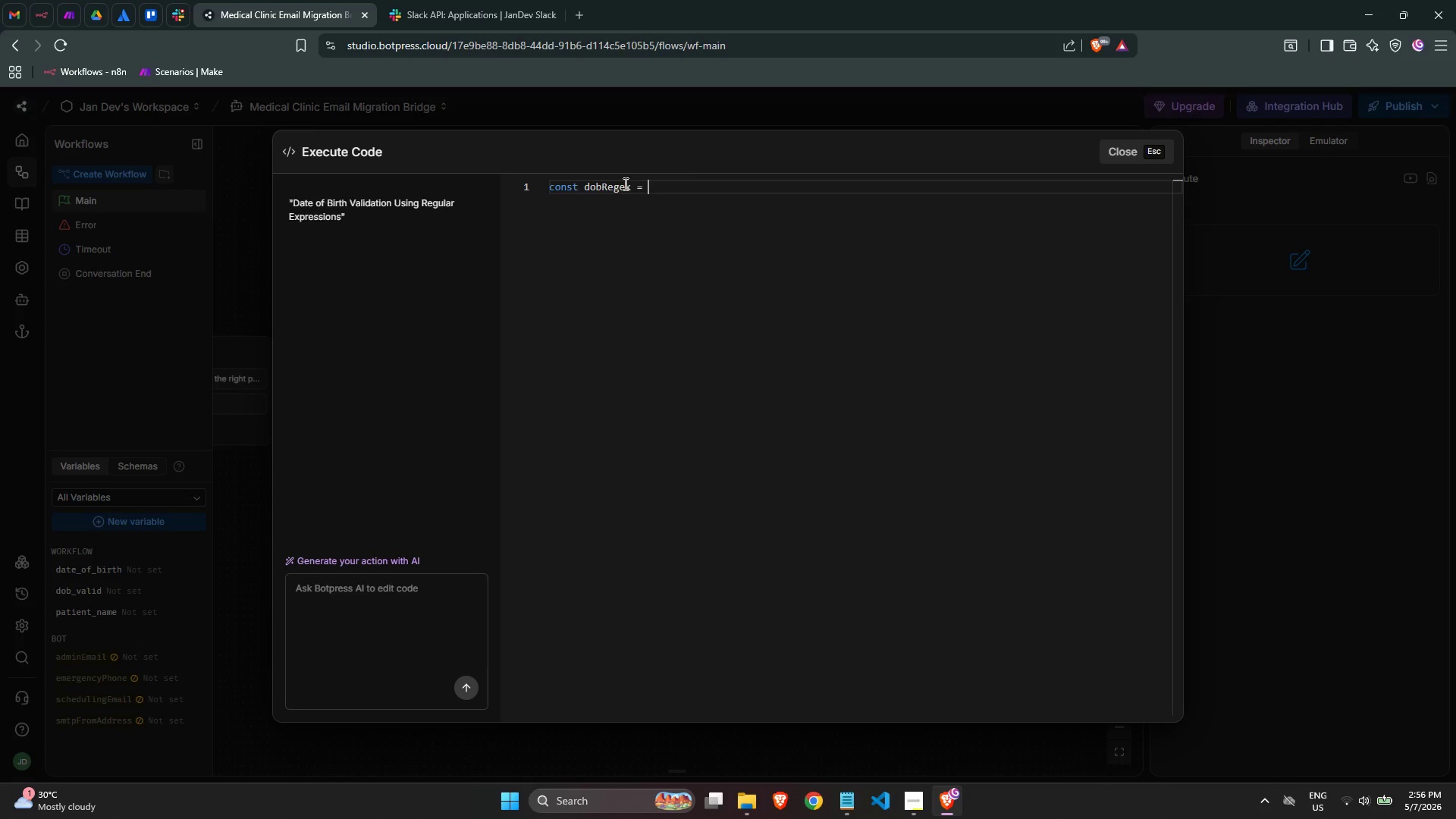 
key(Space)
 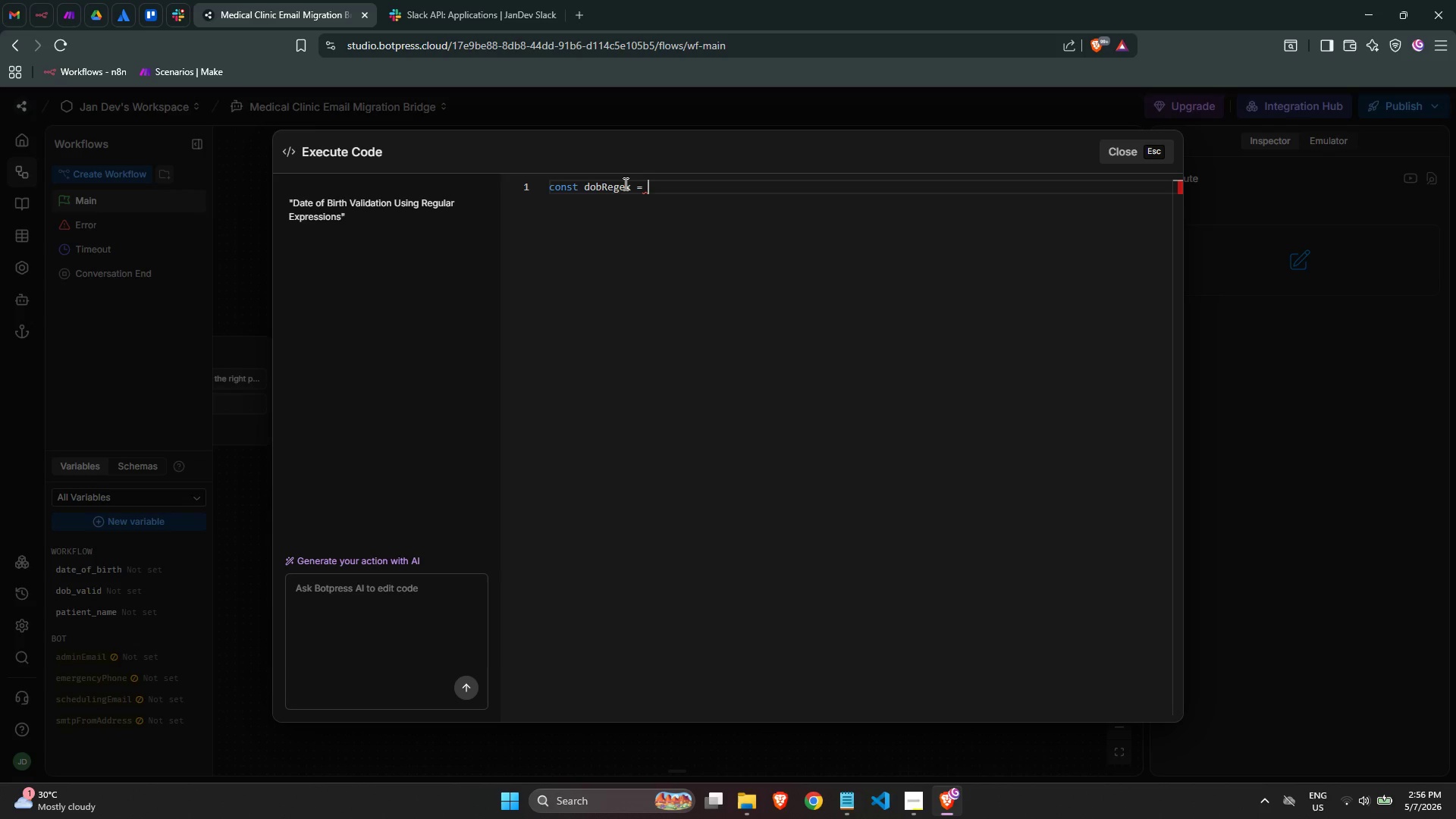 
type(/^(0[1-9)
 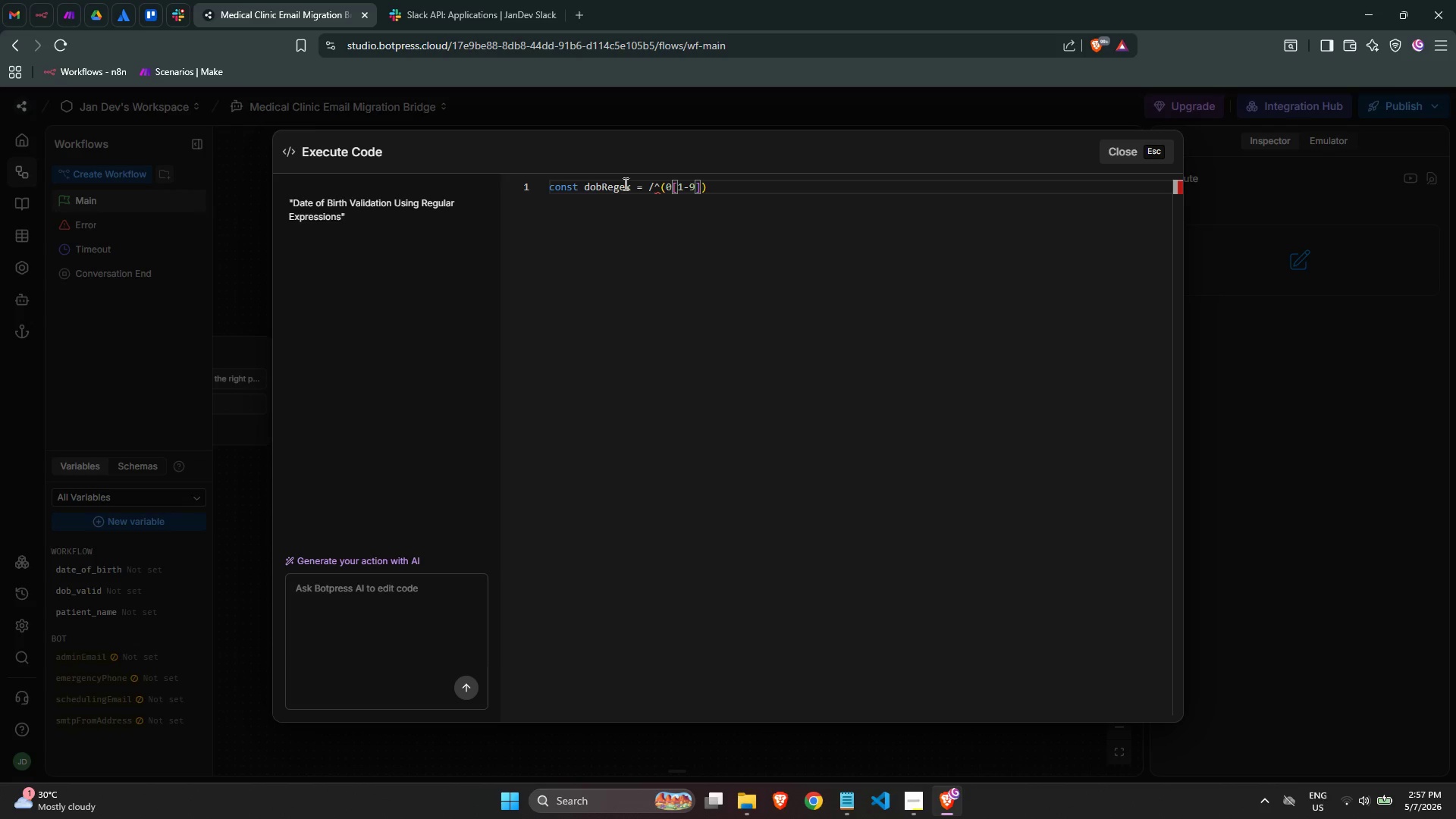 
key(ArrowRight)
 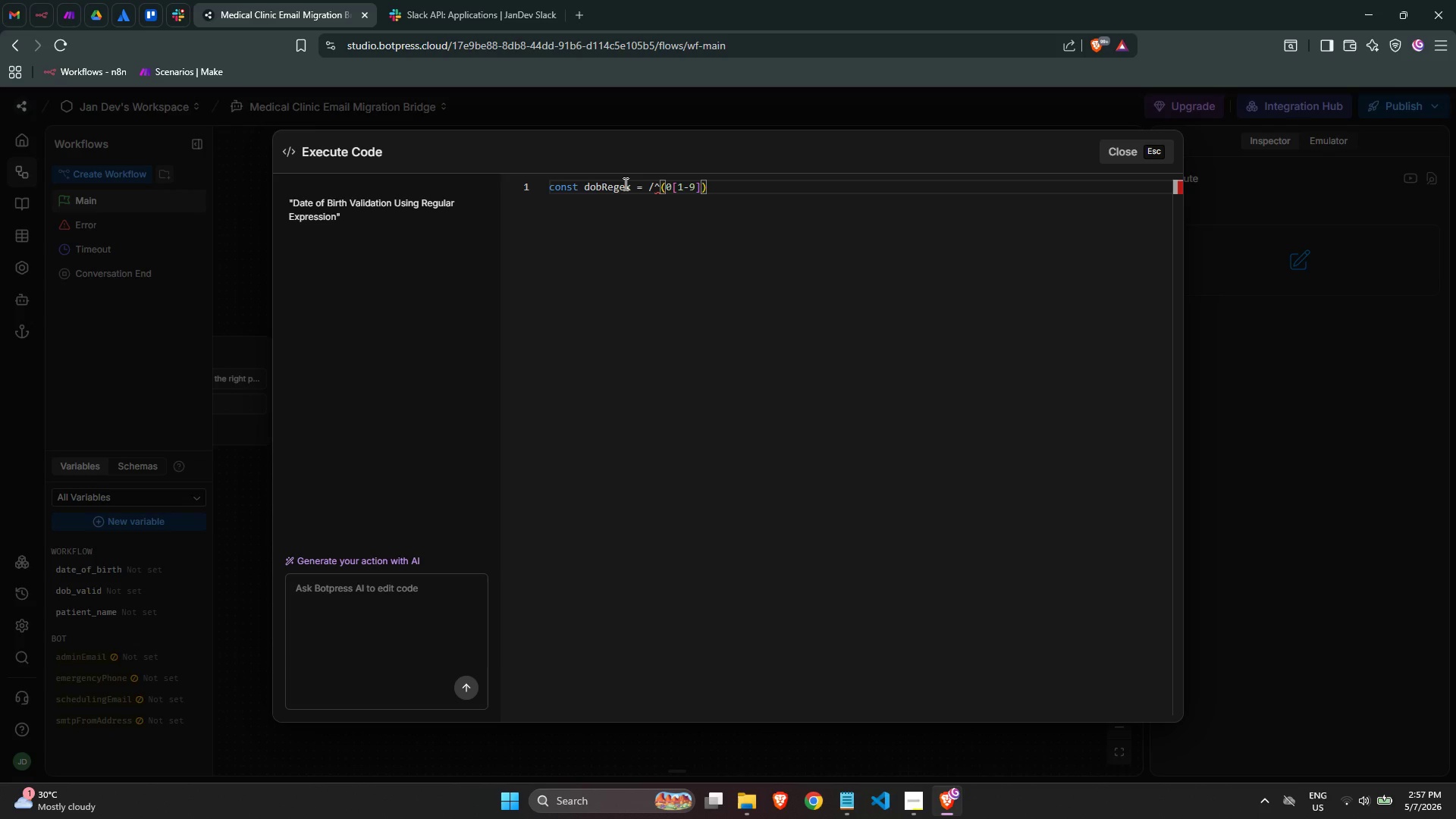 
key(Shift+Backslash)
 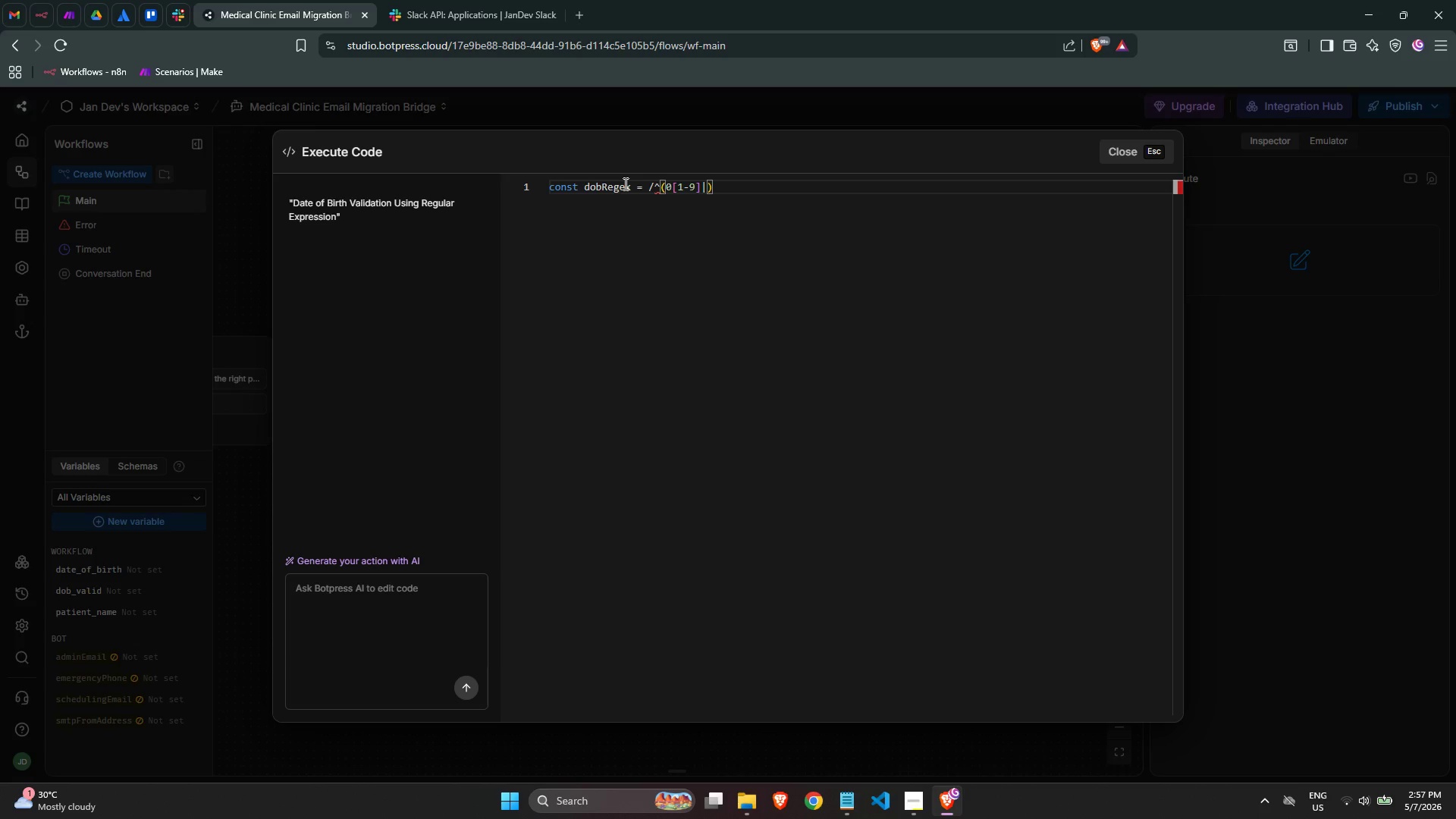 
key(1)
 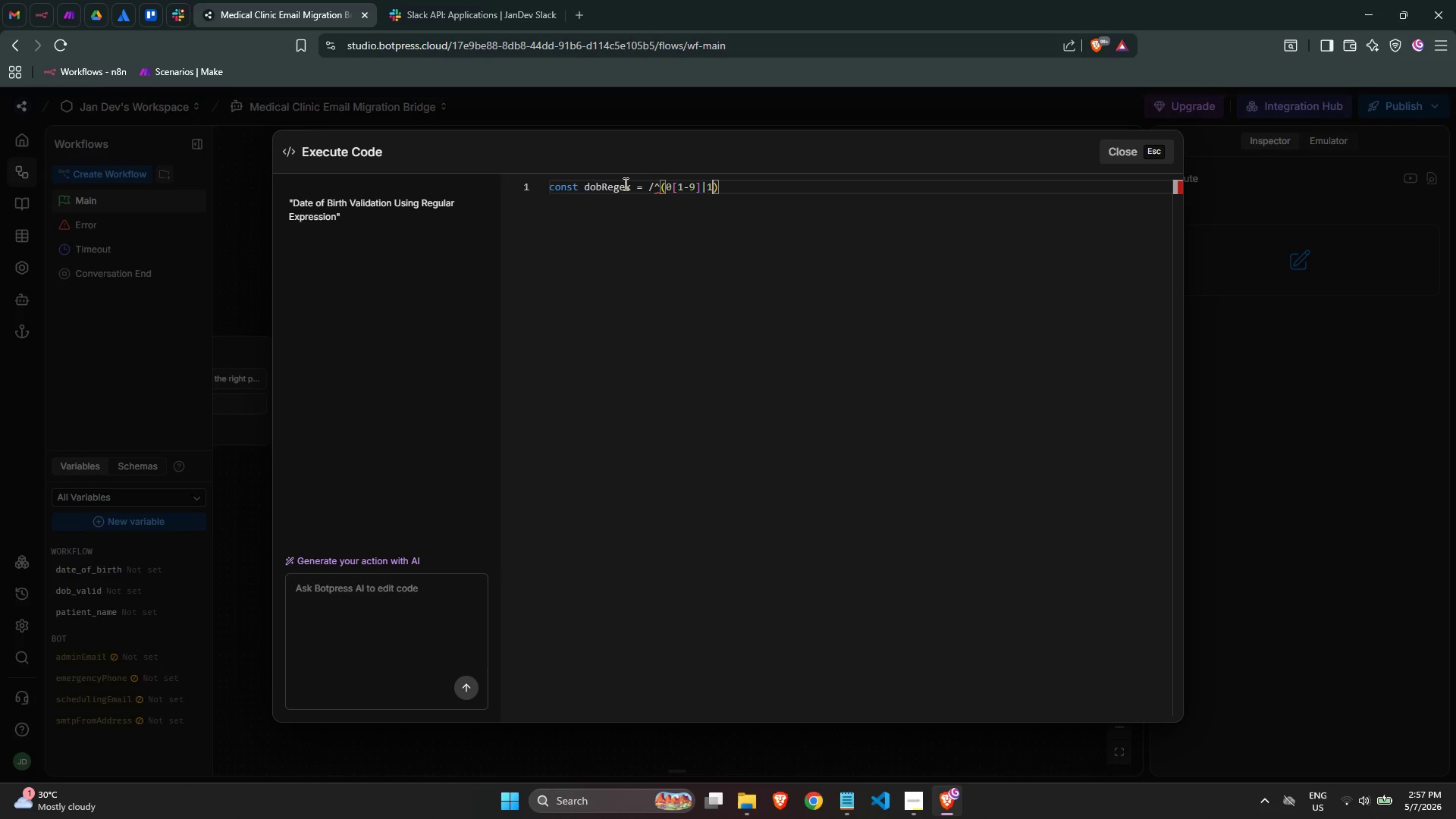 
key(BracketLeft)
 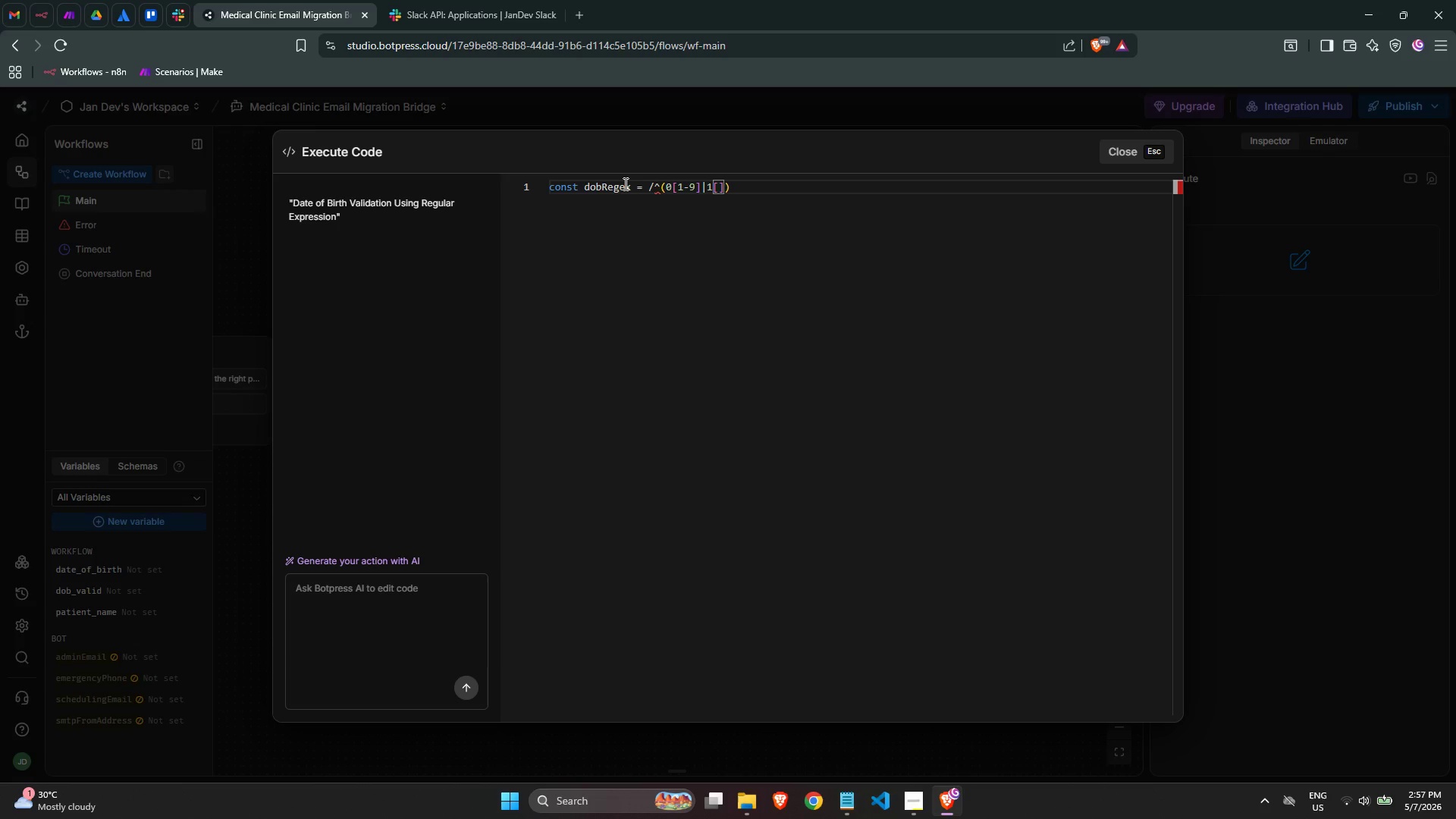 
key(0)
 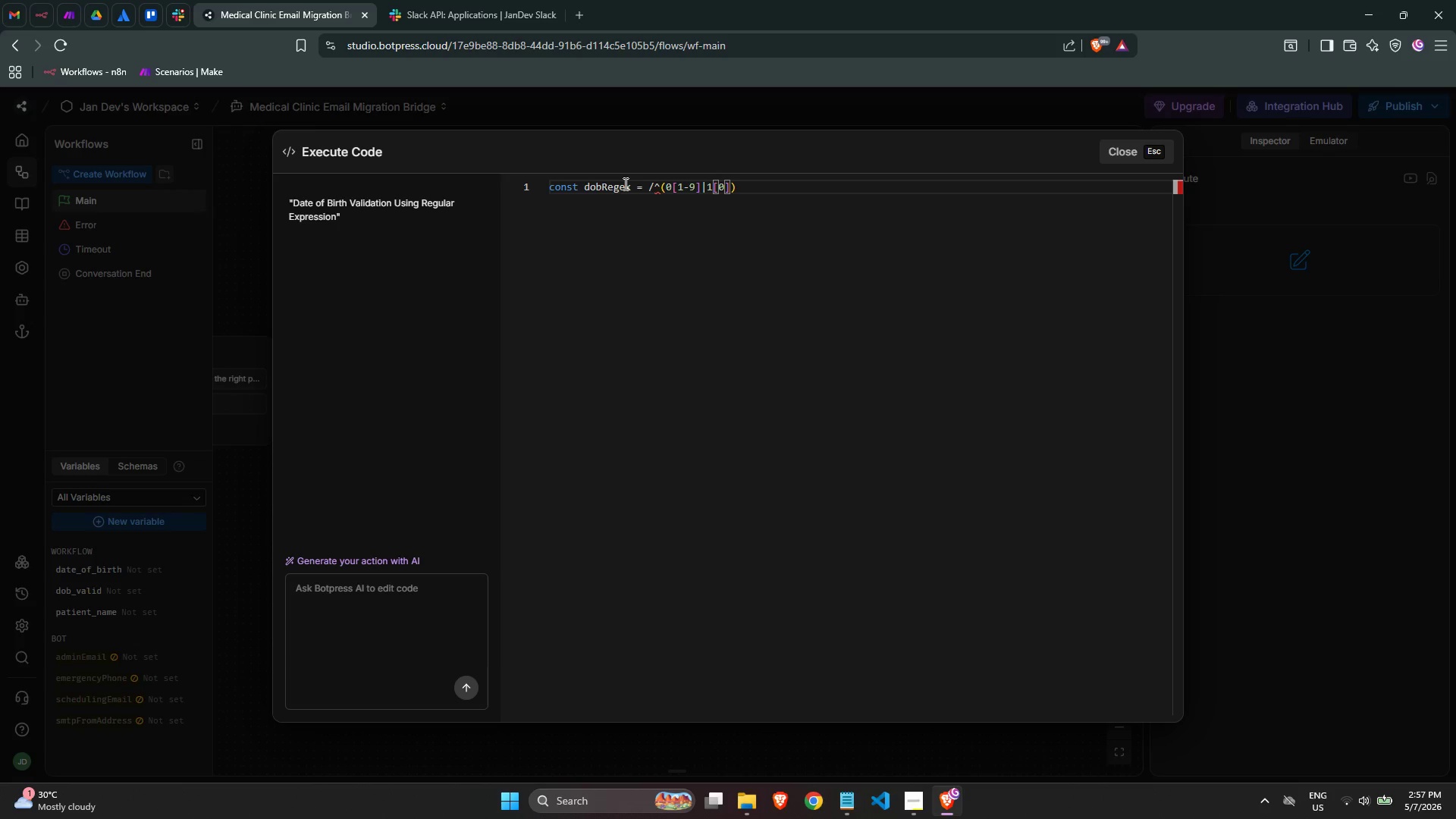 
key(Minus)
 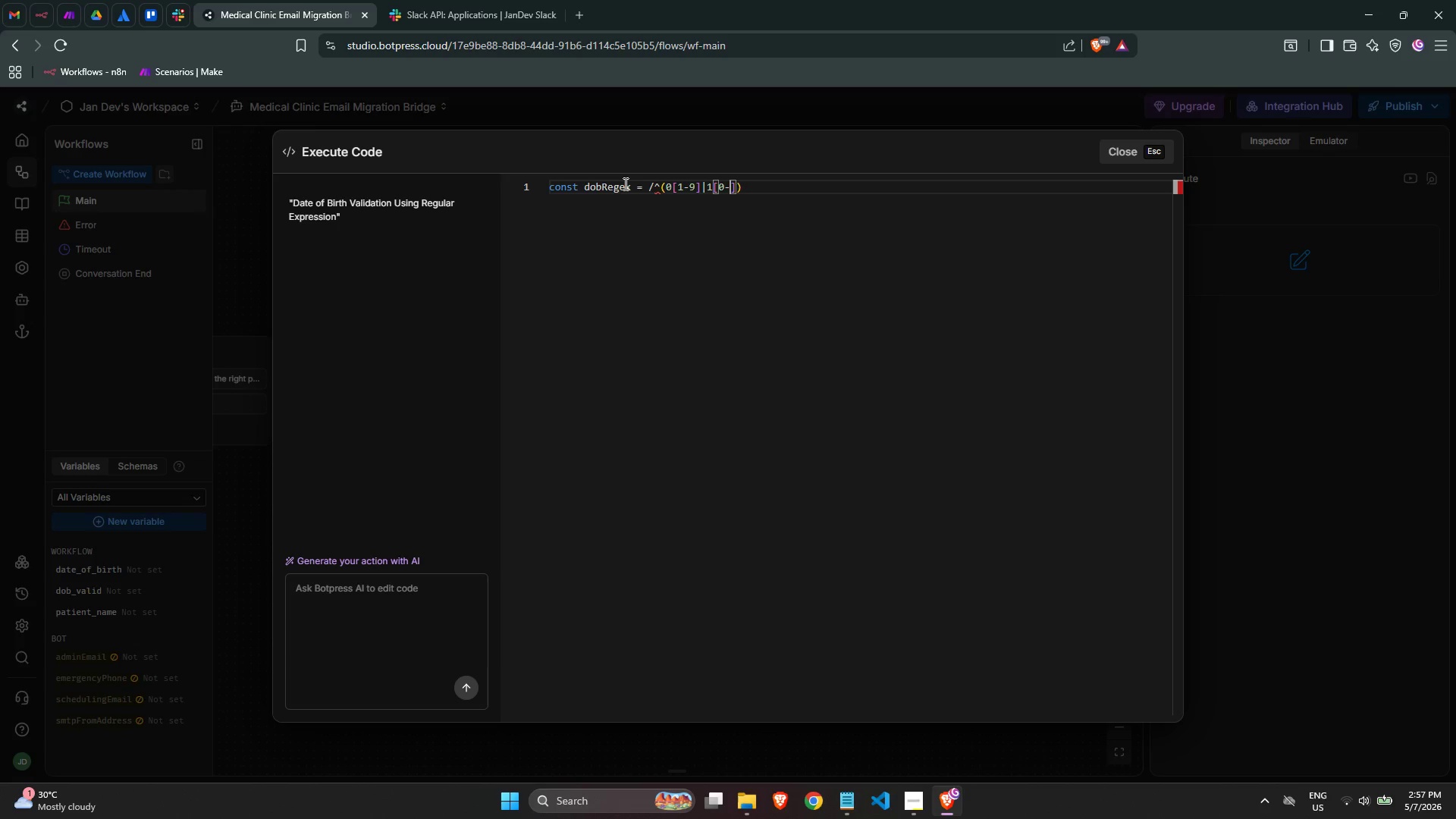 
key(2)
 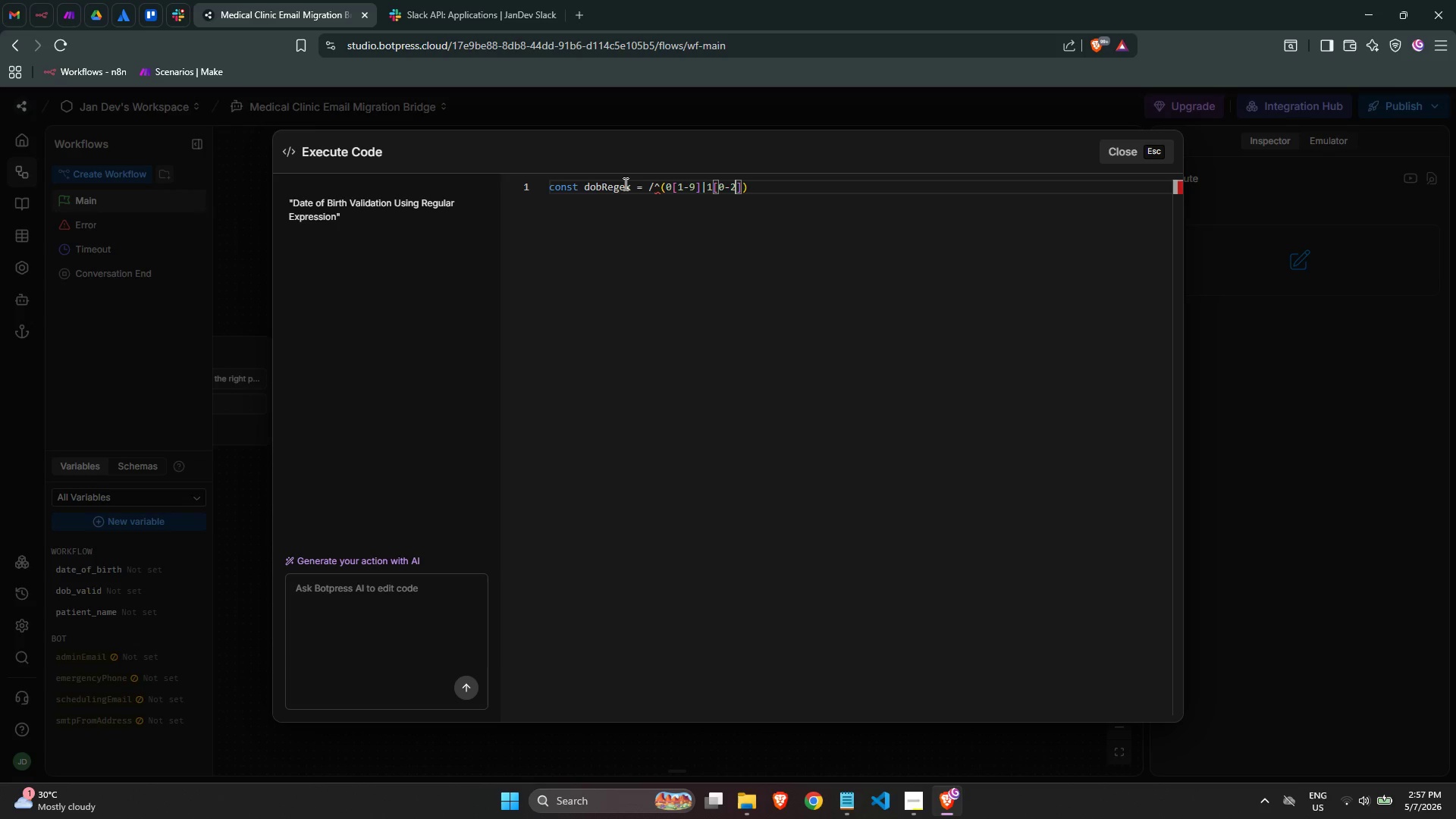 
key(ArrowRight)
 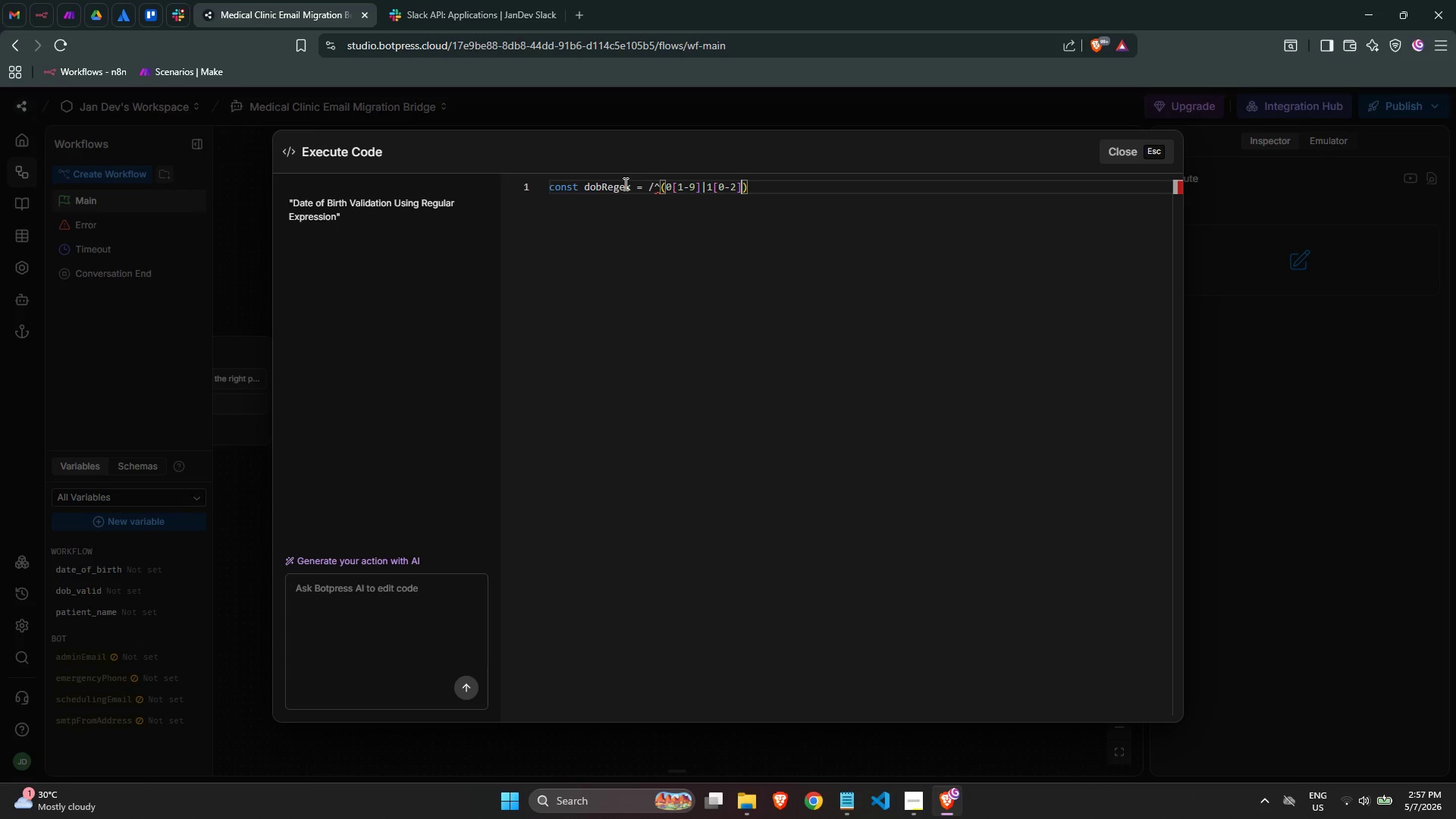 
key(ArrowRight)
 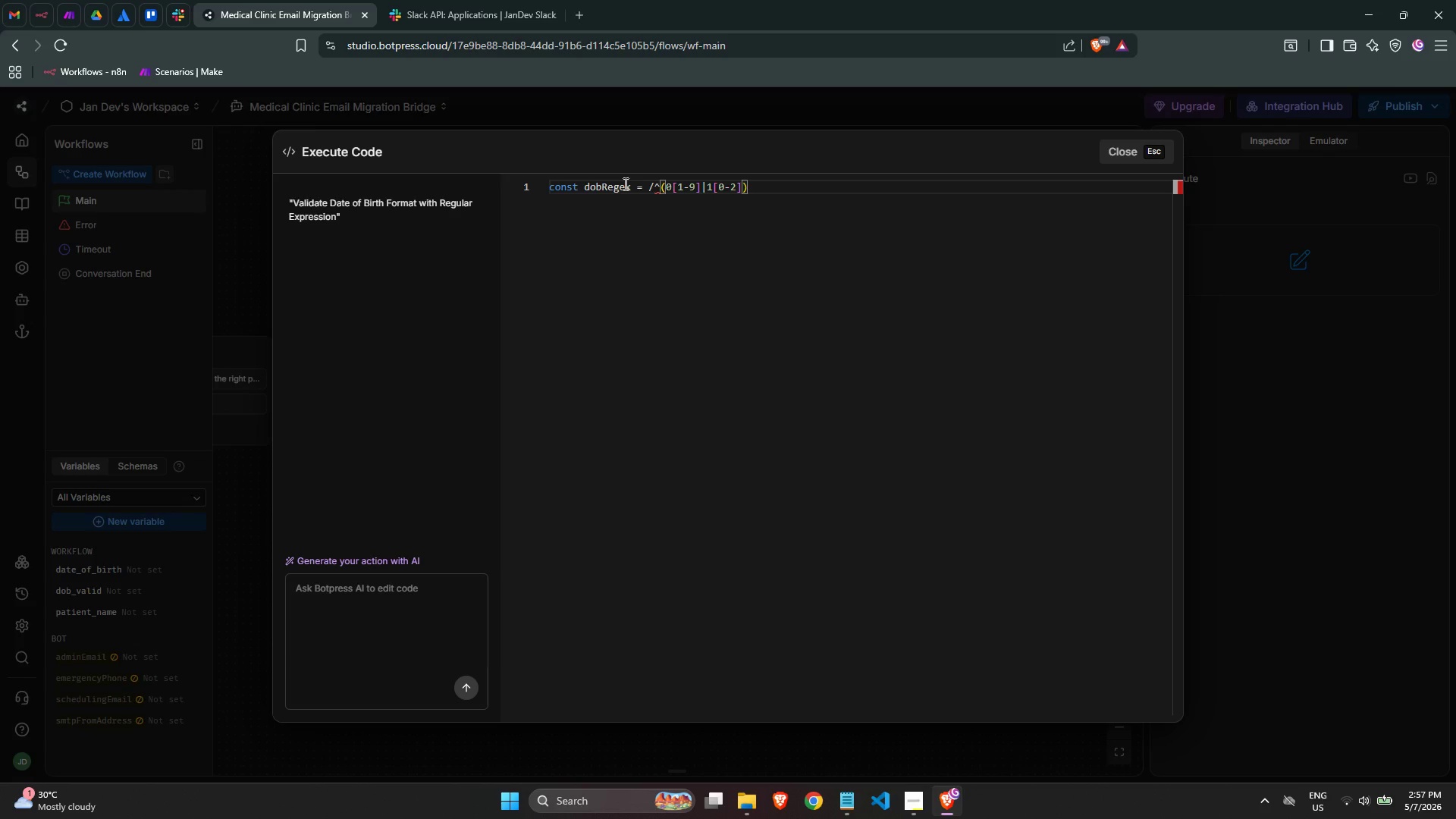 
key(Backslash)
 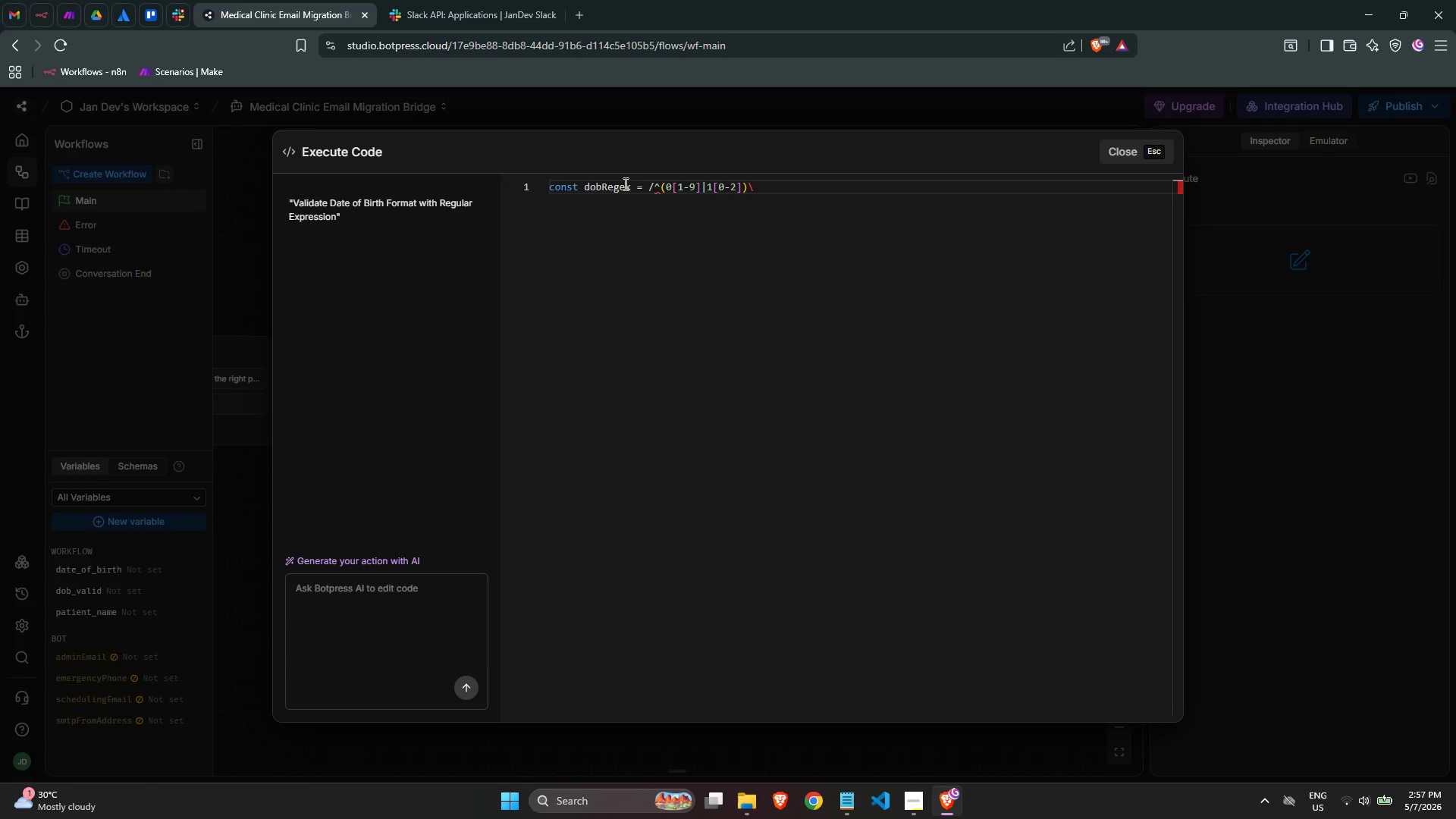 
key(Slash)
 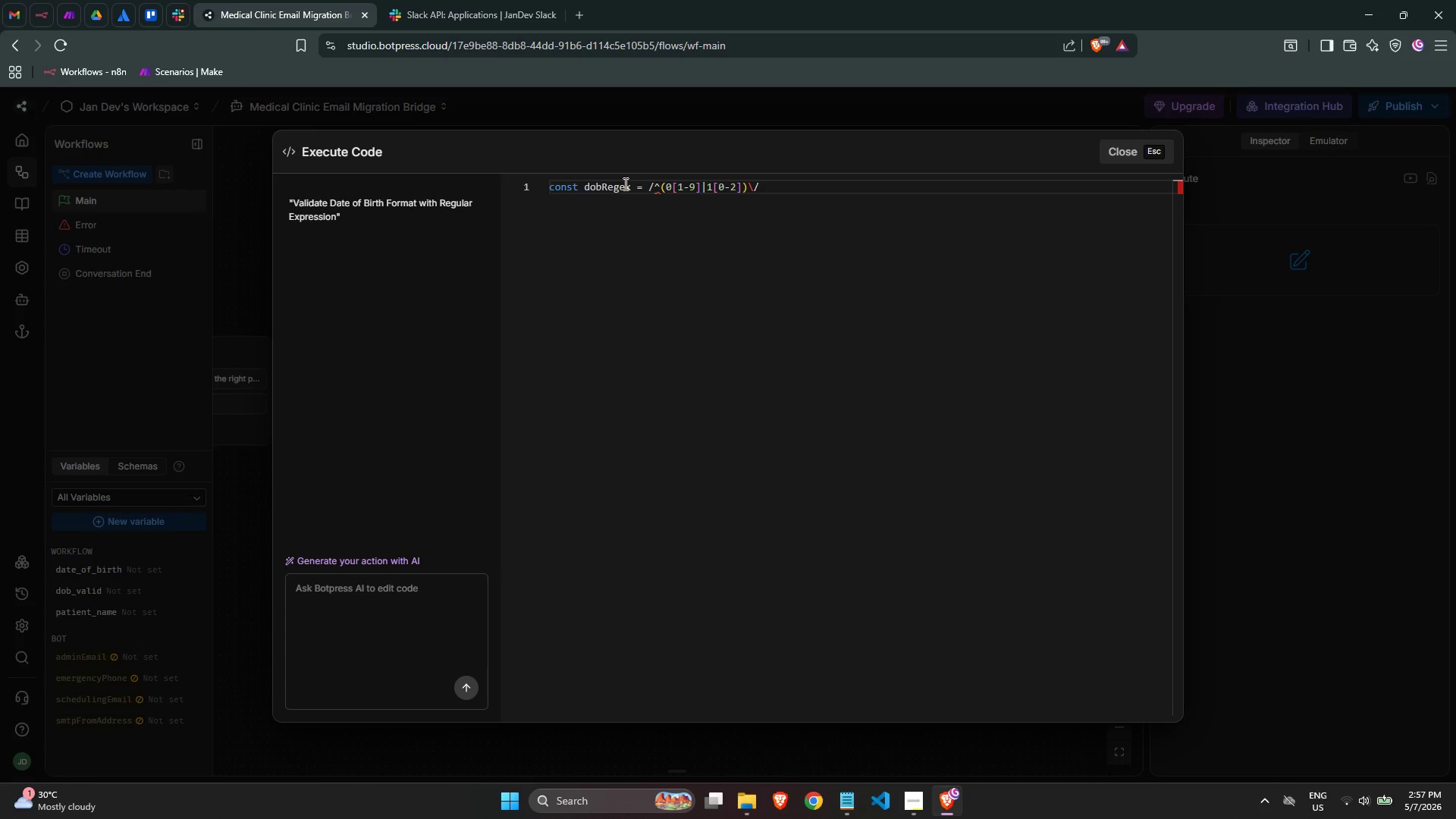 
type((0[)
 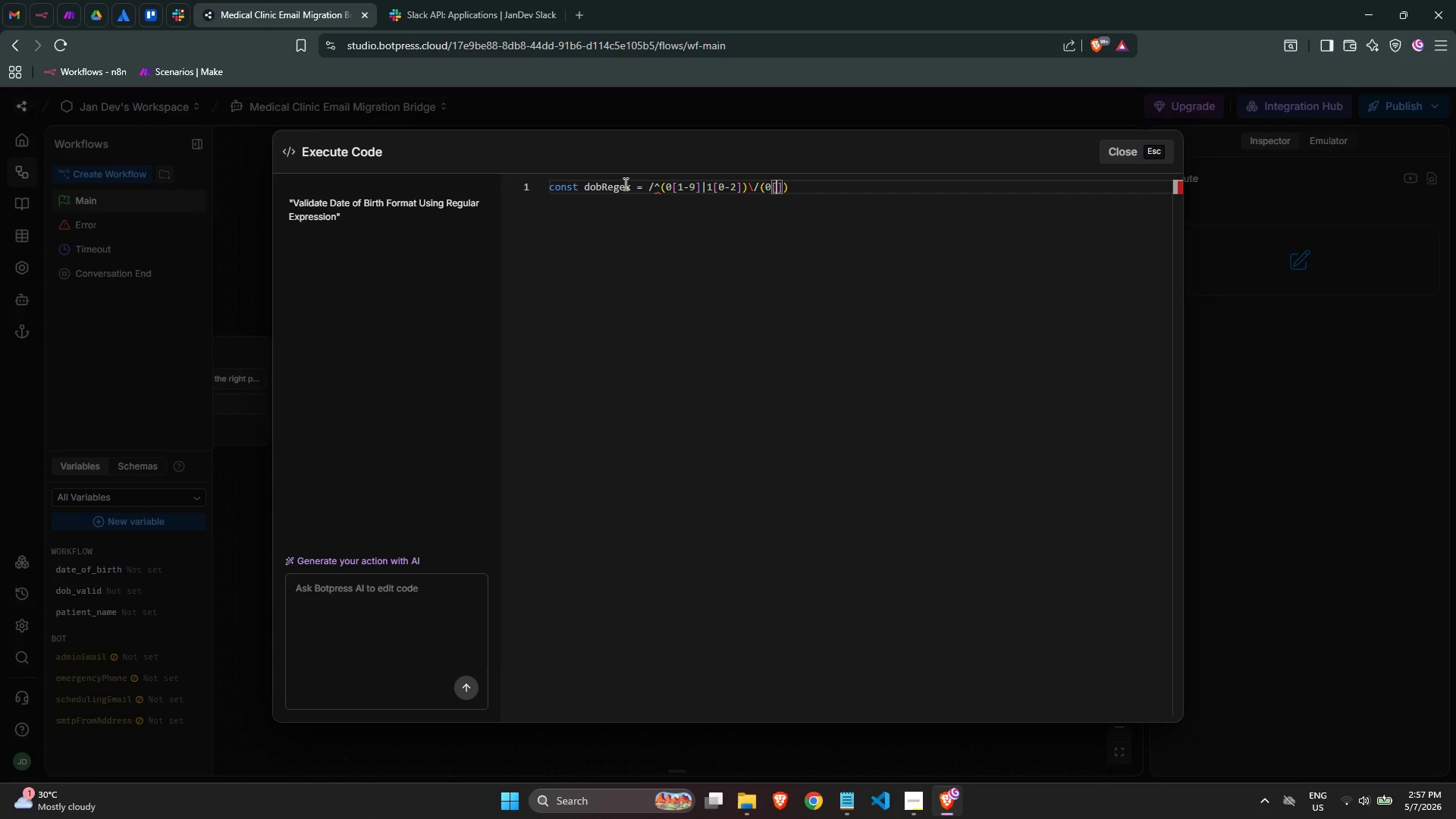 
key(1)
 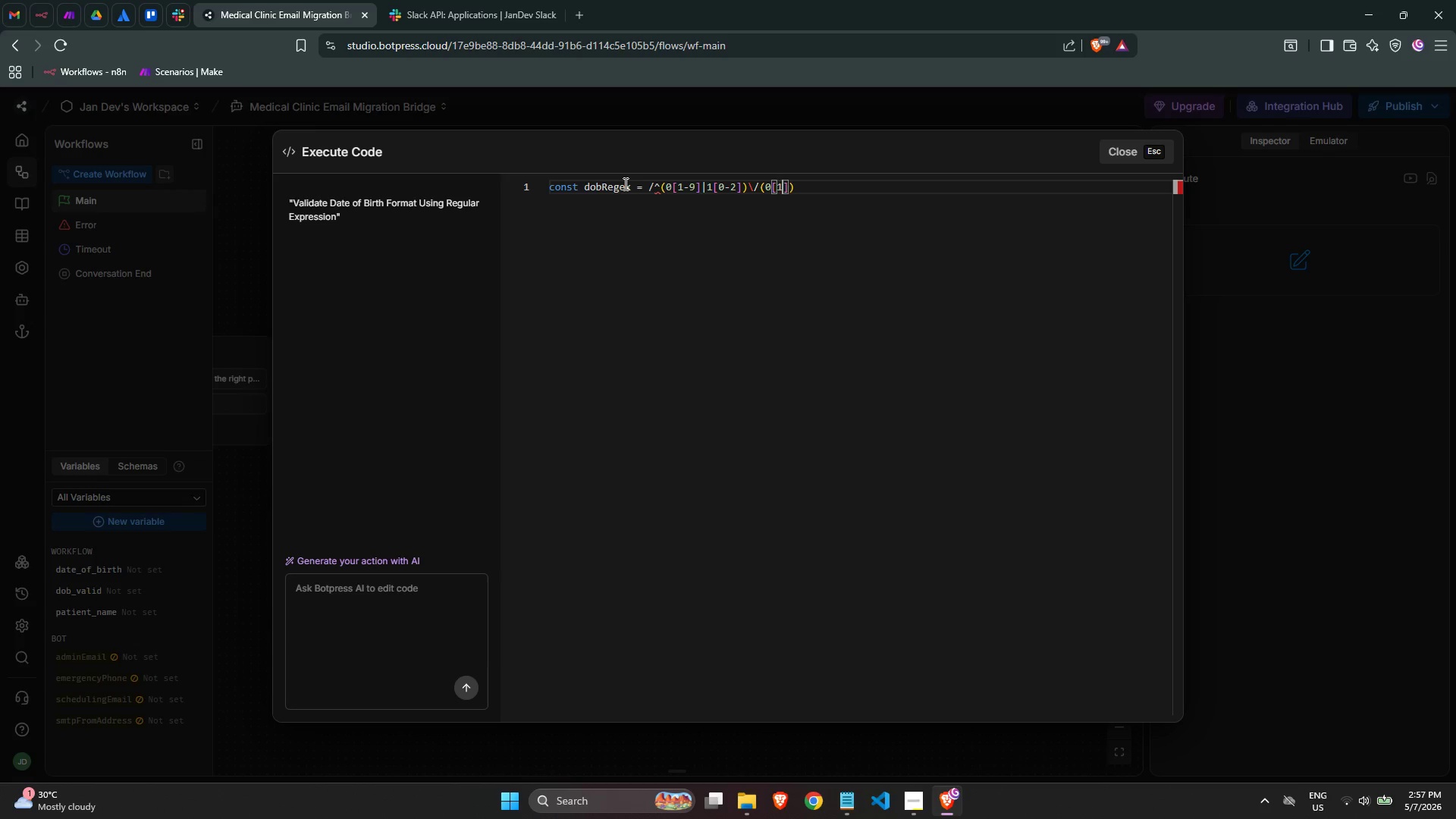 
key(Minus)
 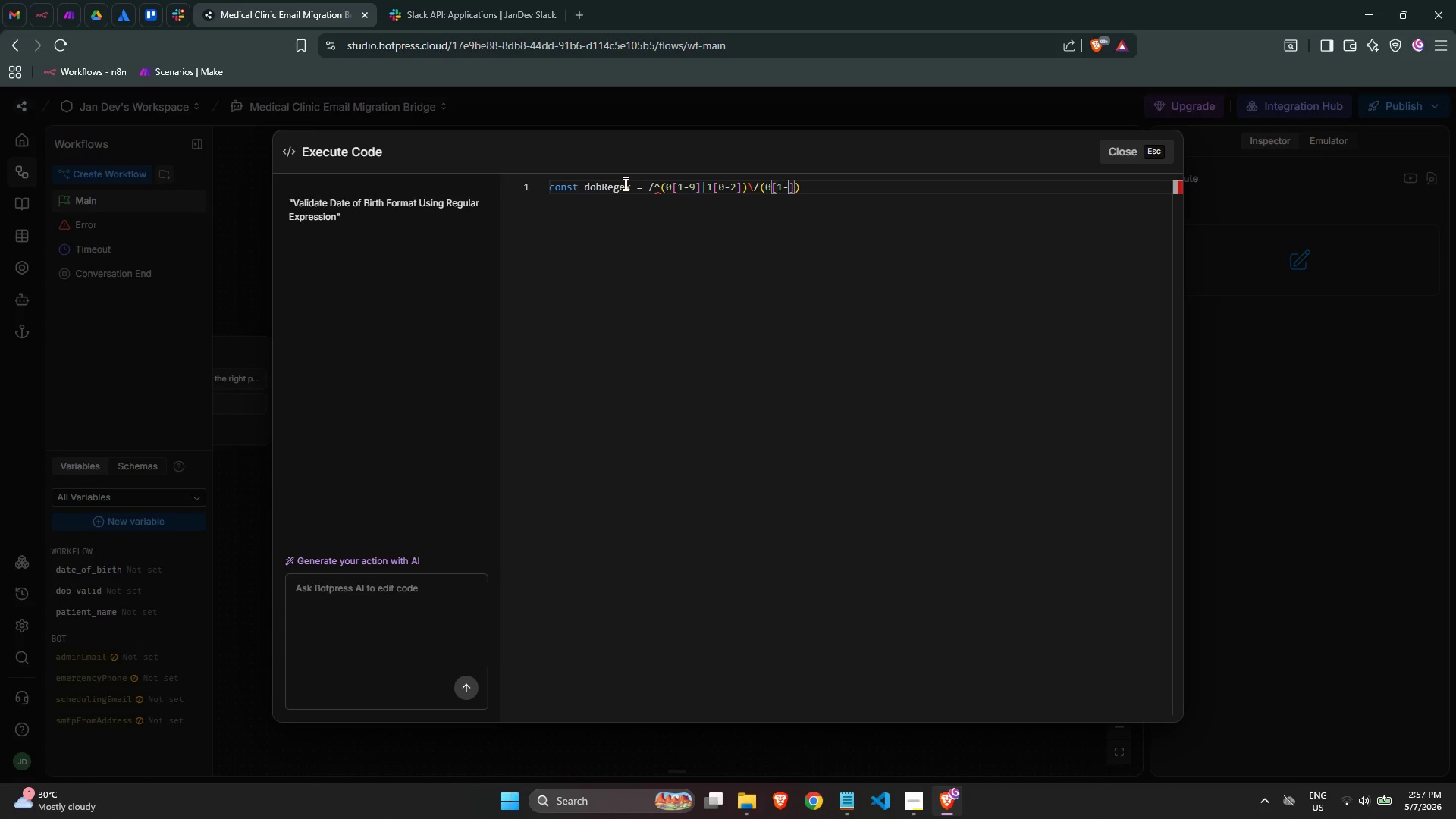 
key(9)
 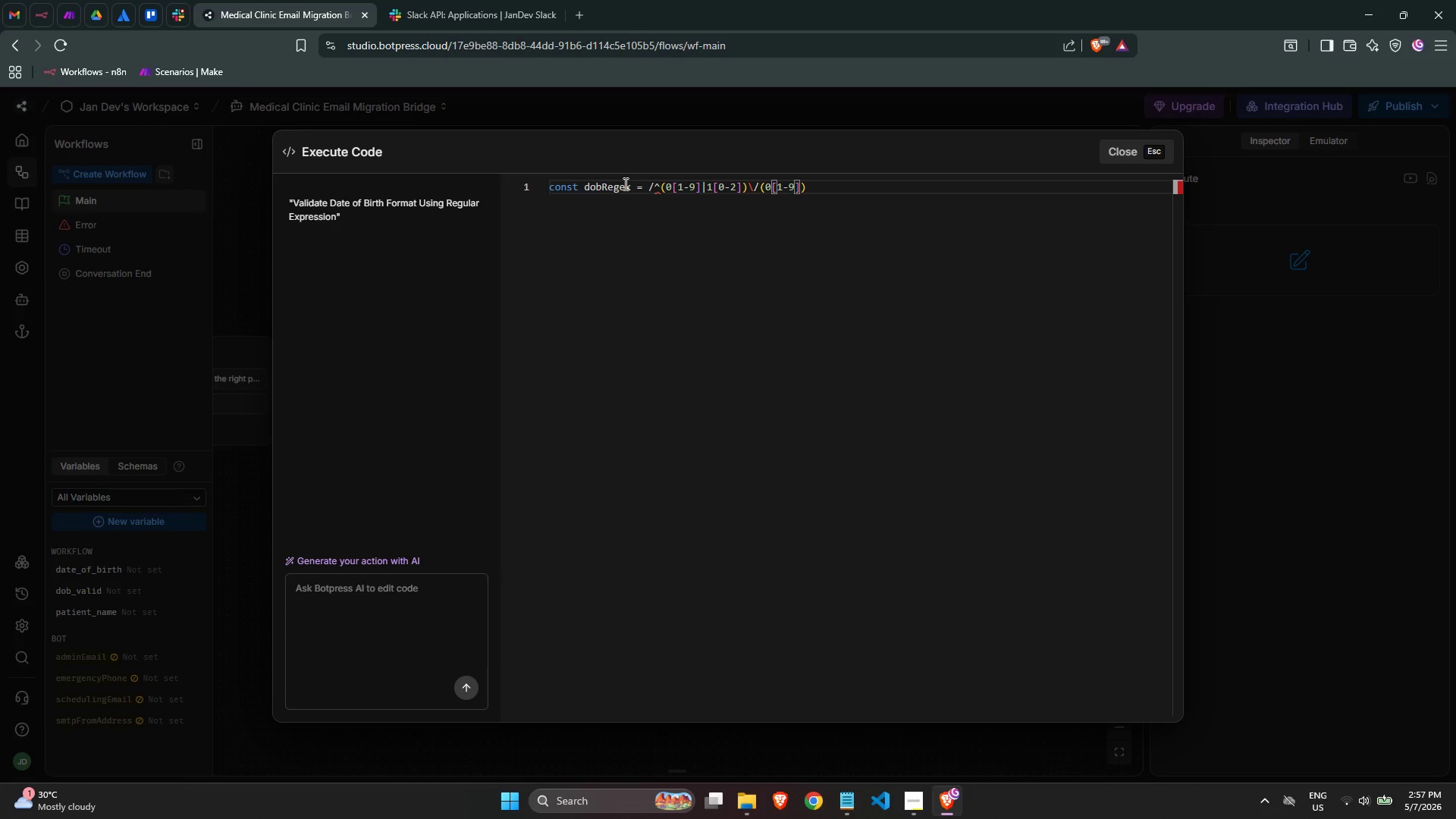 
key(ArrowRight)
 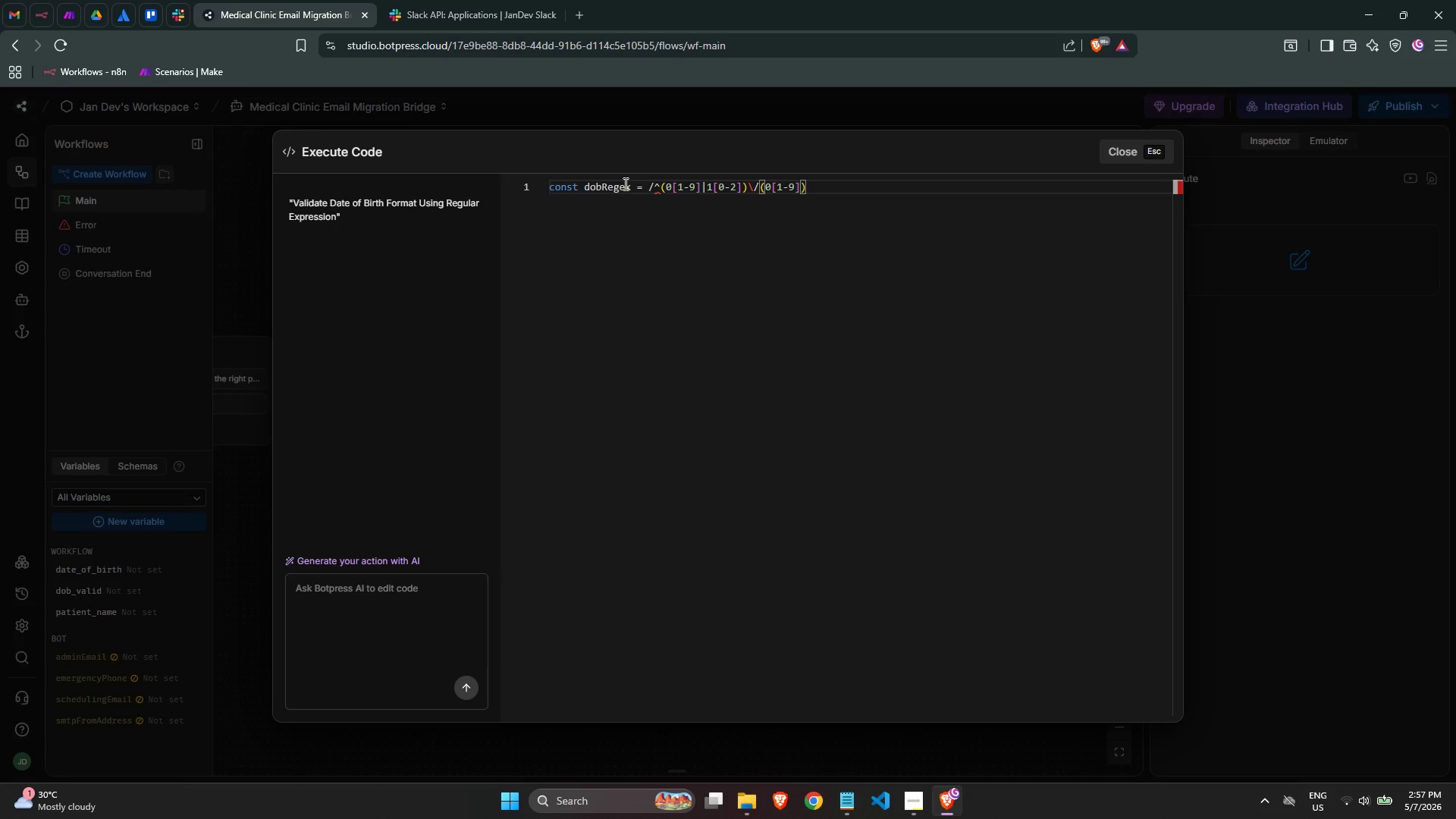 
key(ArrowRight)
 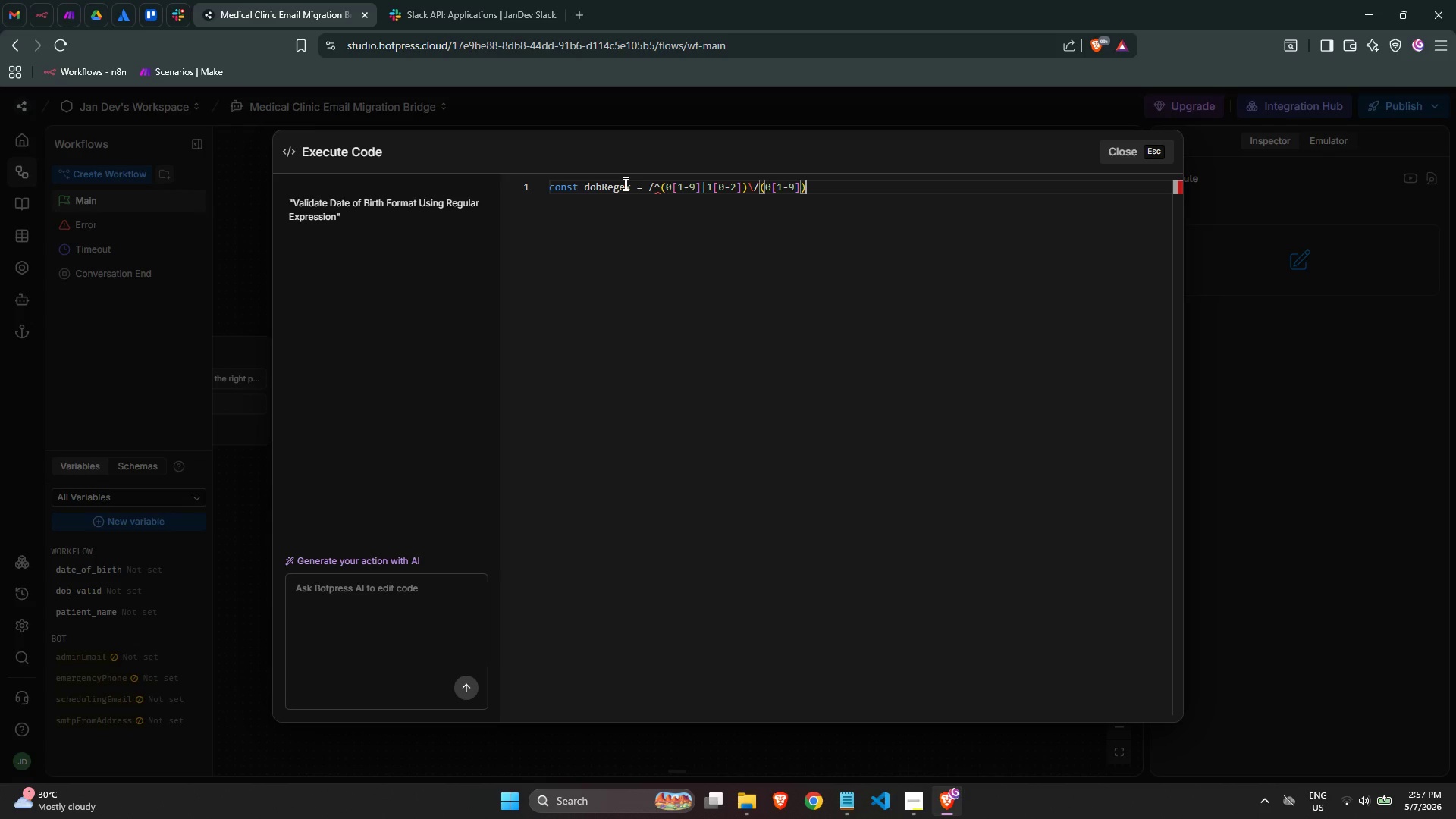 
key(Shift+Backslash)
 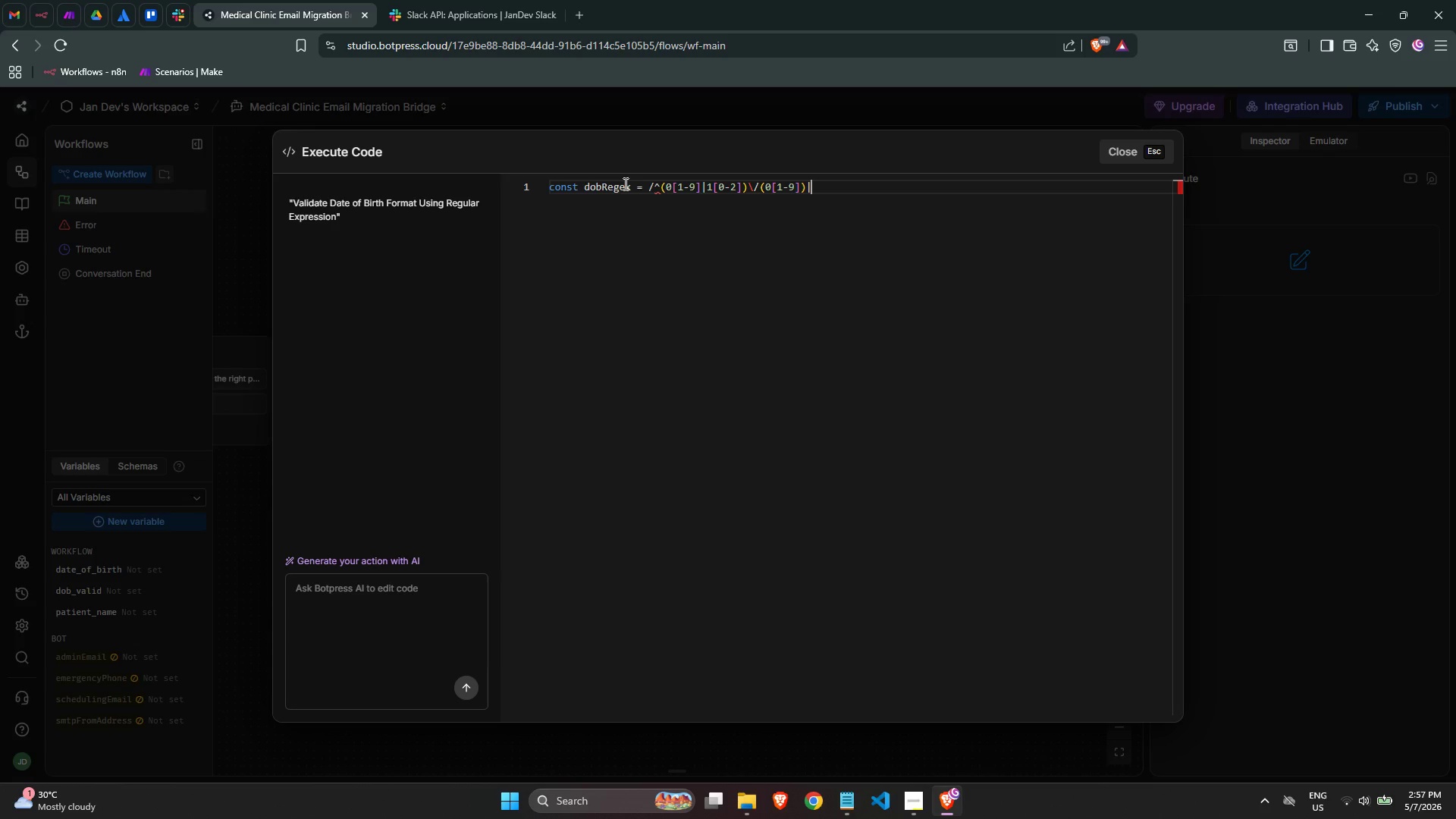 
wait(24.09)
 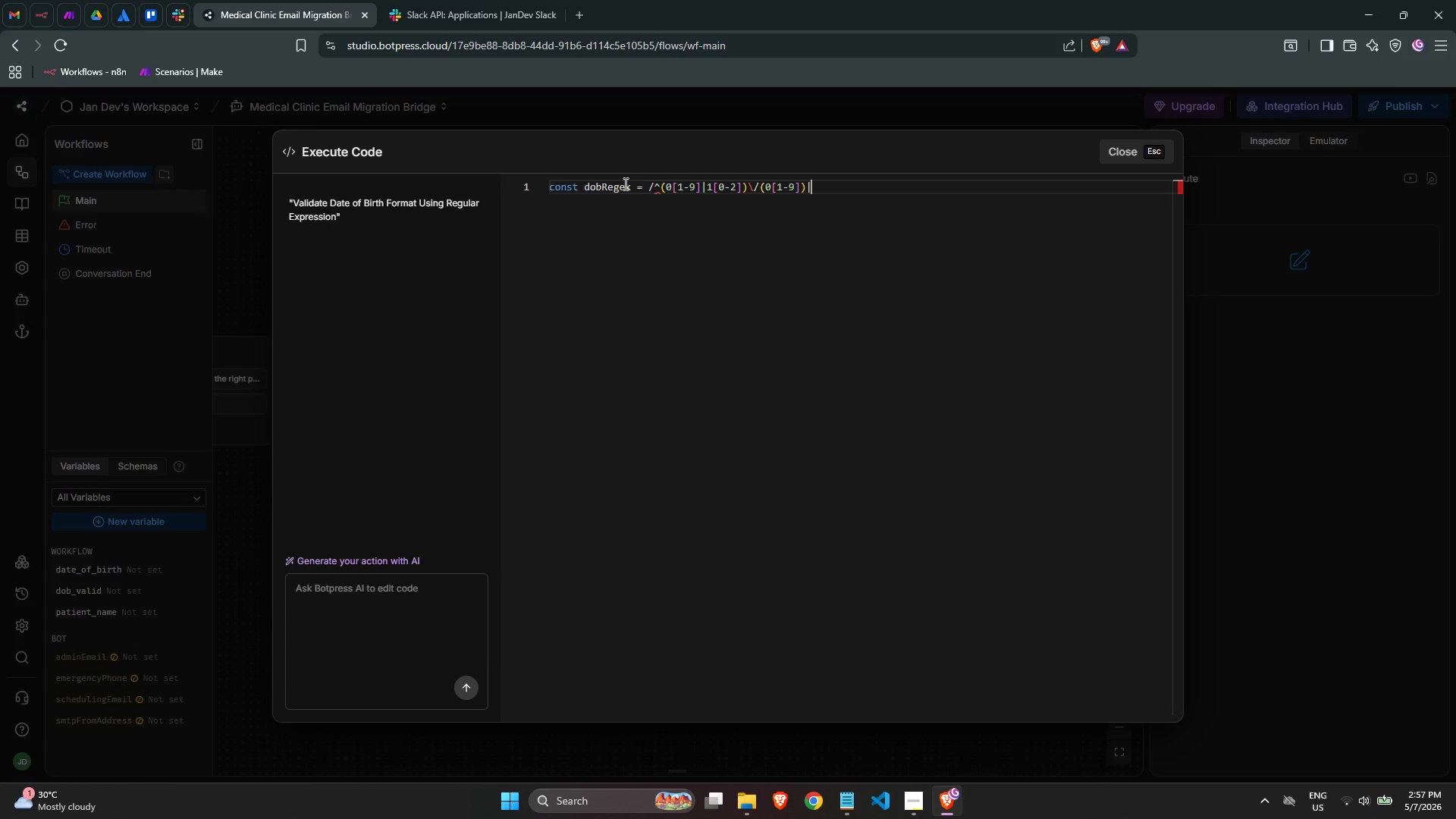 
key(Space)
 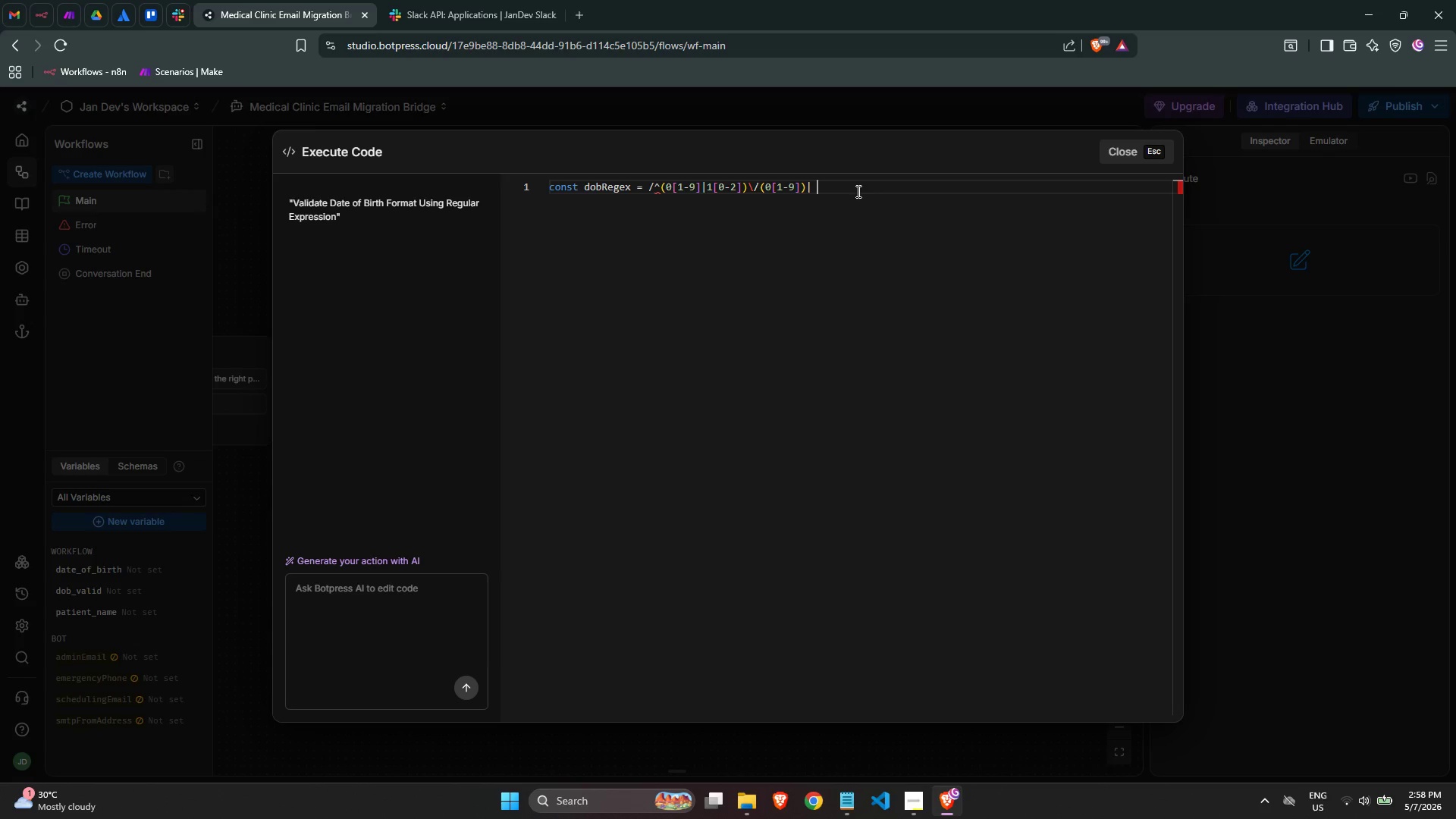 
key(Backspace)
 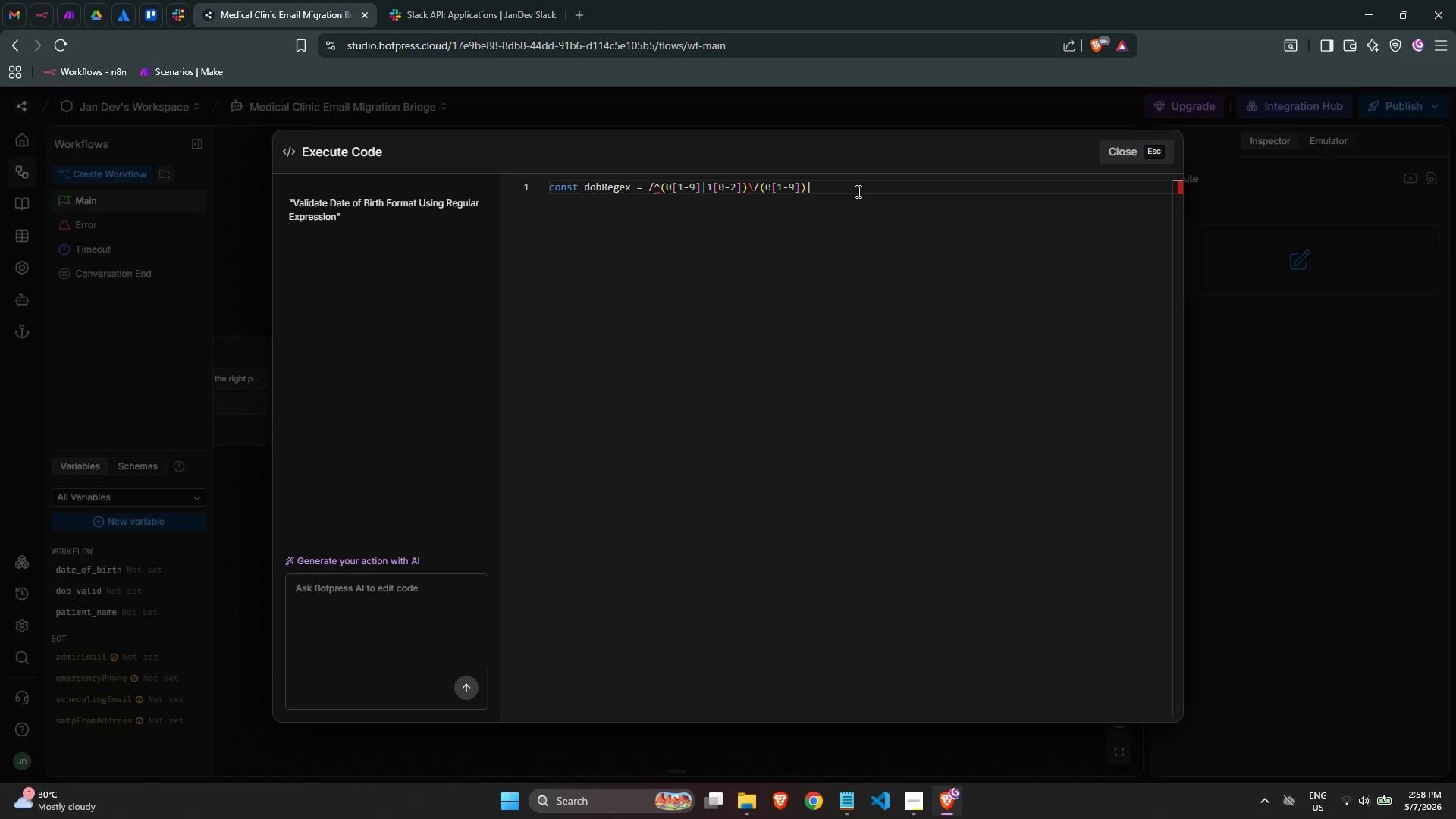 
wait(16.45)
 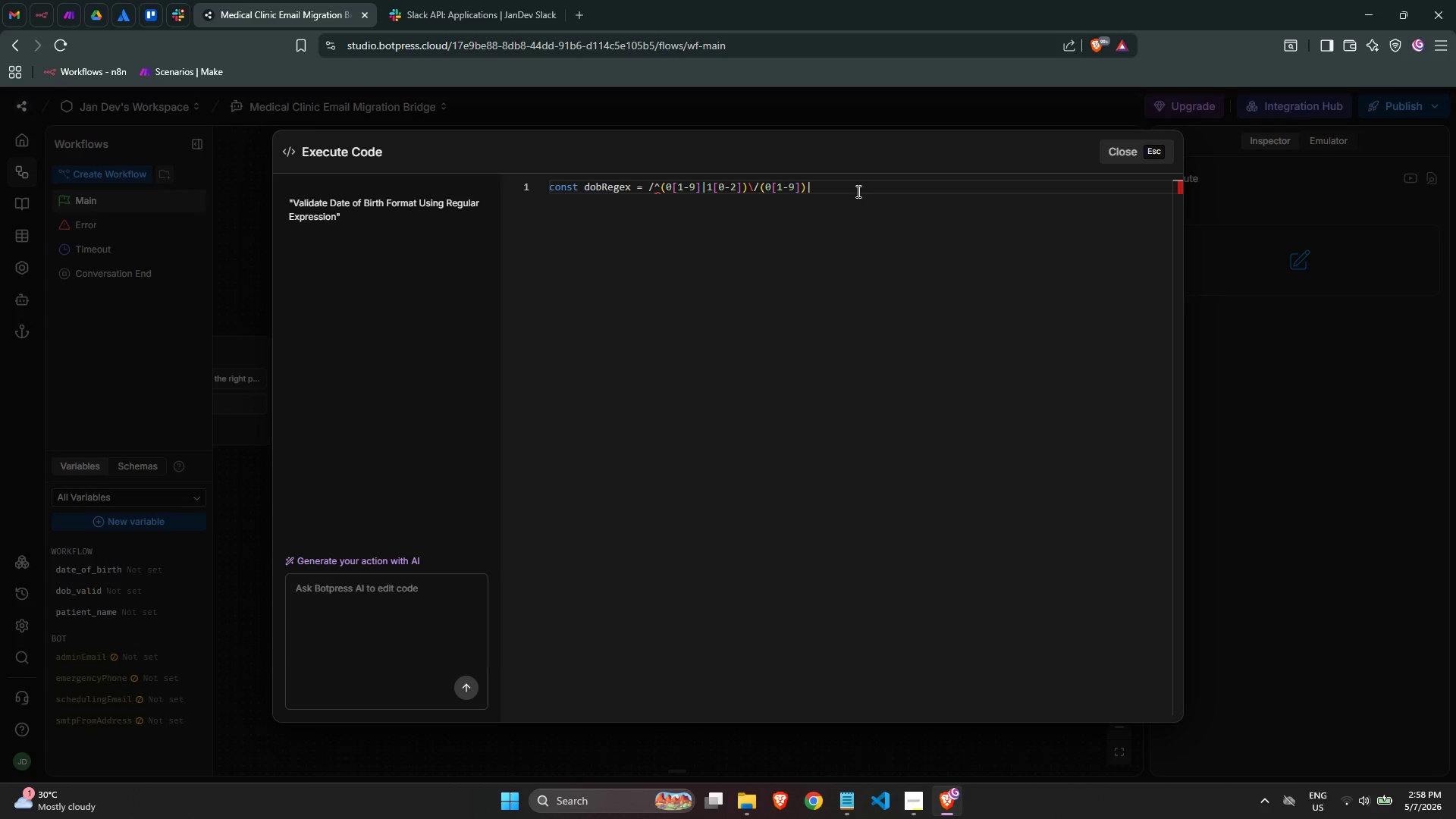 
type([12)
 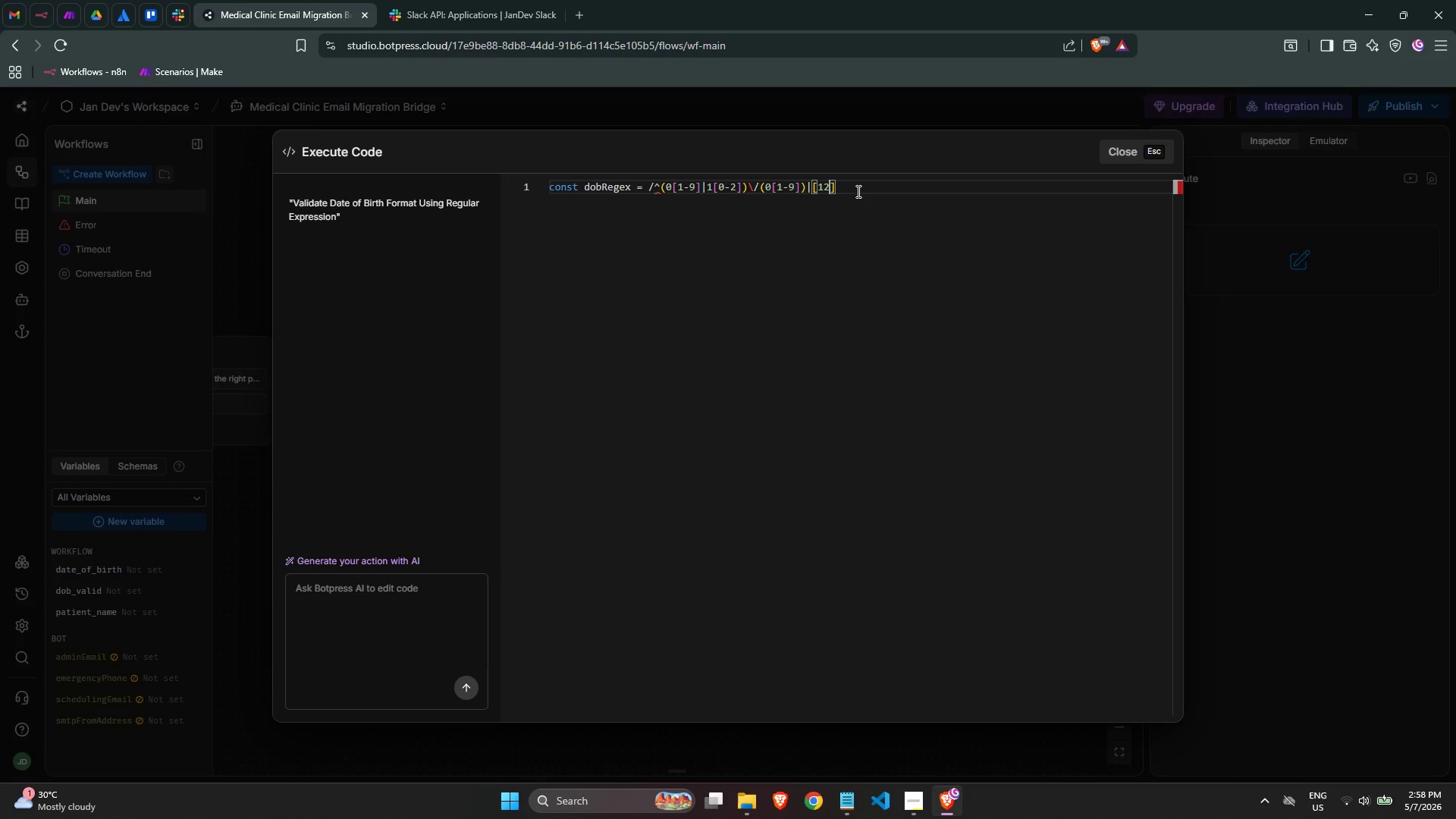 
key(ArrowRight)
 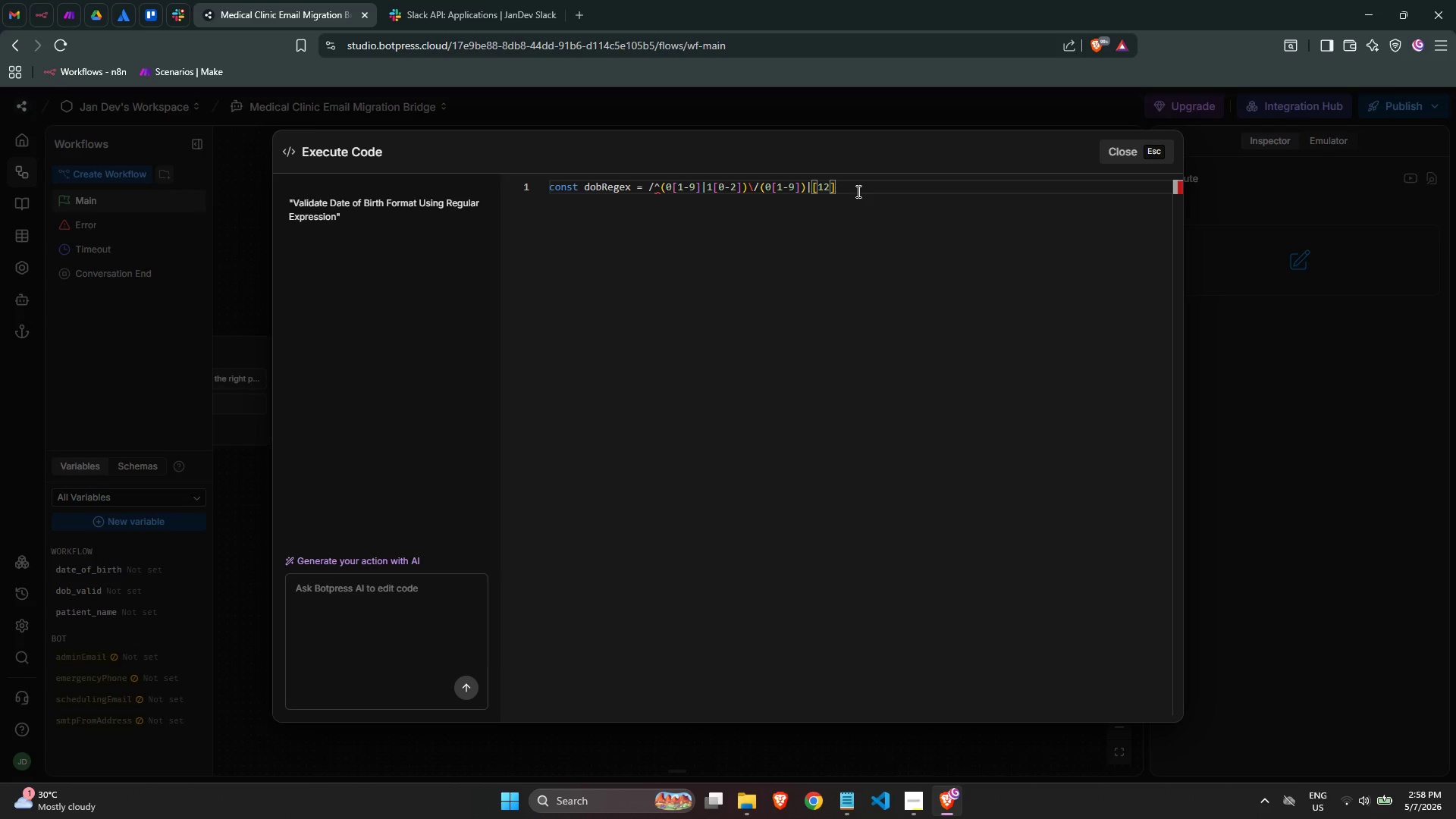 
key(Shift+ShiftLeft)
 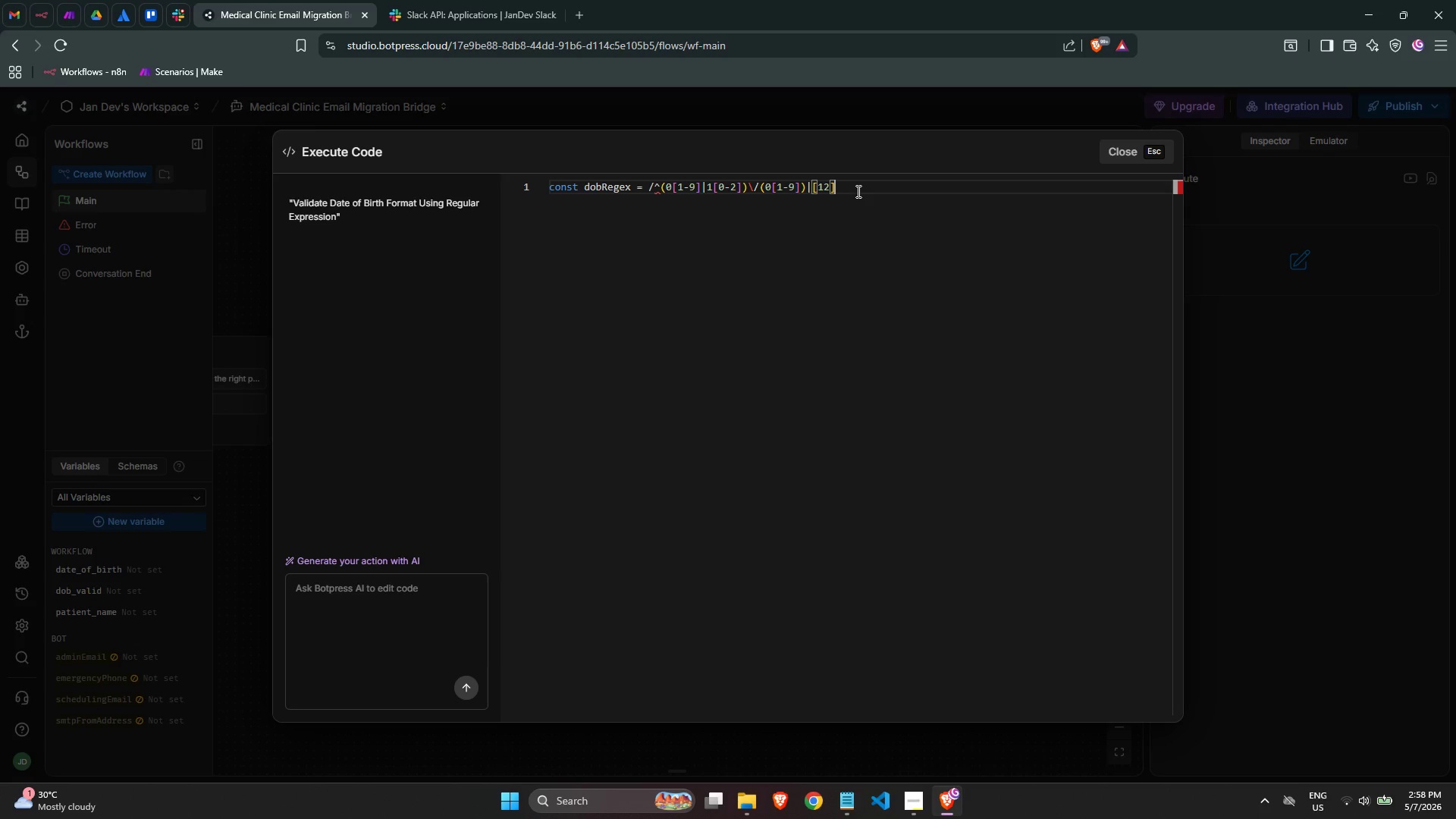 
key(Shift+Backslash)
 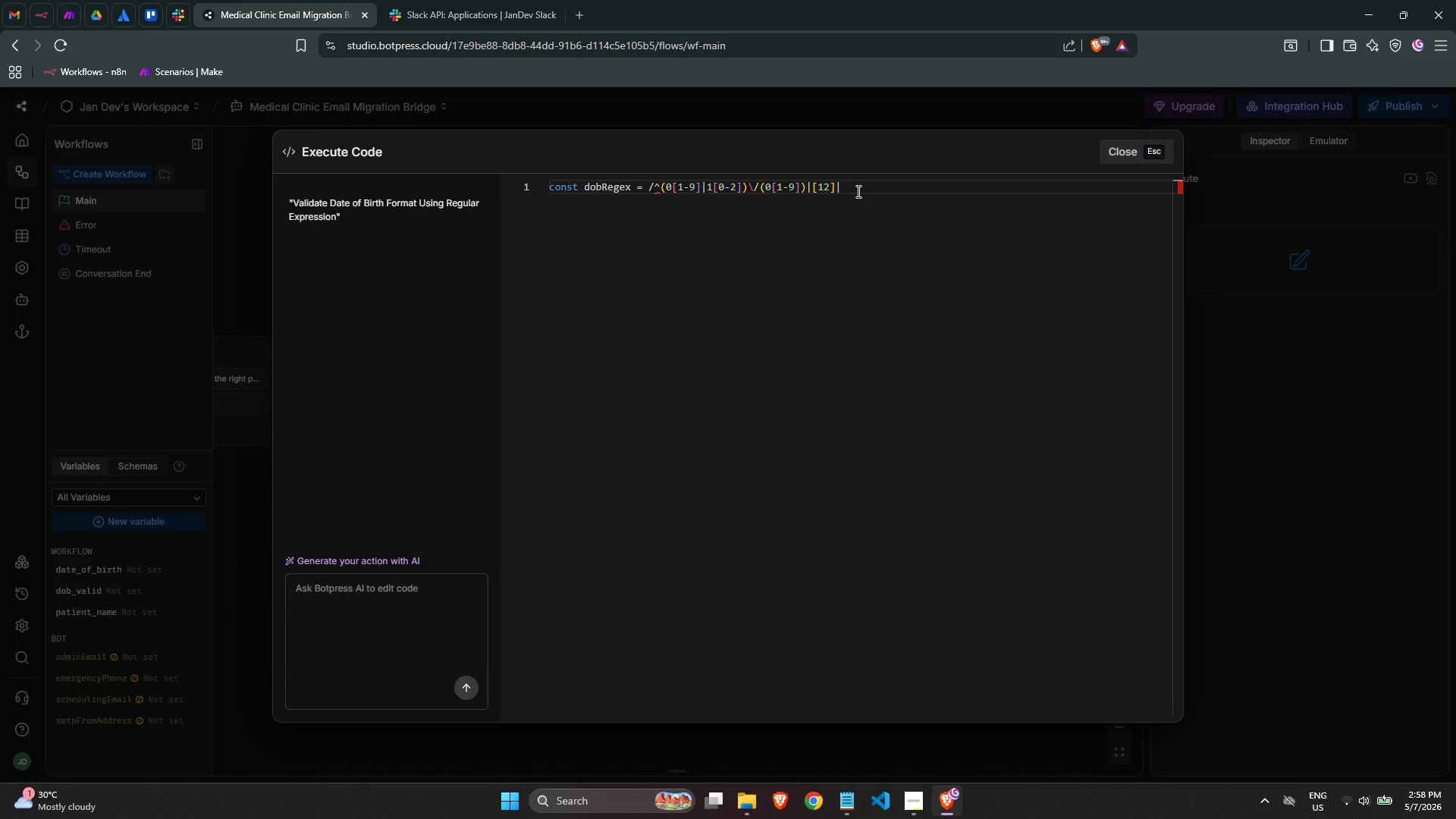 
key(D)
 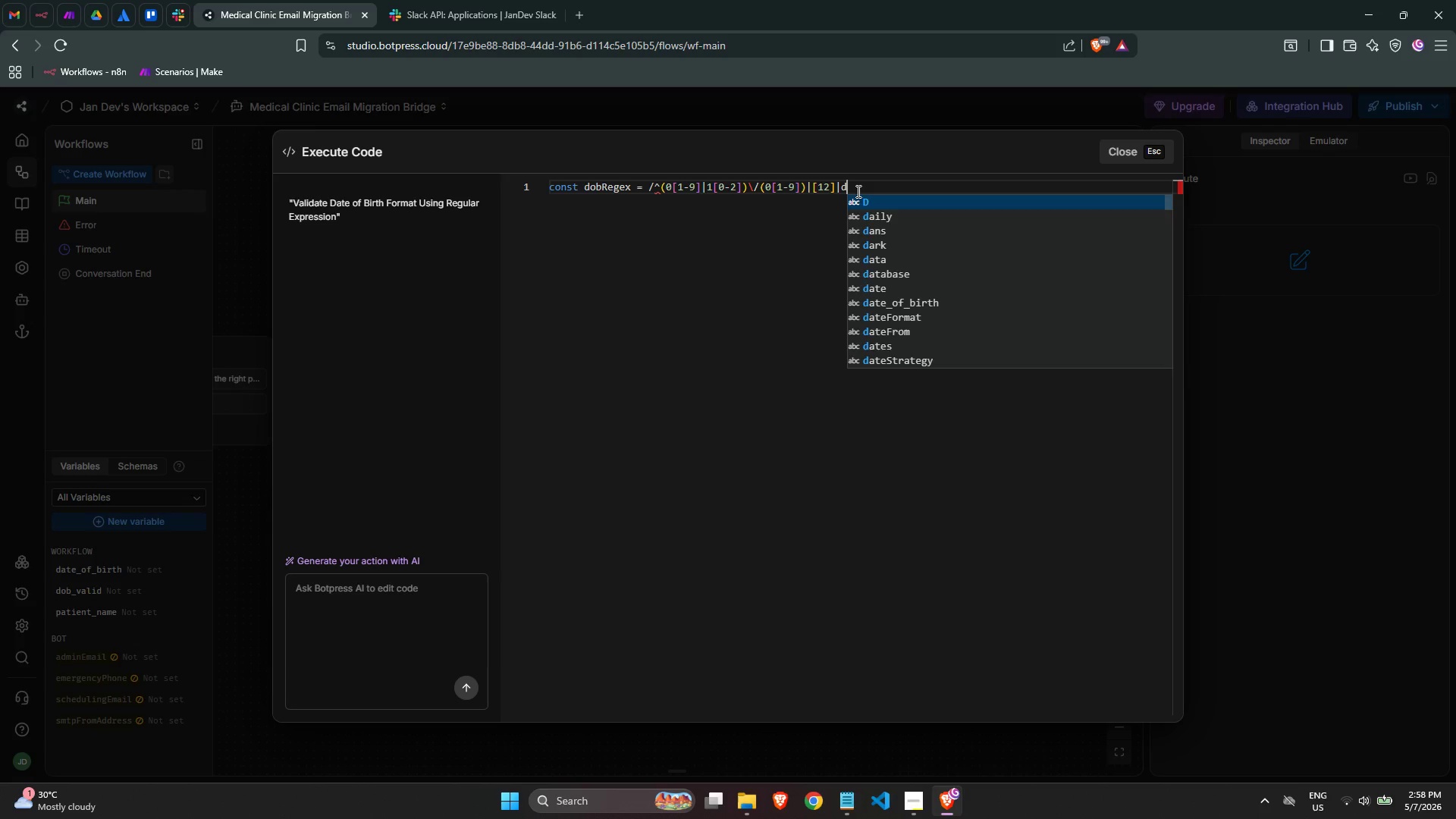 
key(Backspace)
 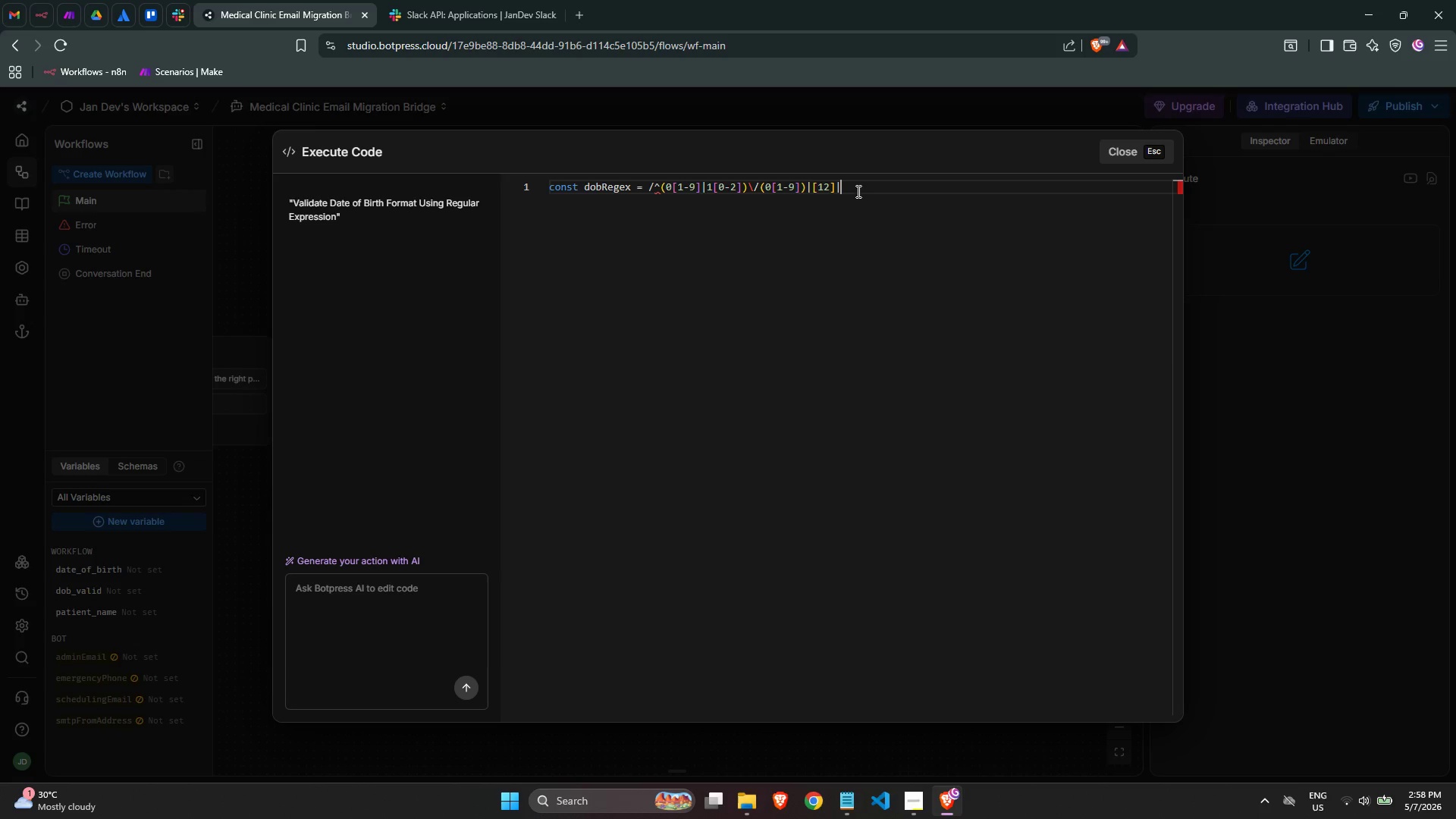 
key(Backspace)
 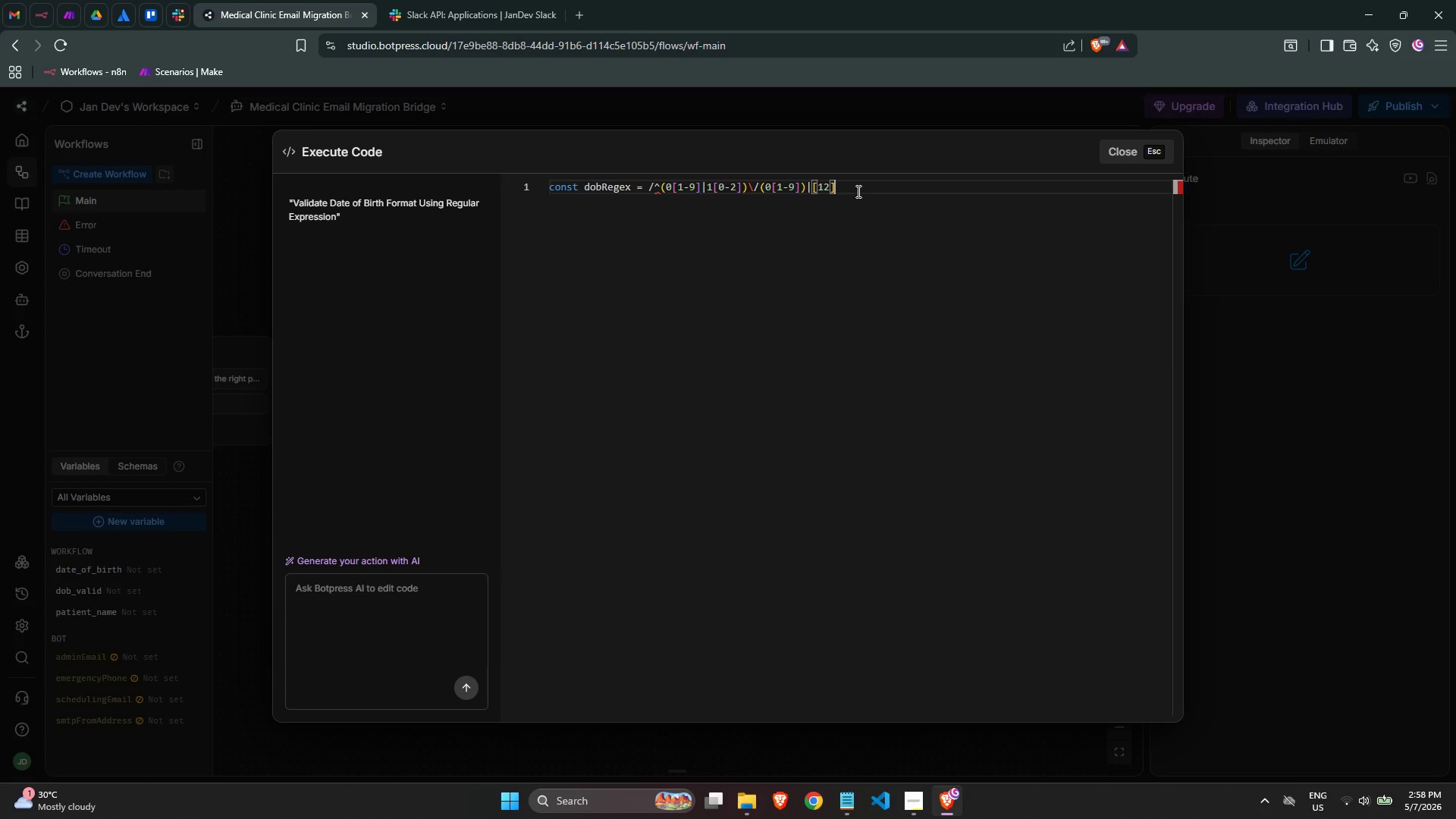 
key(Backspace)
 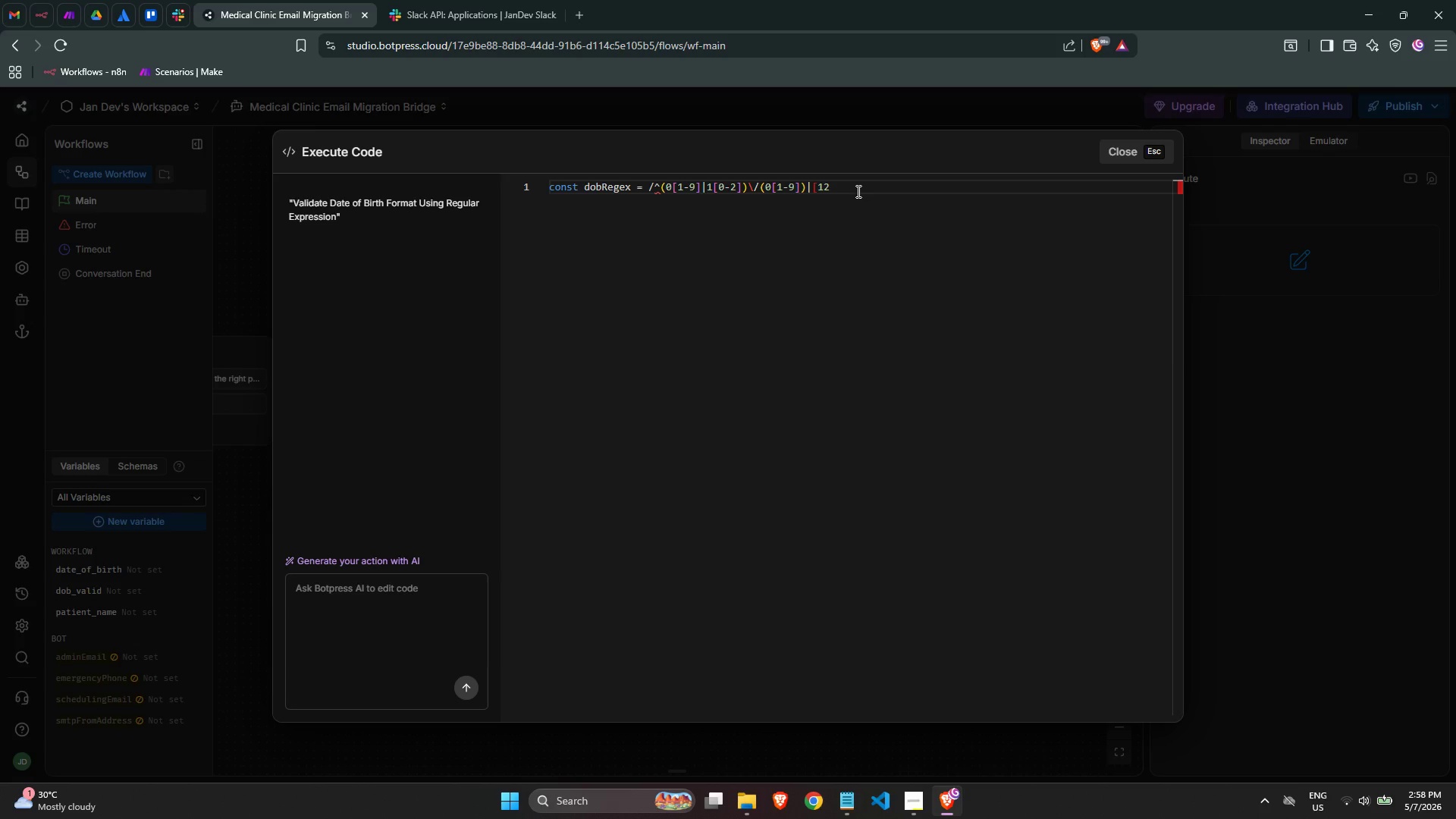 
key(BracketRight)
 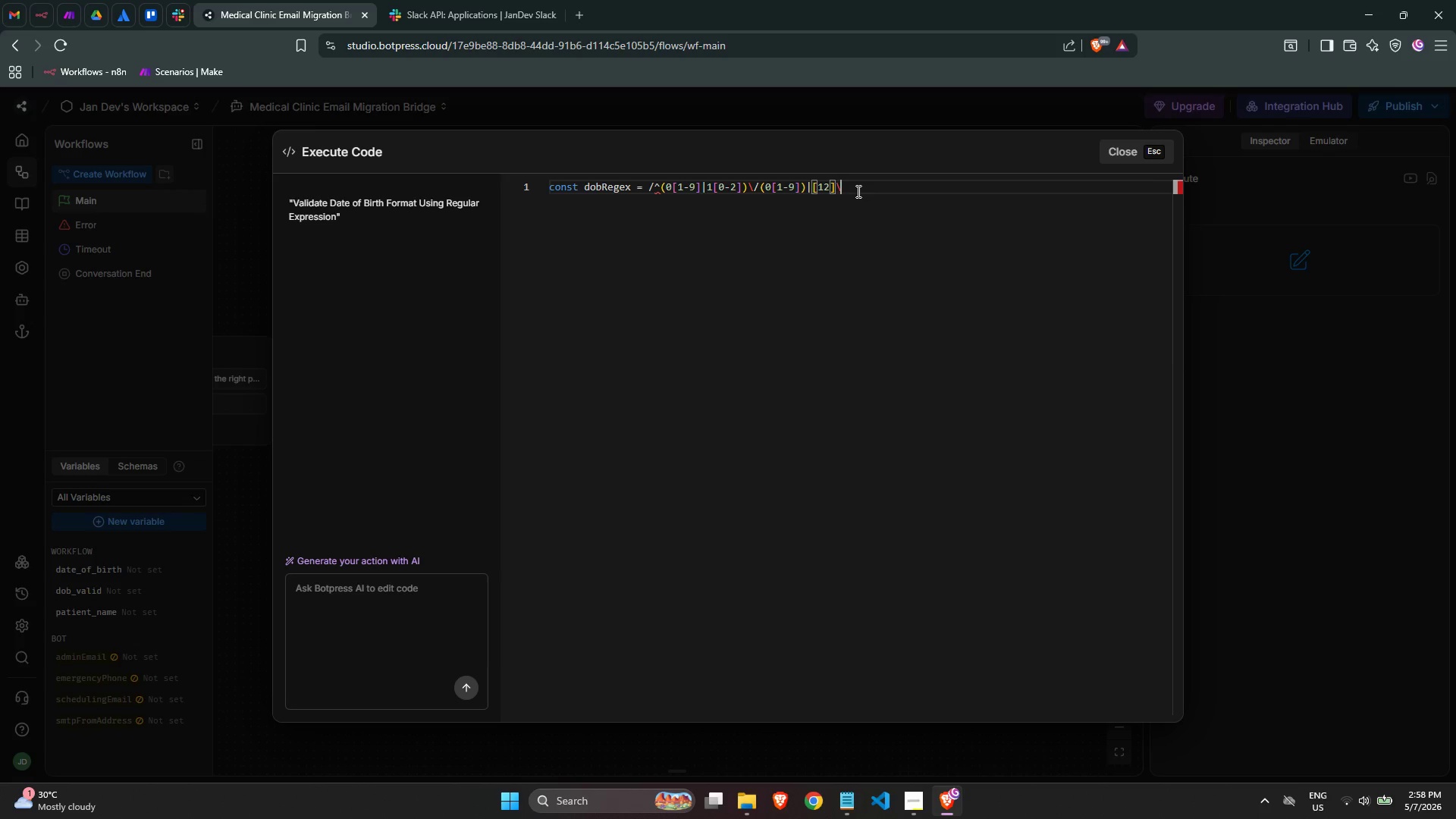 
key(Backslash)
 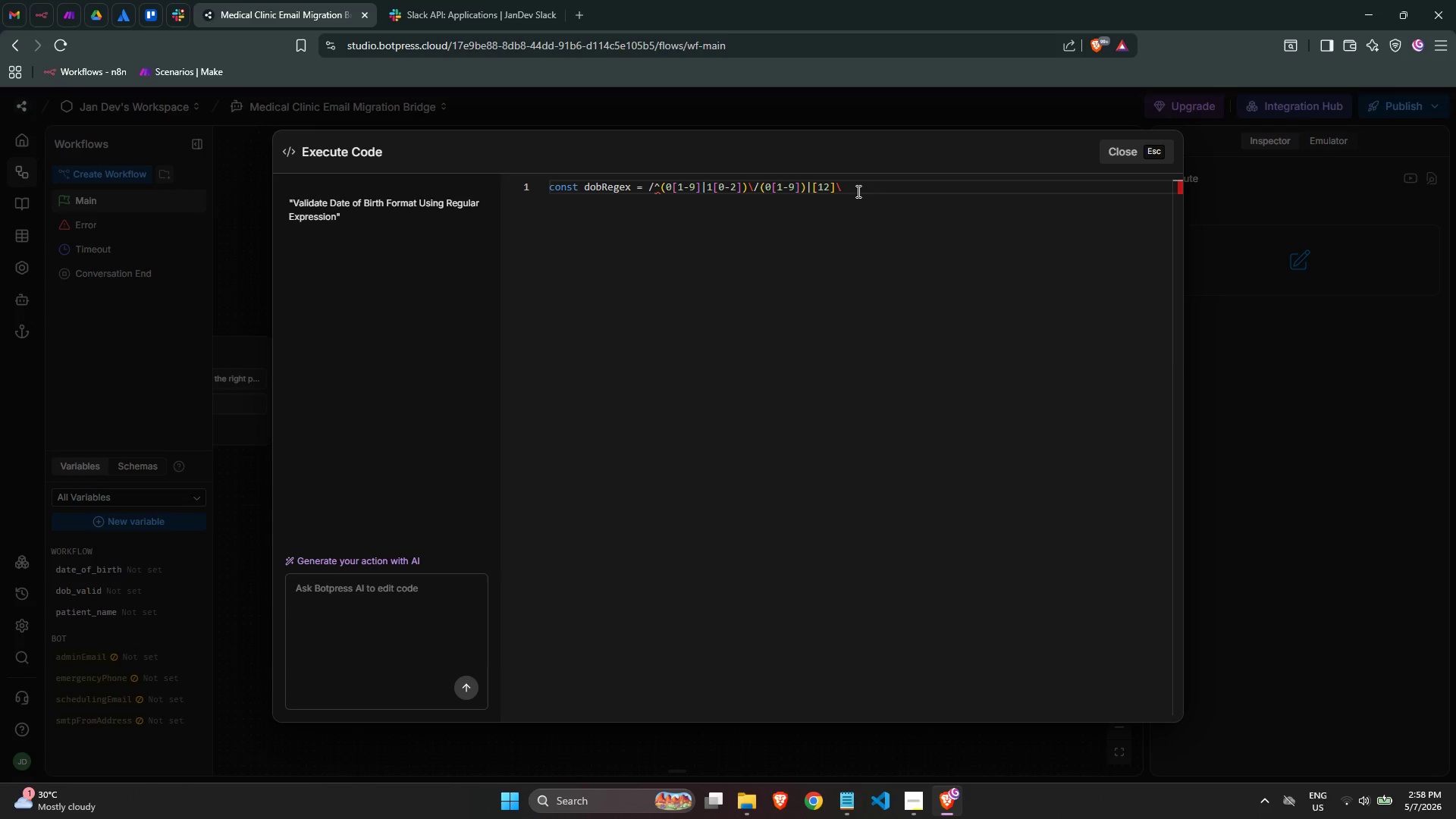 
key(D)
 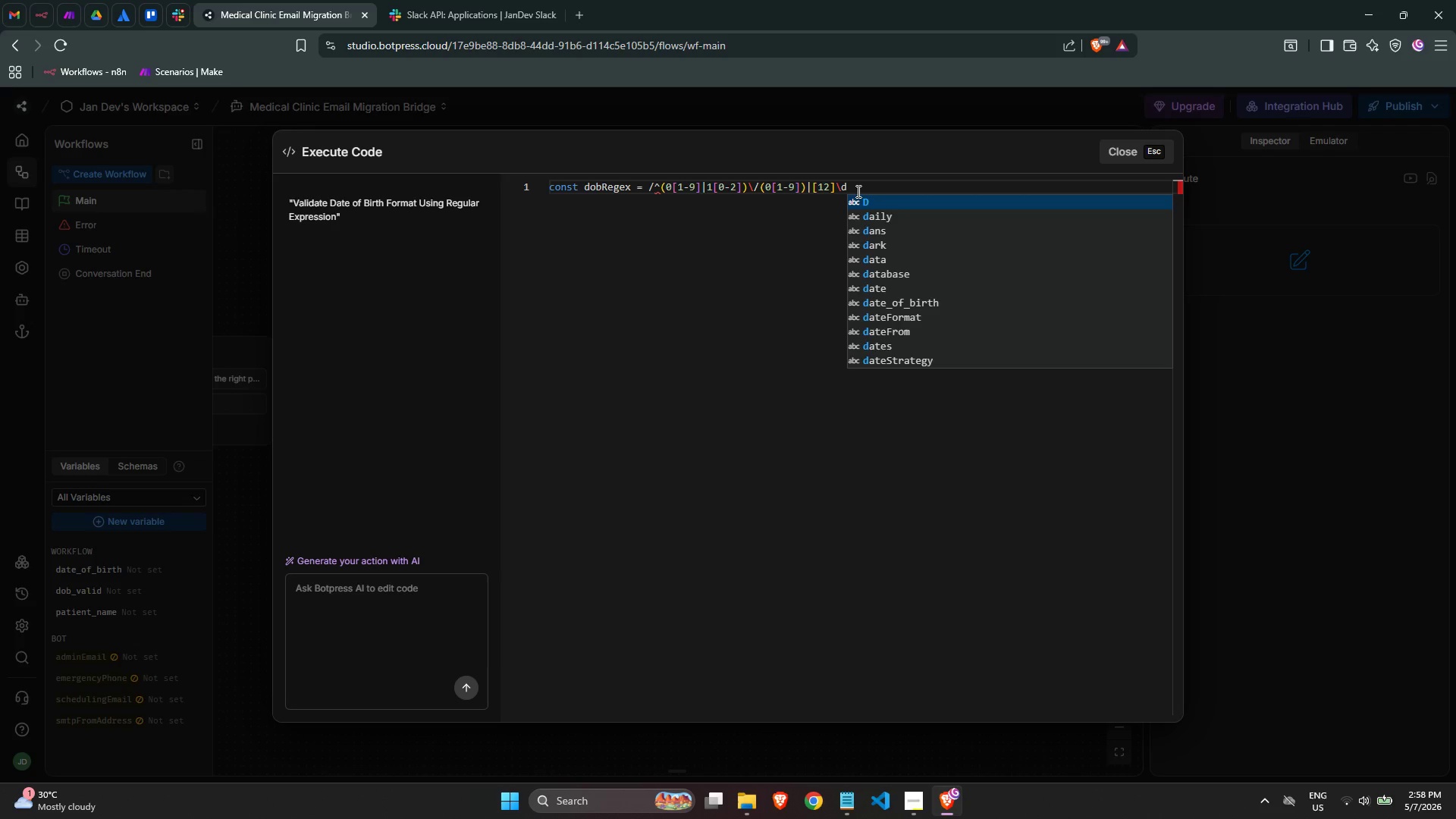 
key(BracketLeft)
 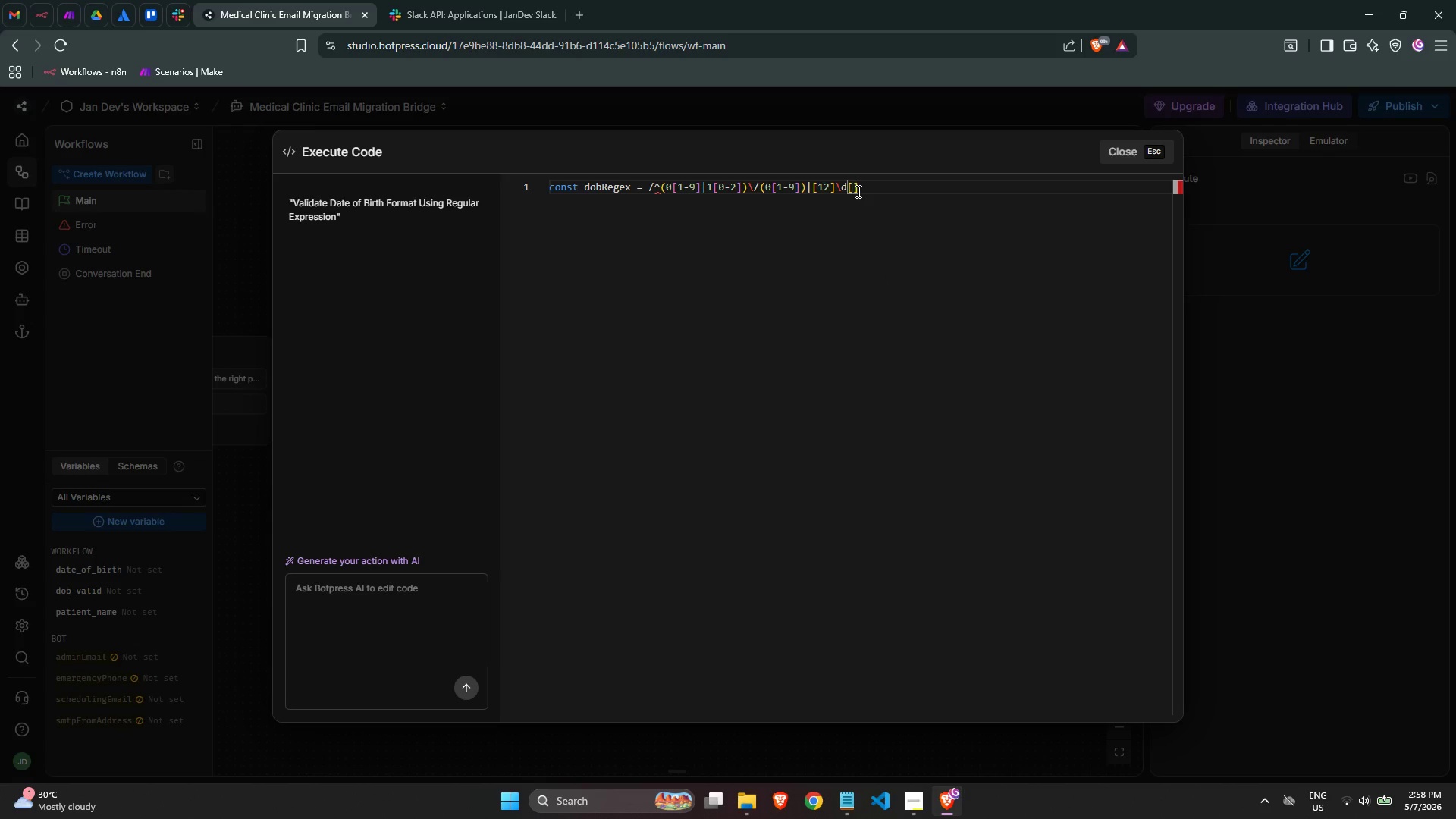 
key(Backspace)
type(|3[01)
 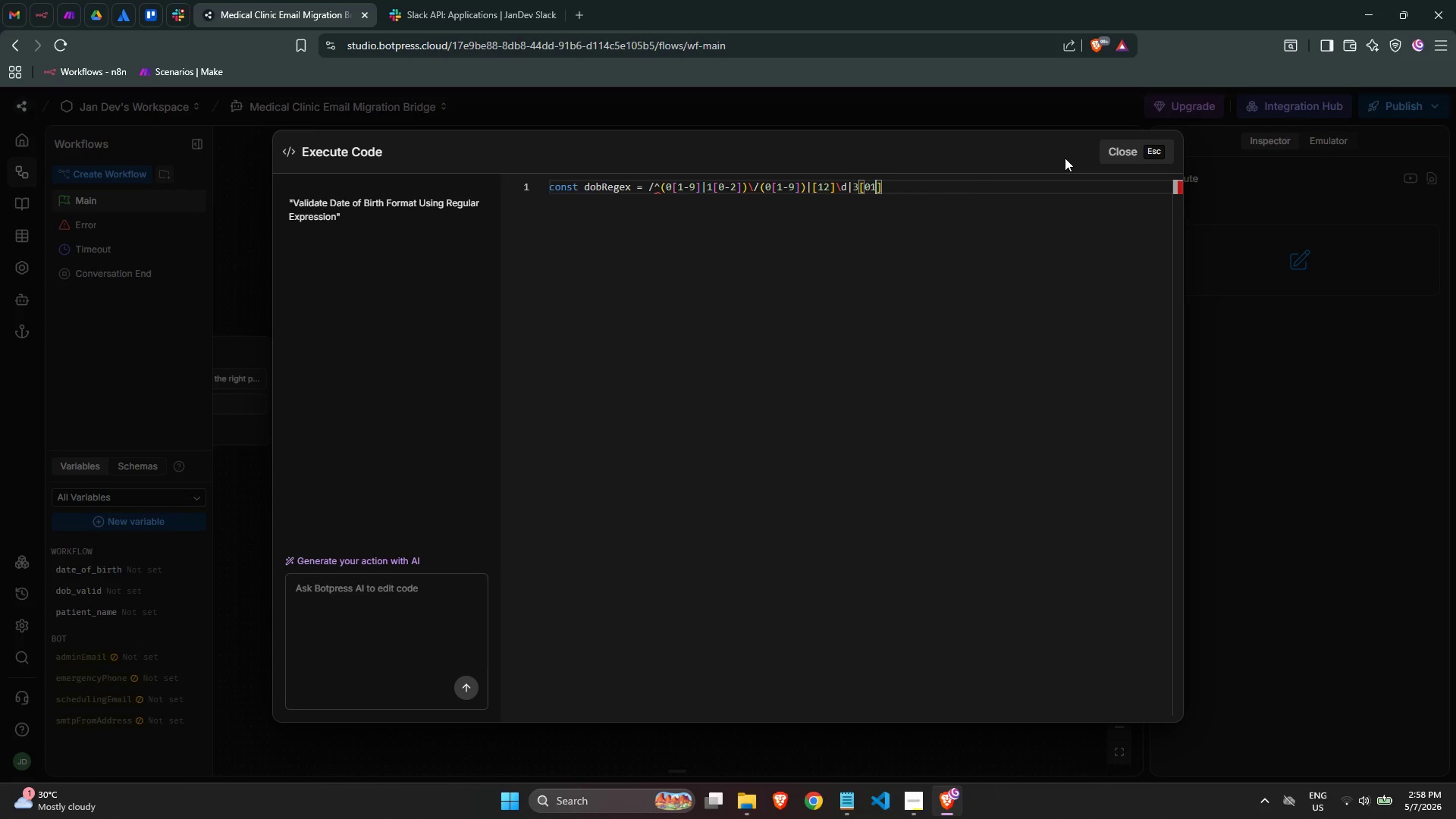 
wait(8.94)
 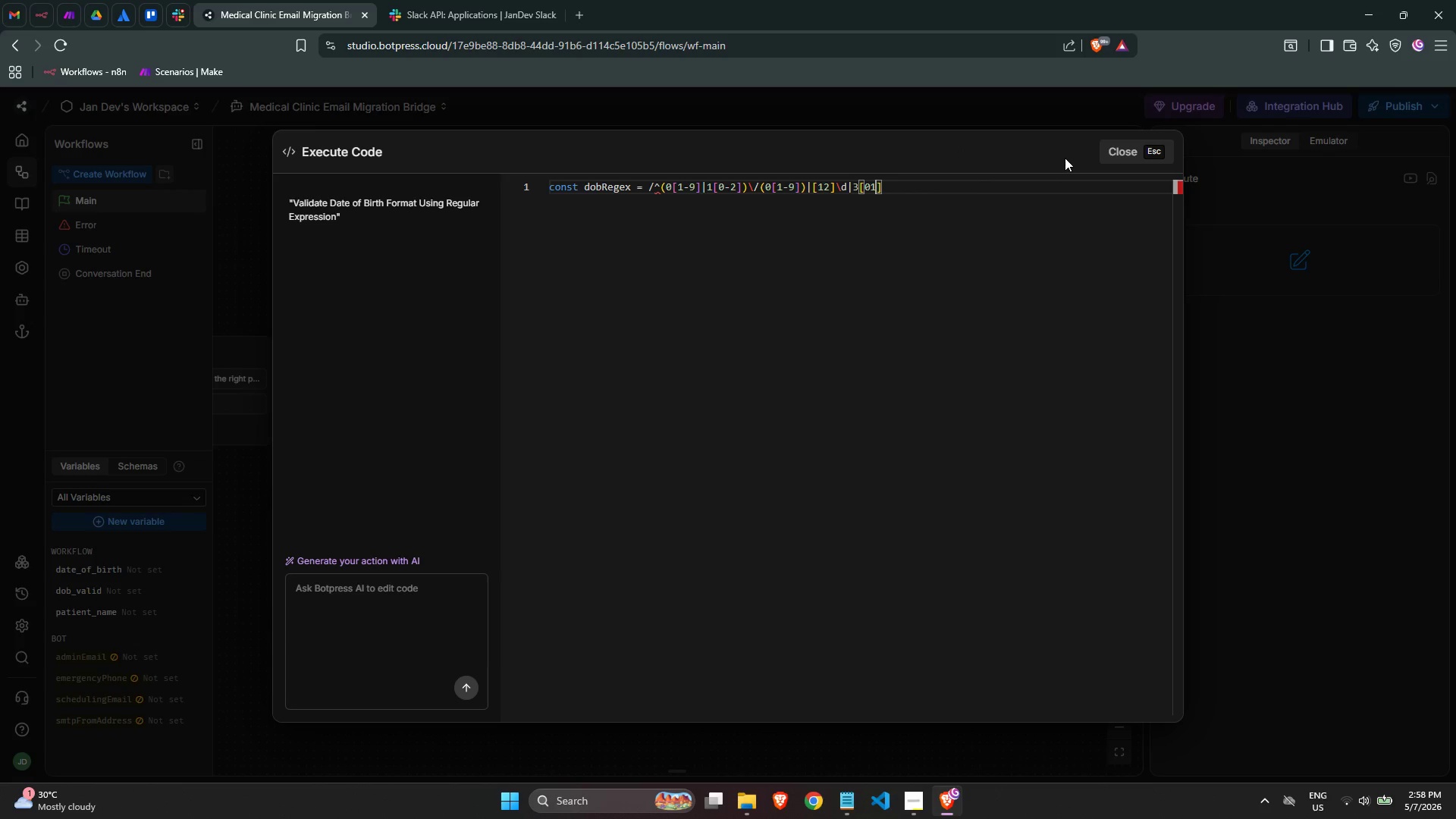 
key(ArrowRight)
 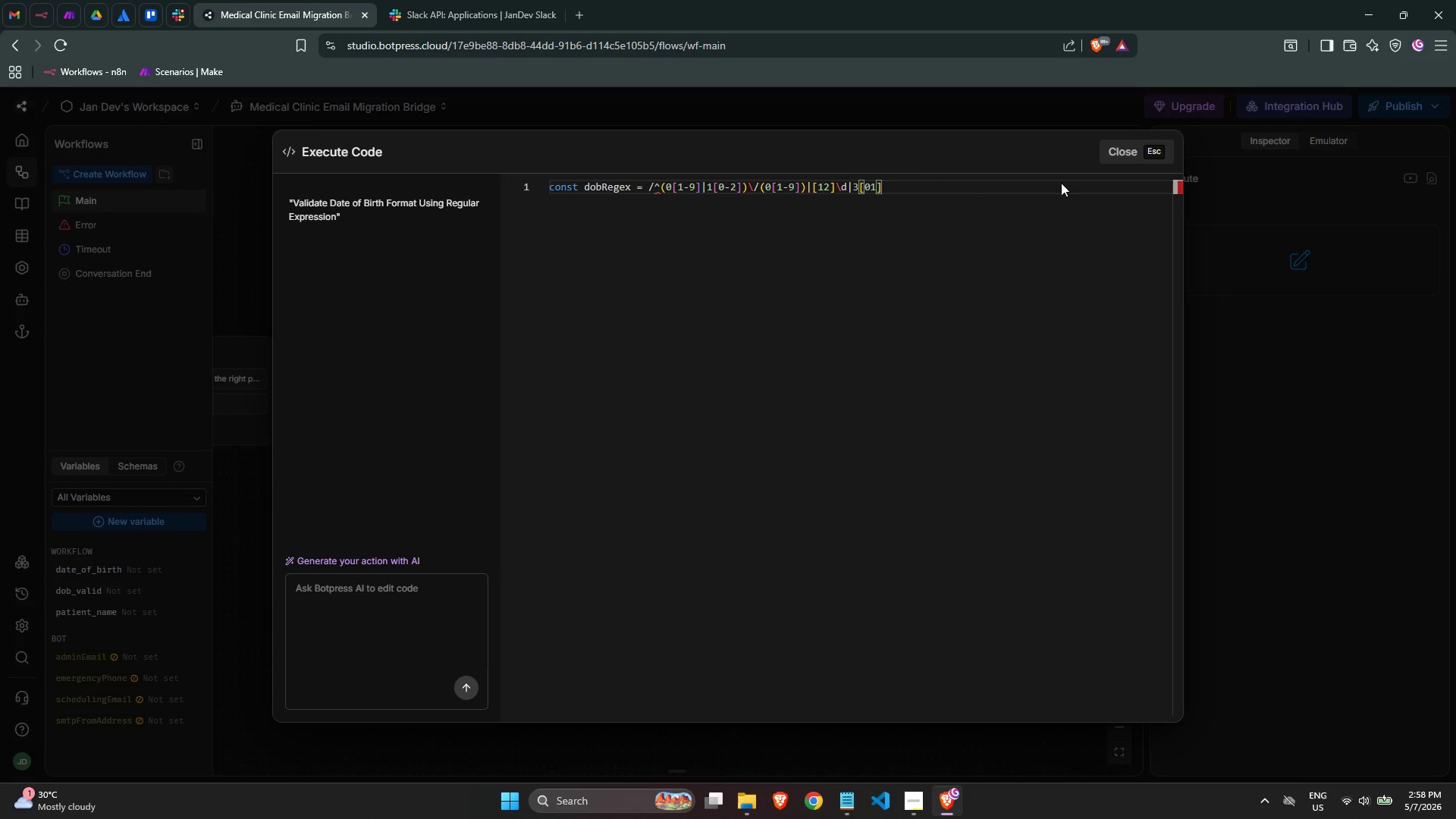 
left_click([1017, 238])
 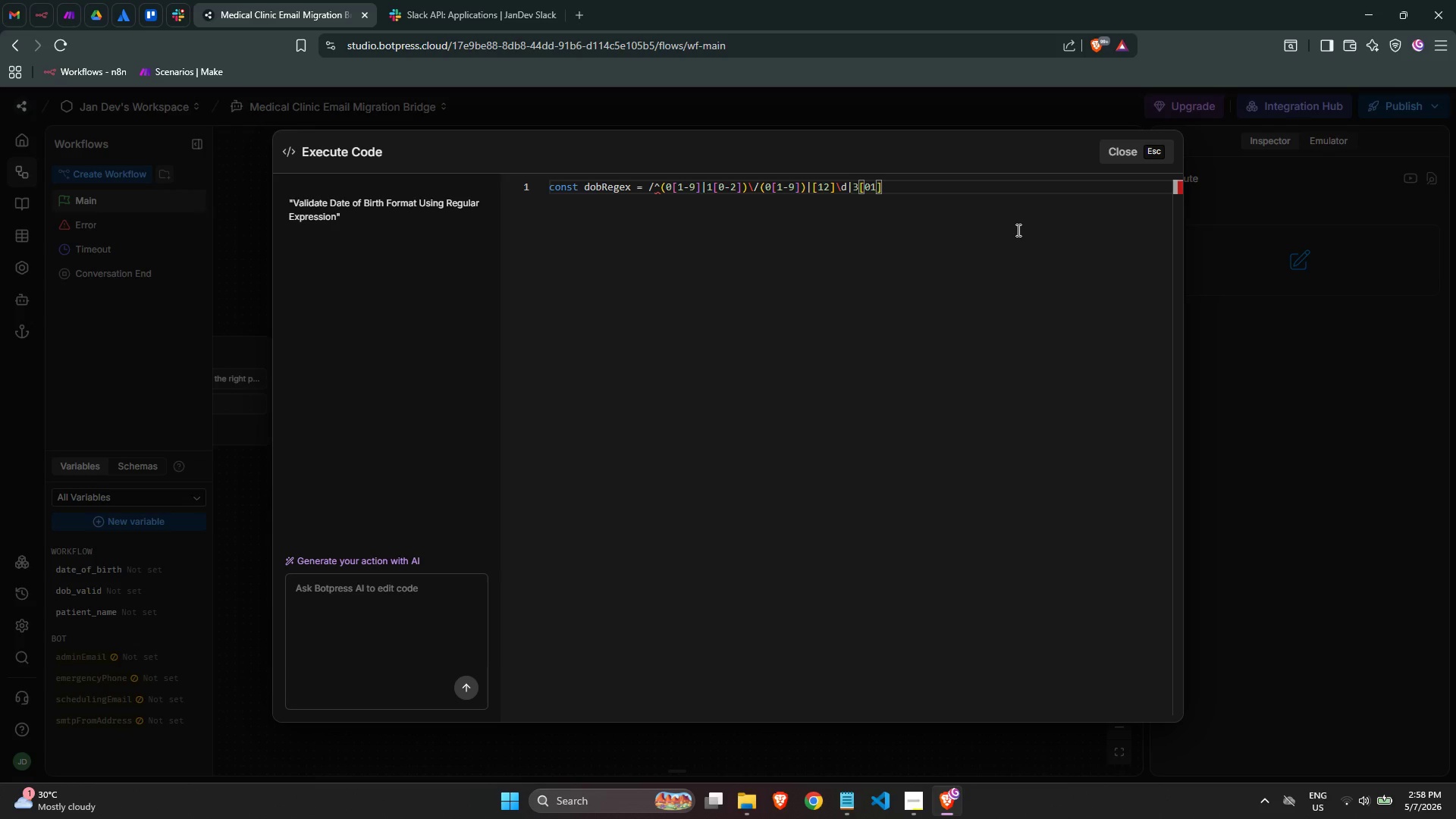 
key(Shift+ShiftLeft)
 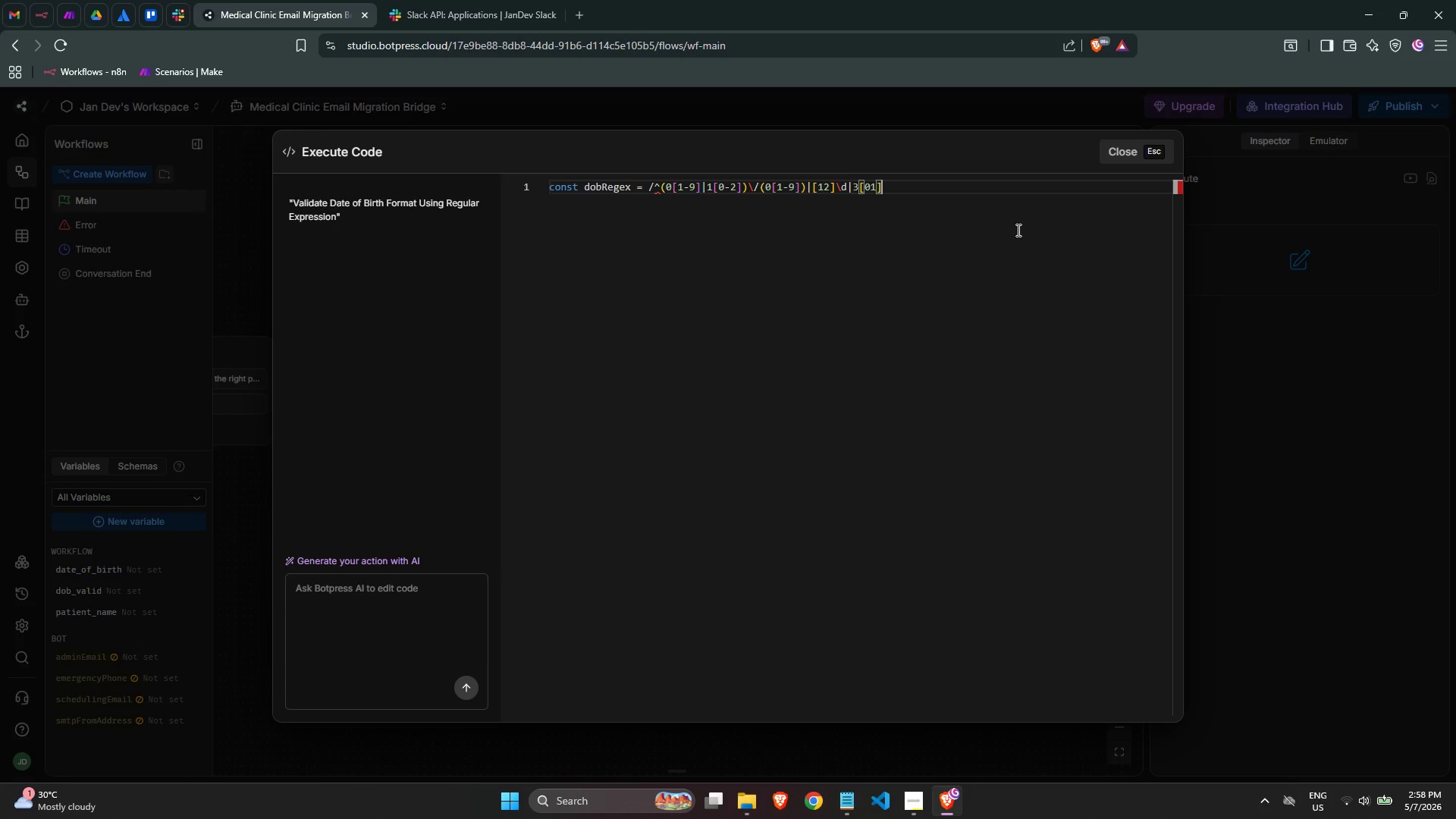 
key(Shift+0)
 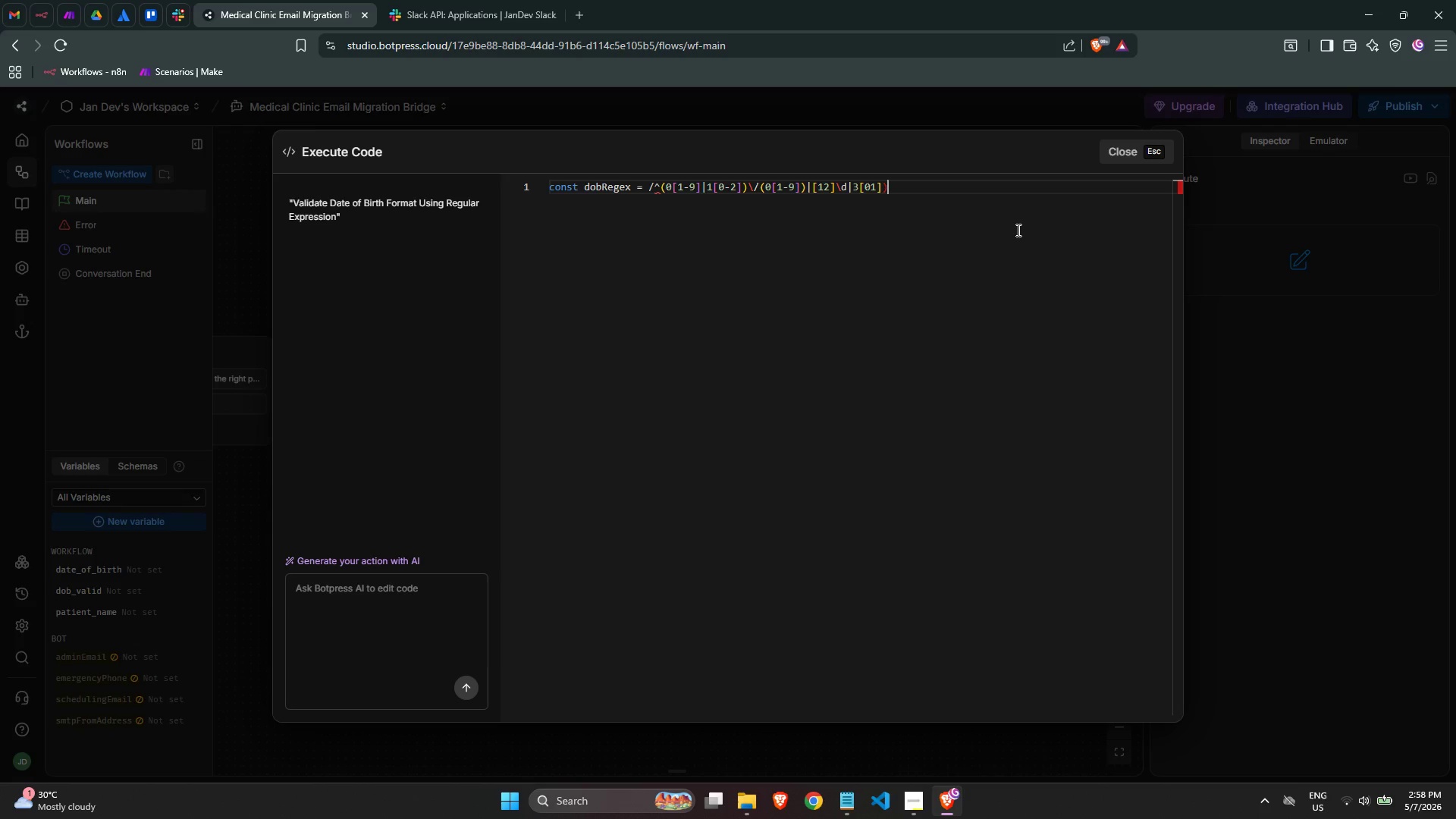 
key(Slash)
 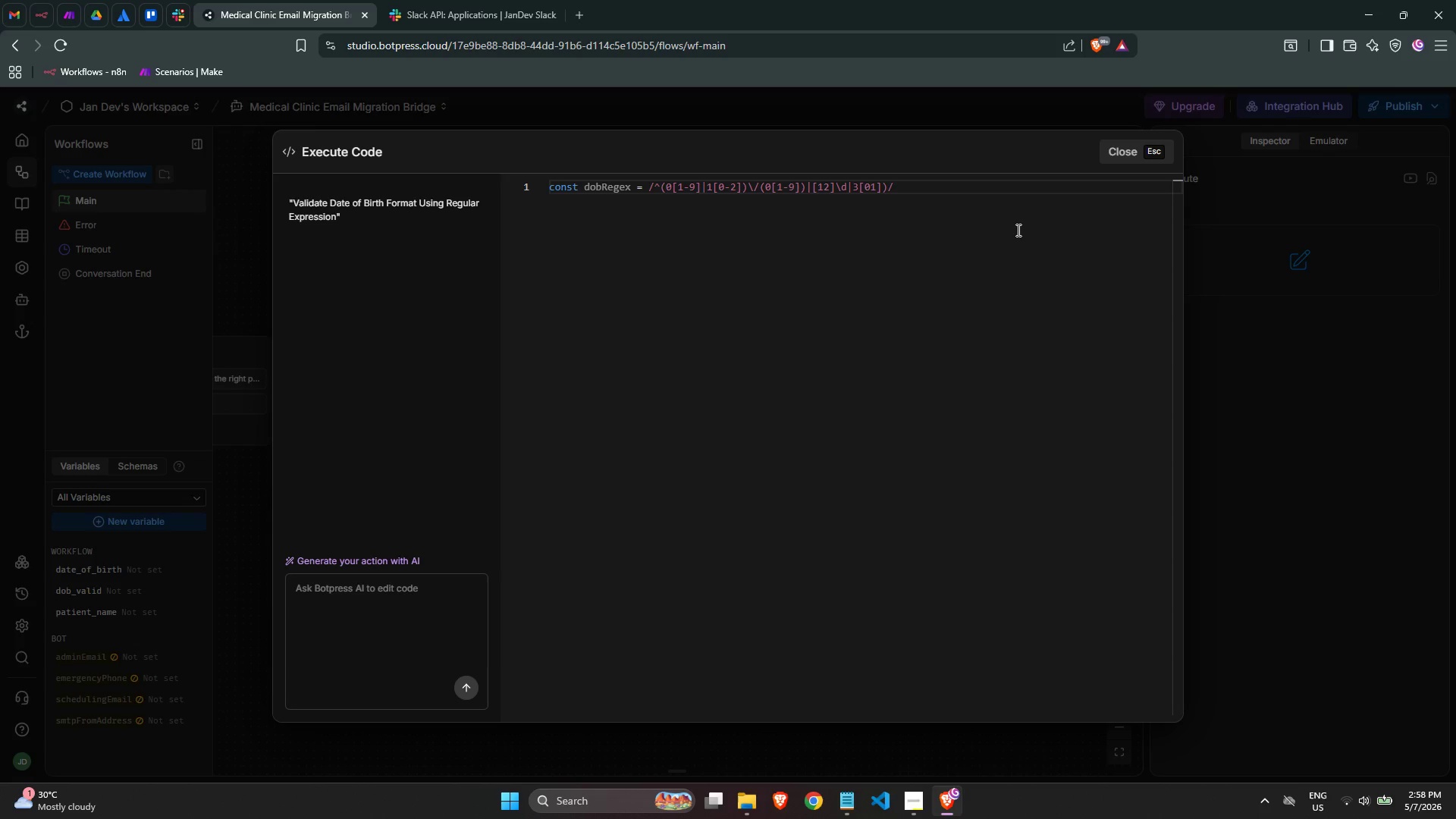 
key(Backspace)
 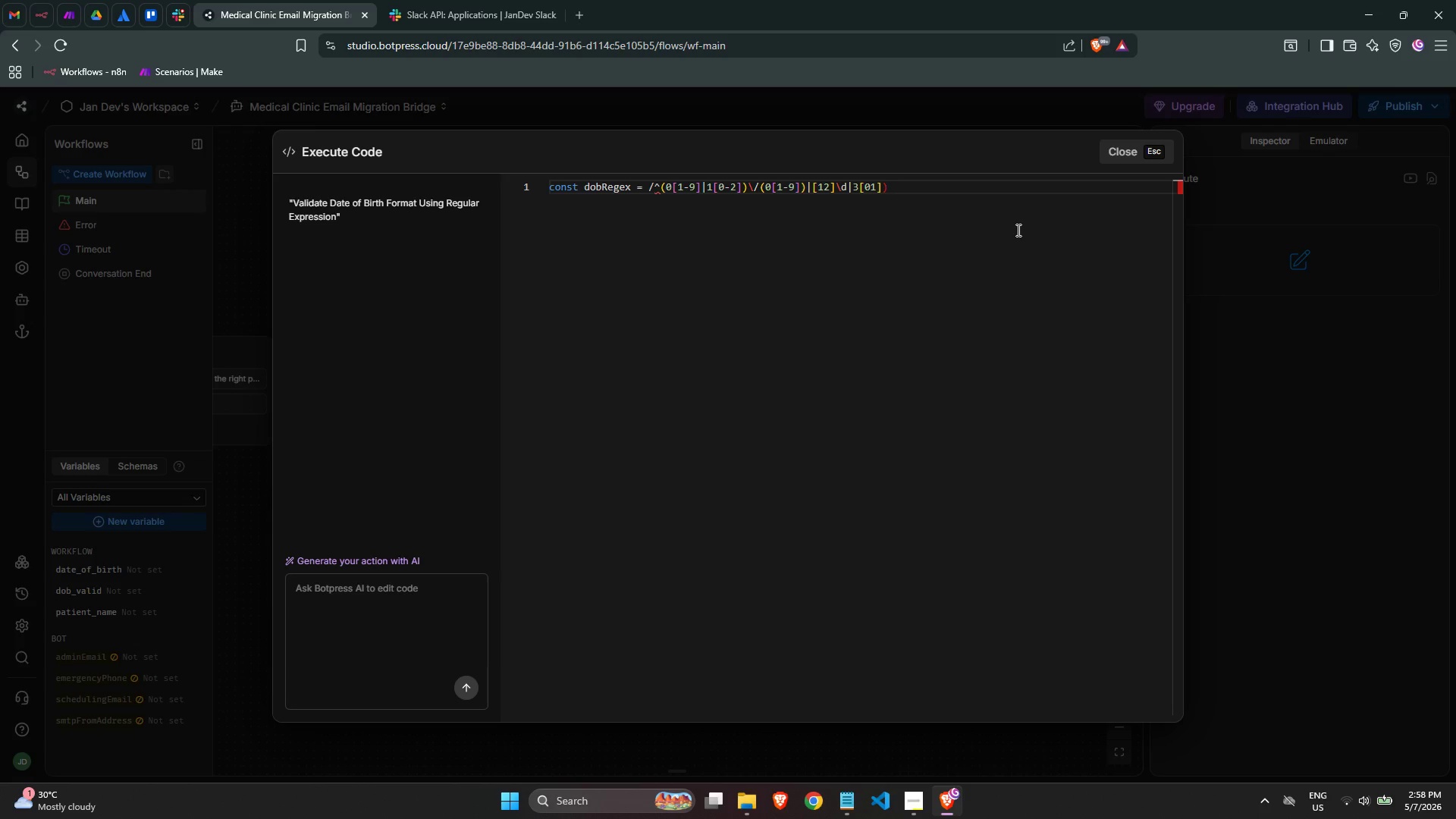 
key(Backslash)
 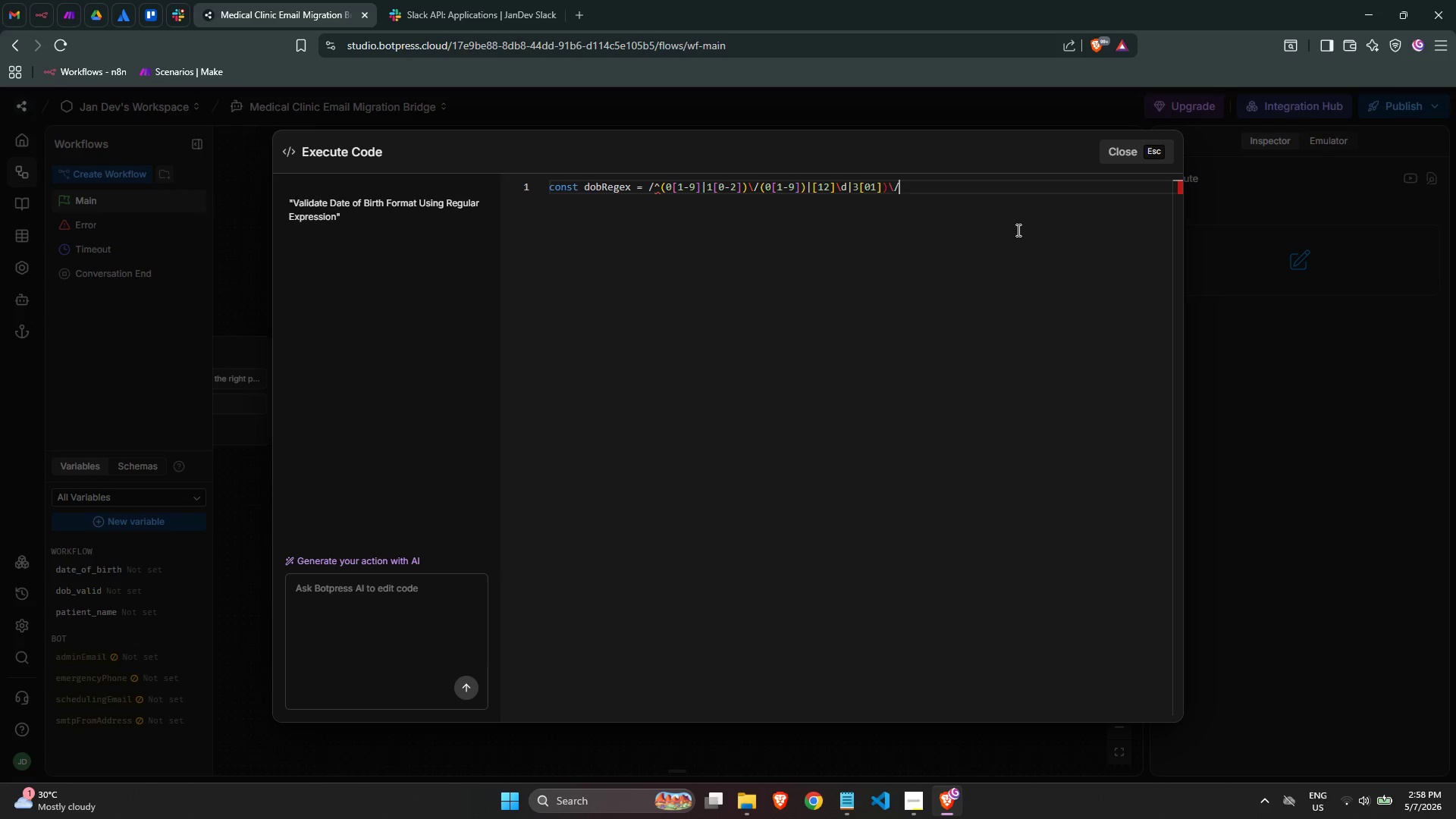 
key(Slash)
 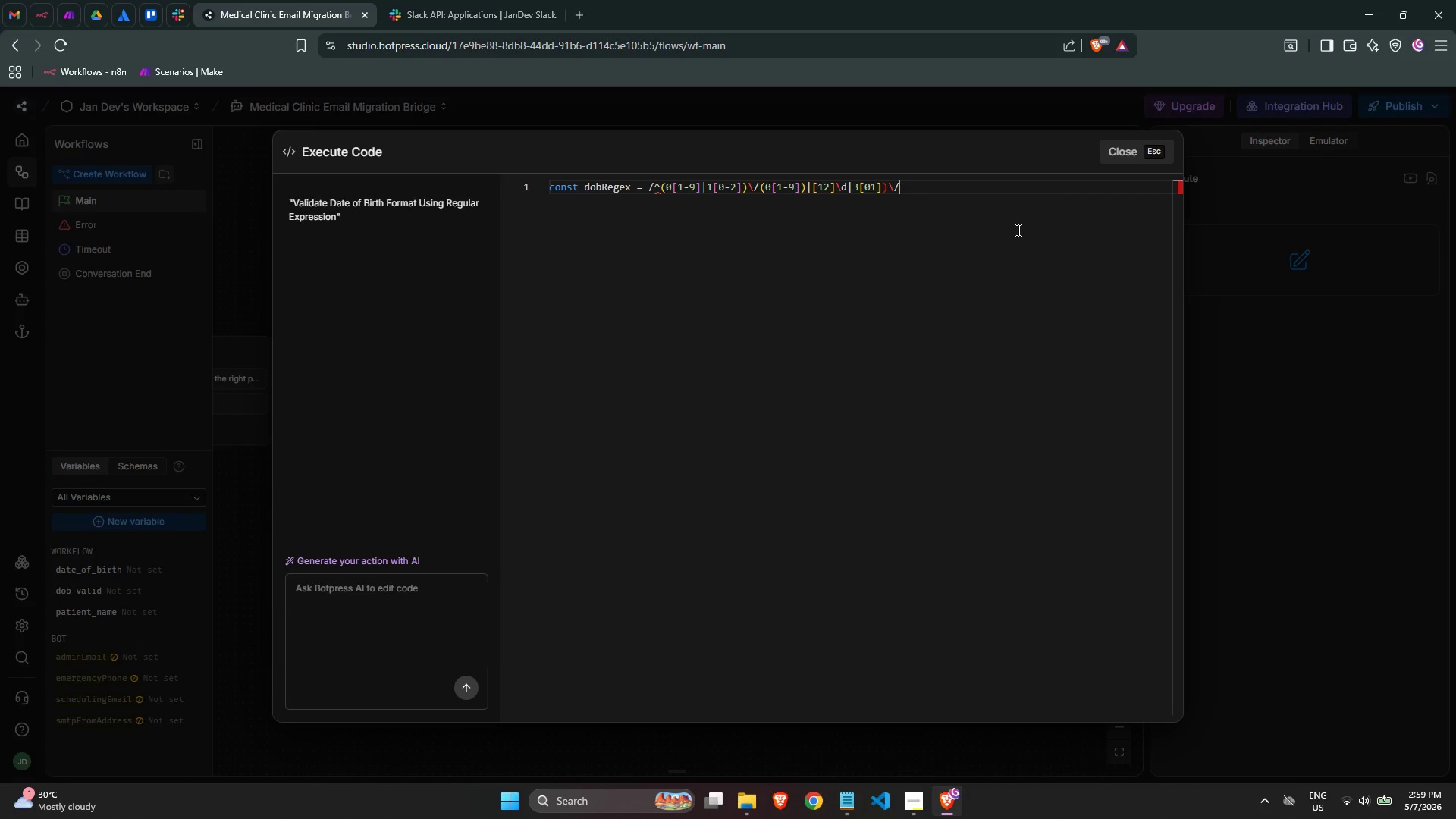 
wait(11.05)
 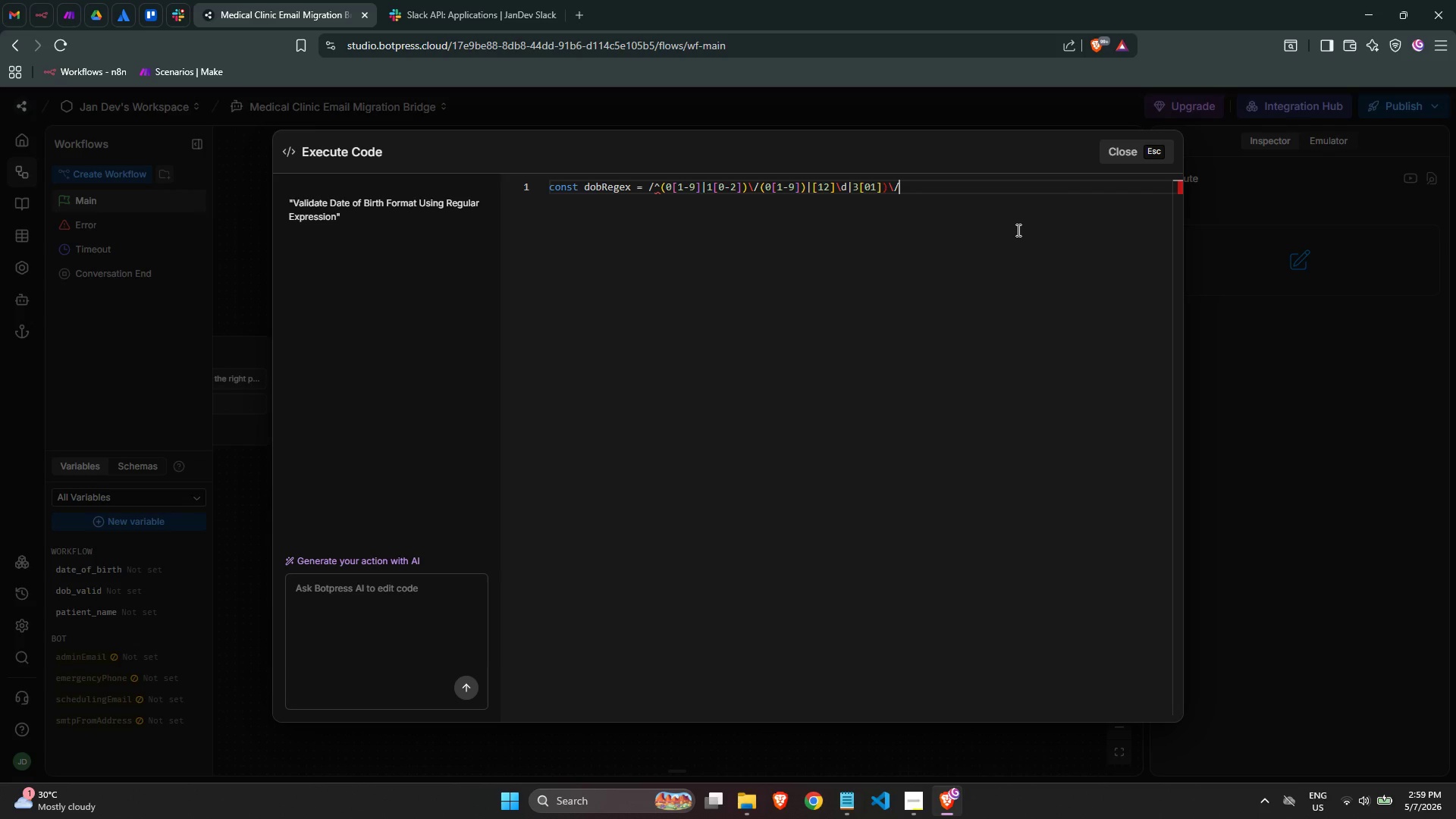 
type((19|20)
 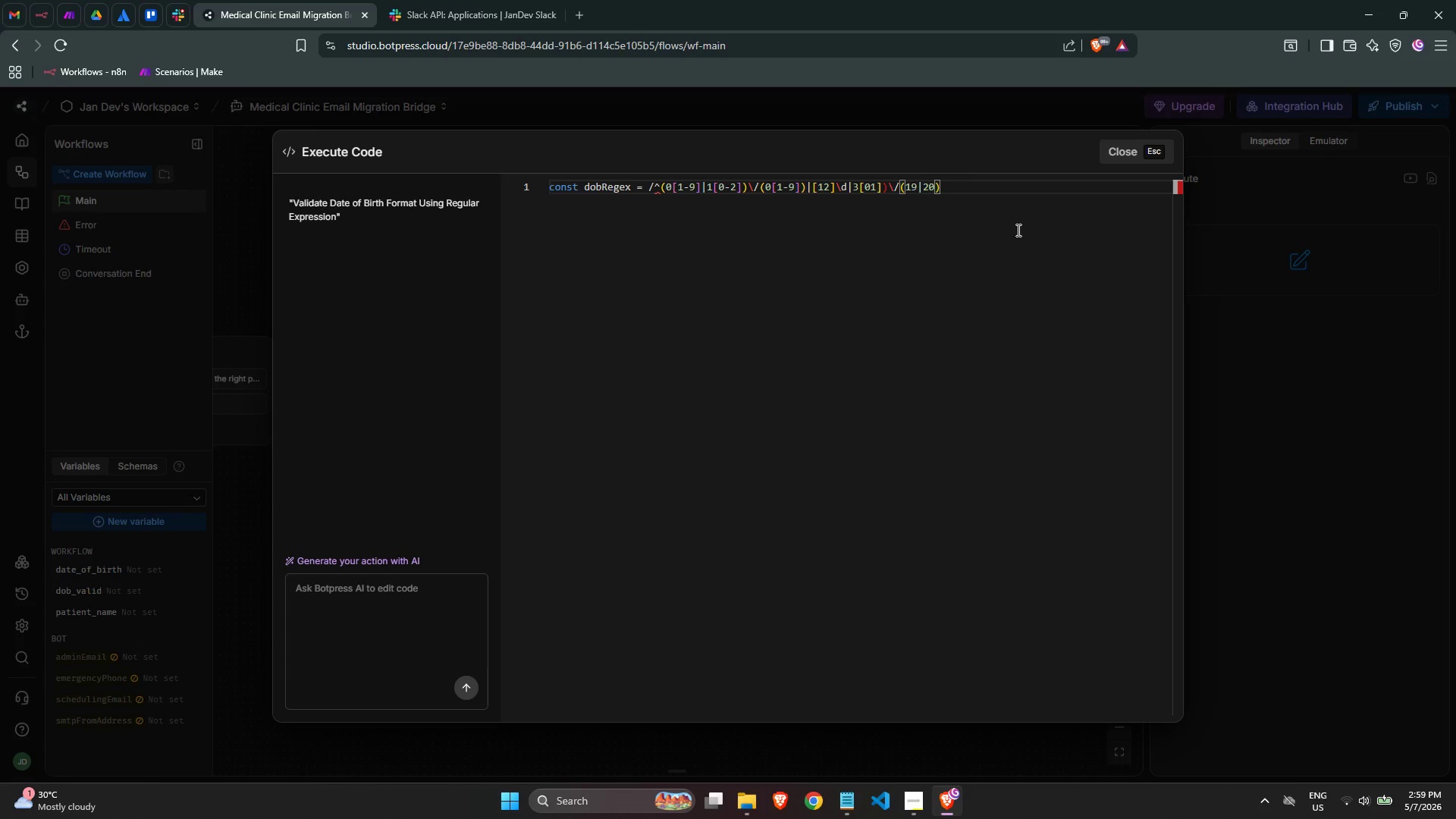 
key(ArrowRight)
 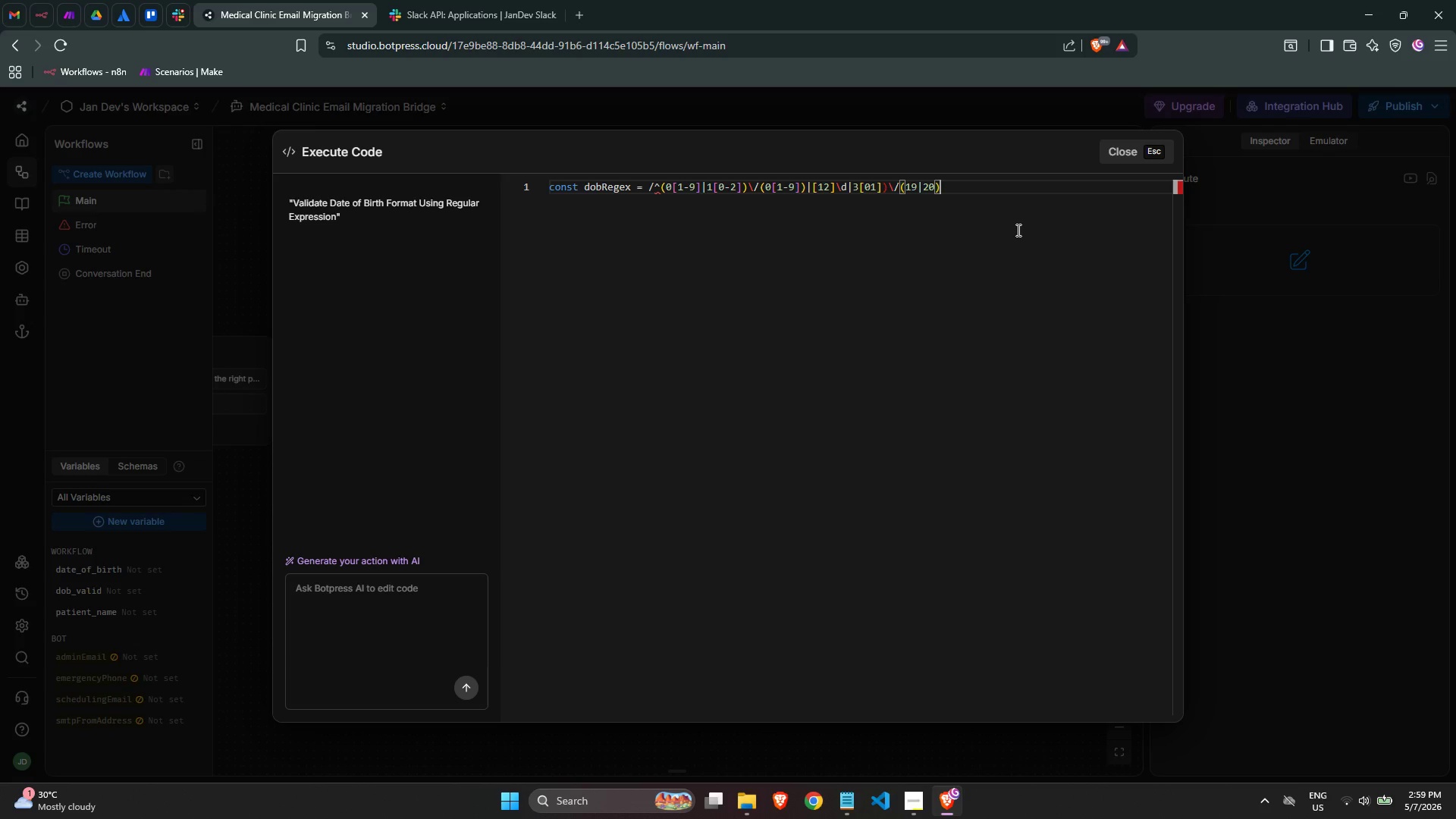 
key(Shift+ShiftLeft)
 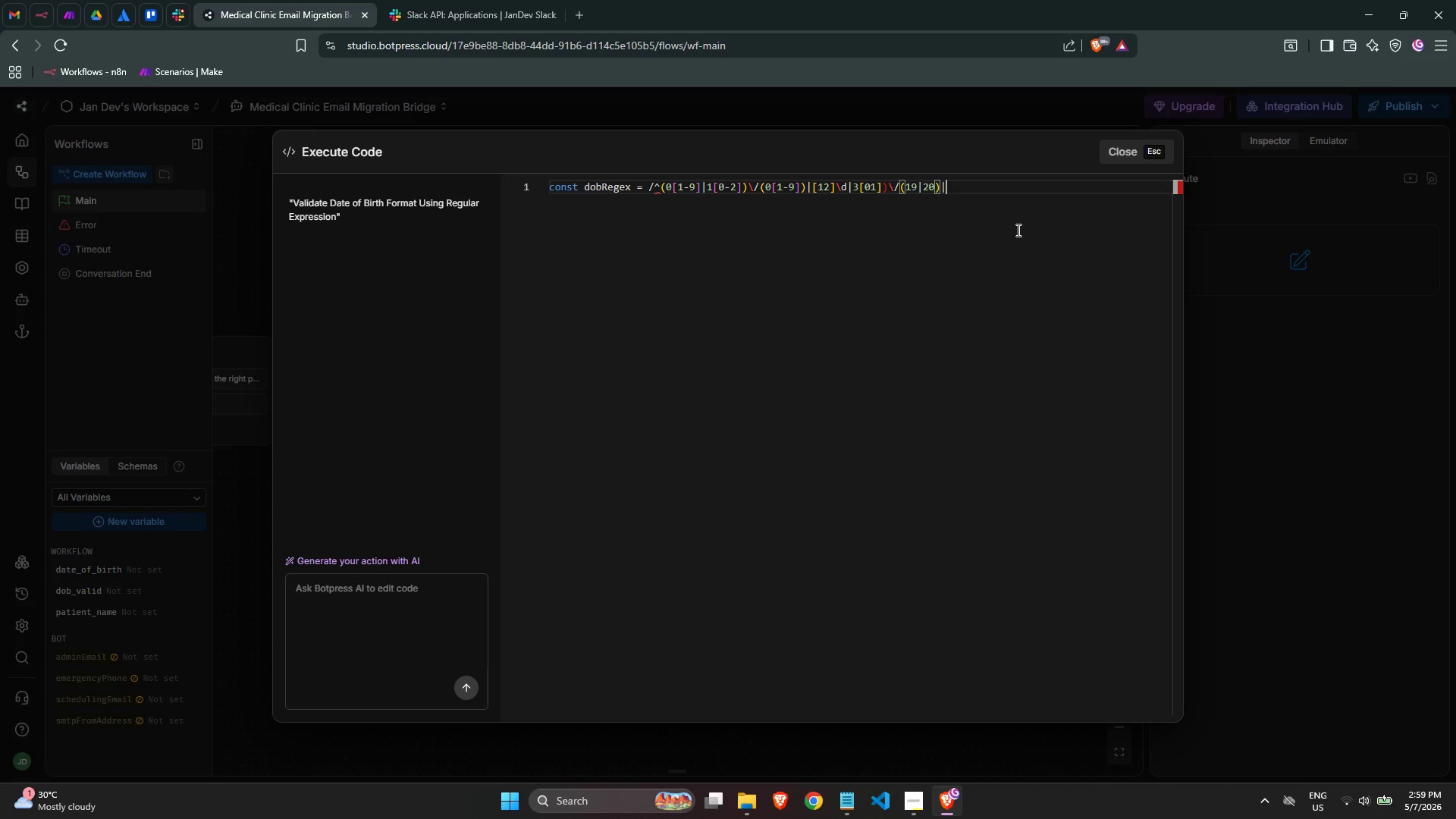 
key(Shift+Backslash)
 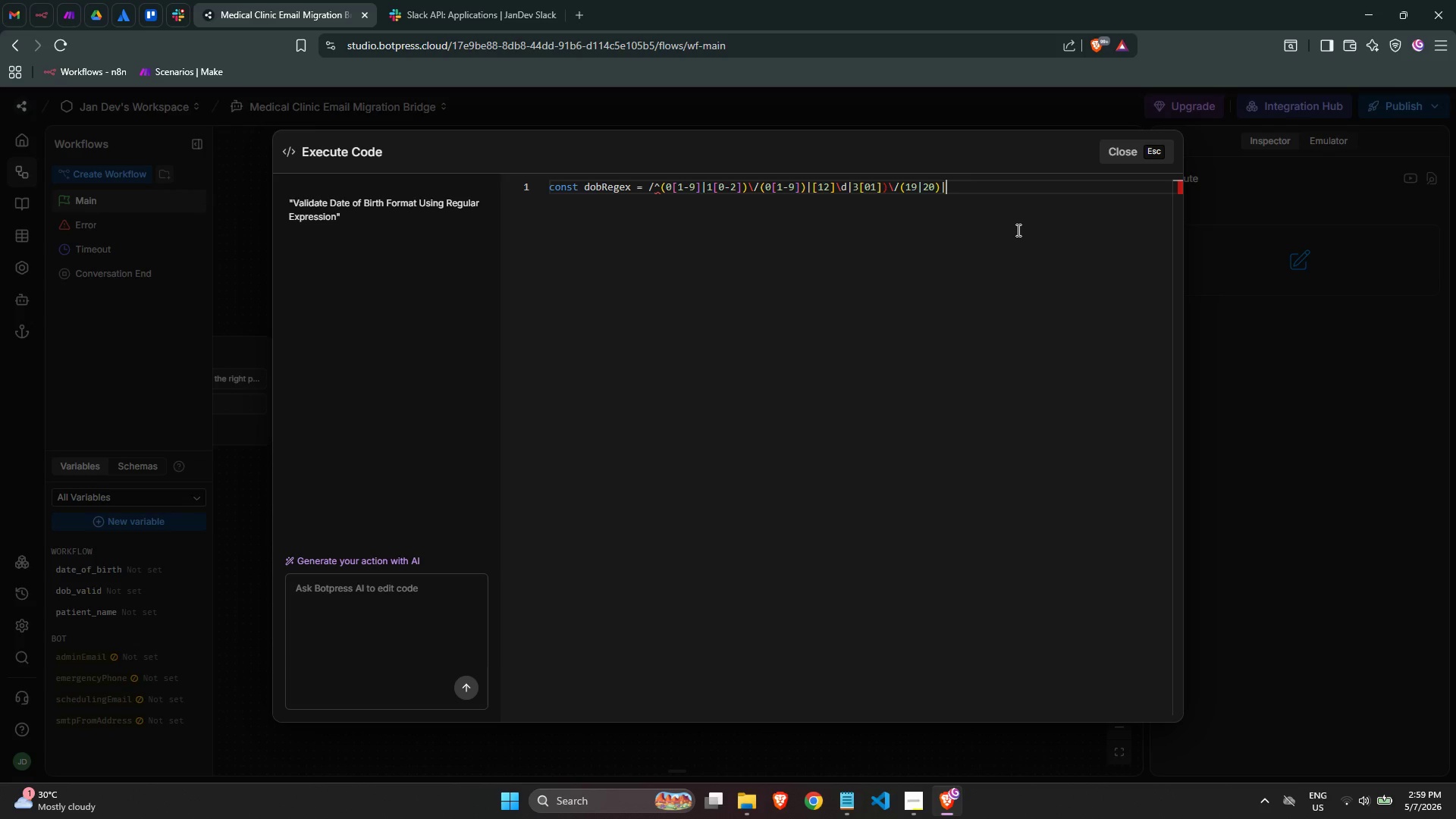 
key(D)
 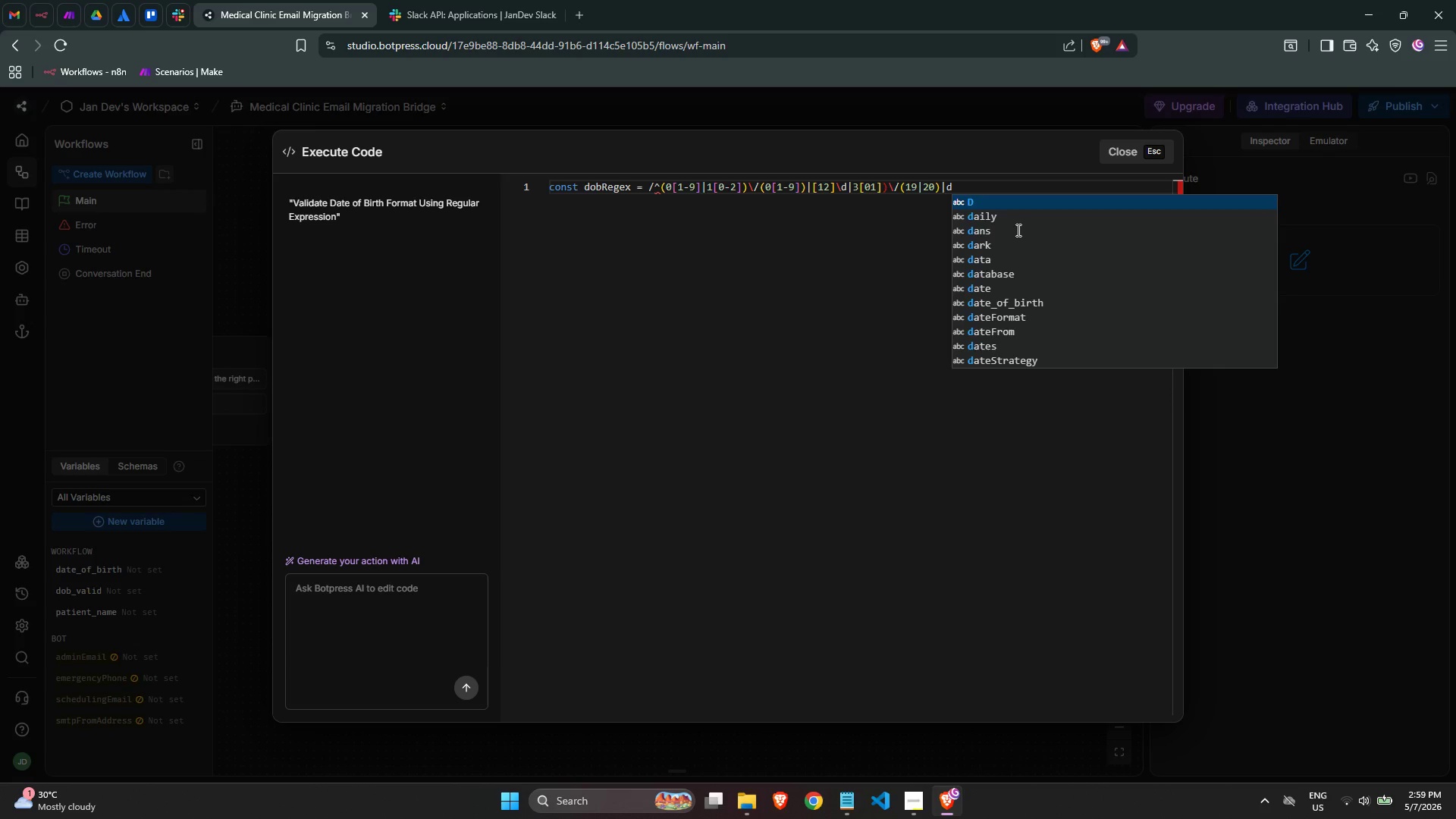 
key(Backspace)
 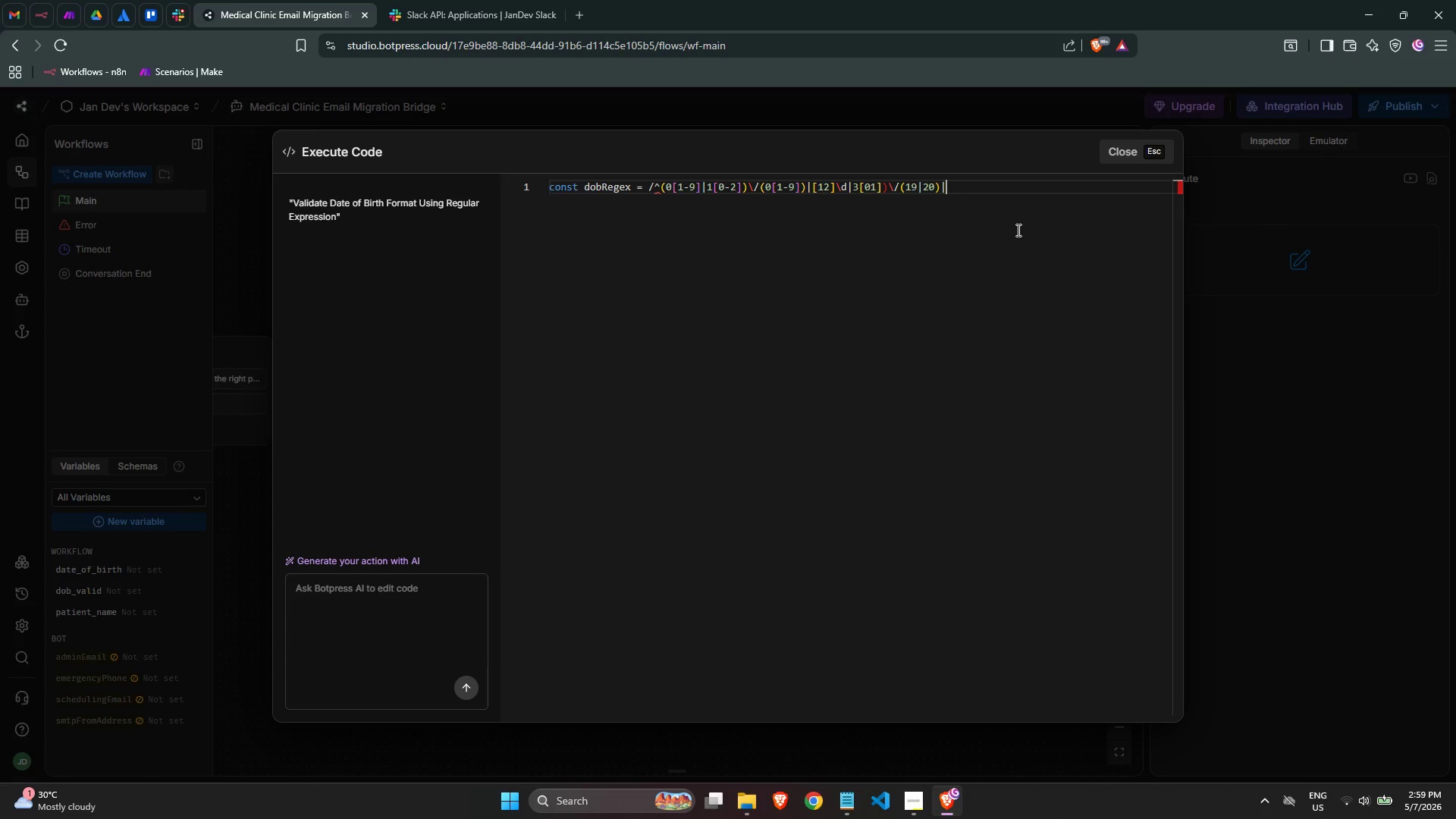 
key(Backspace)
 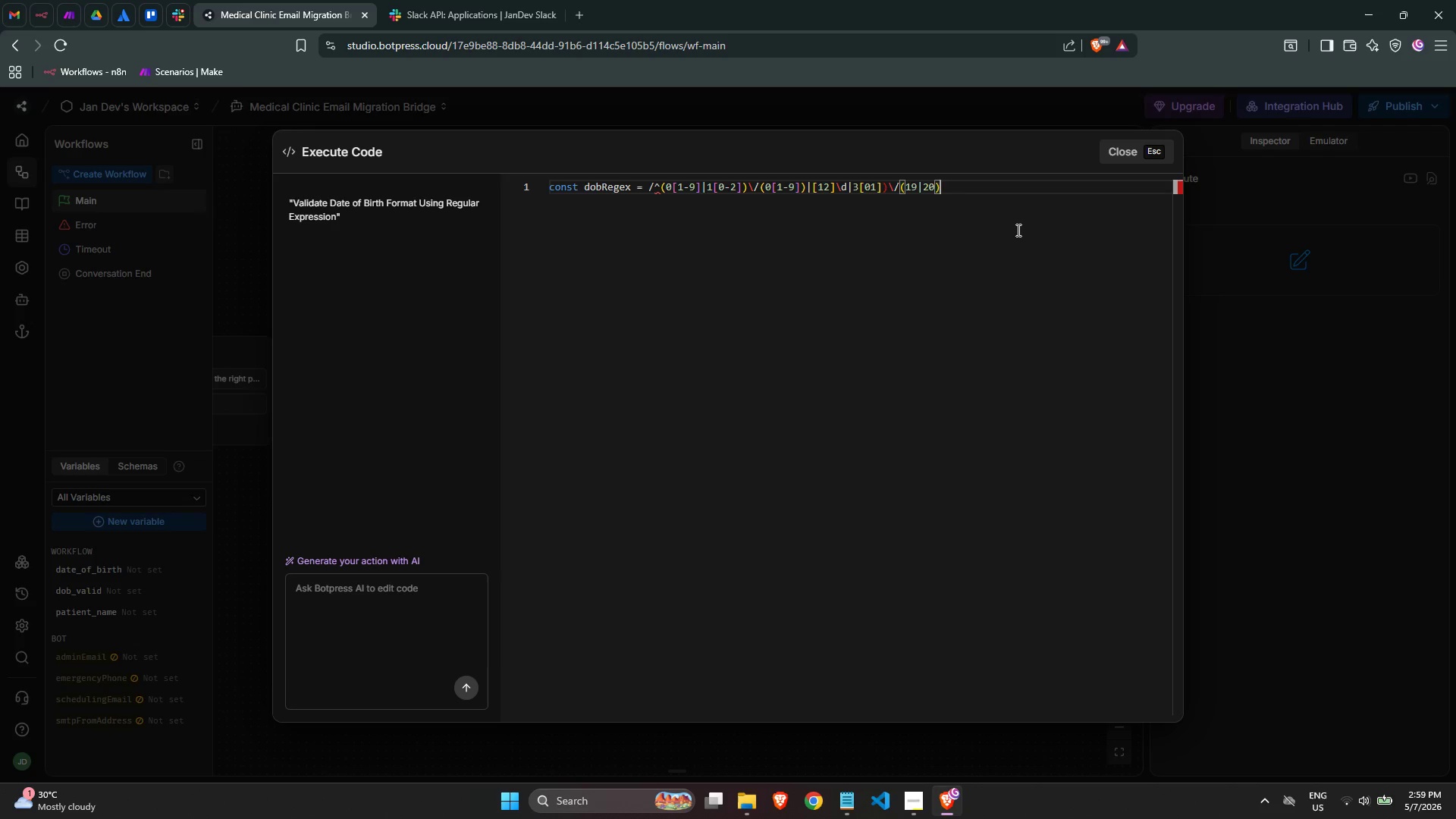 
key(Backslash)
 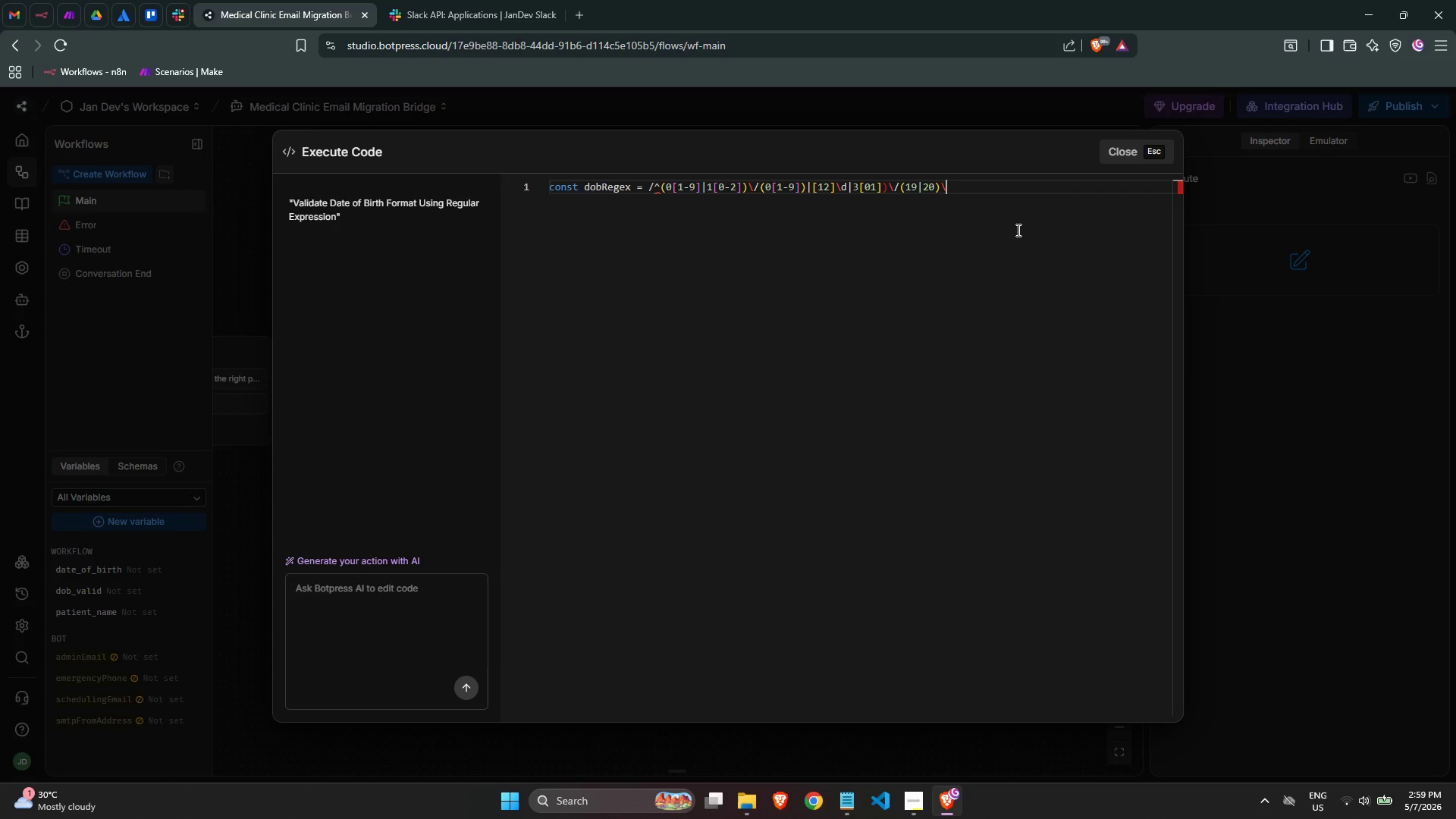 
key(D)
 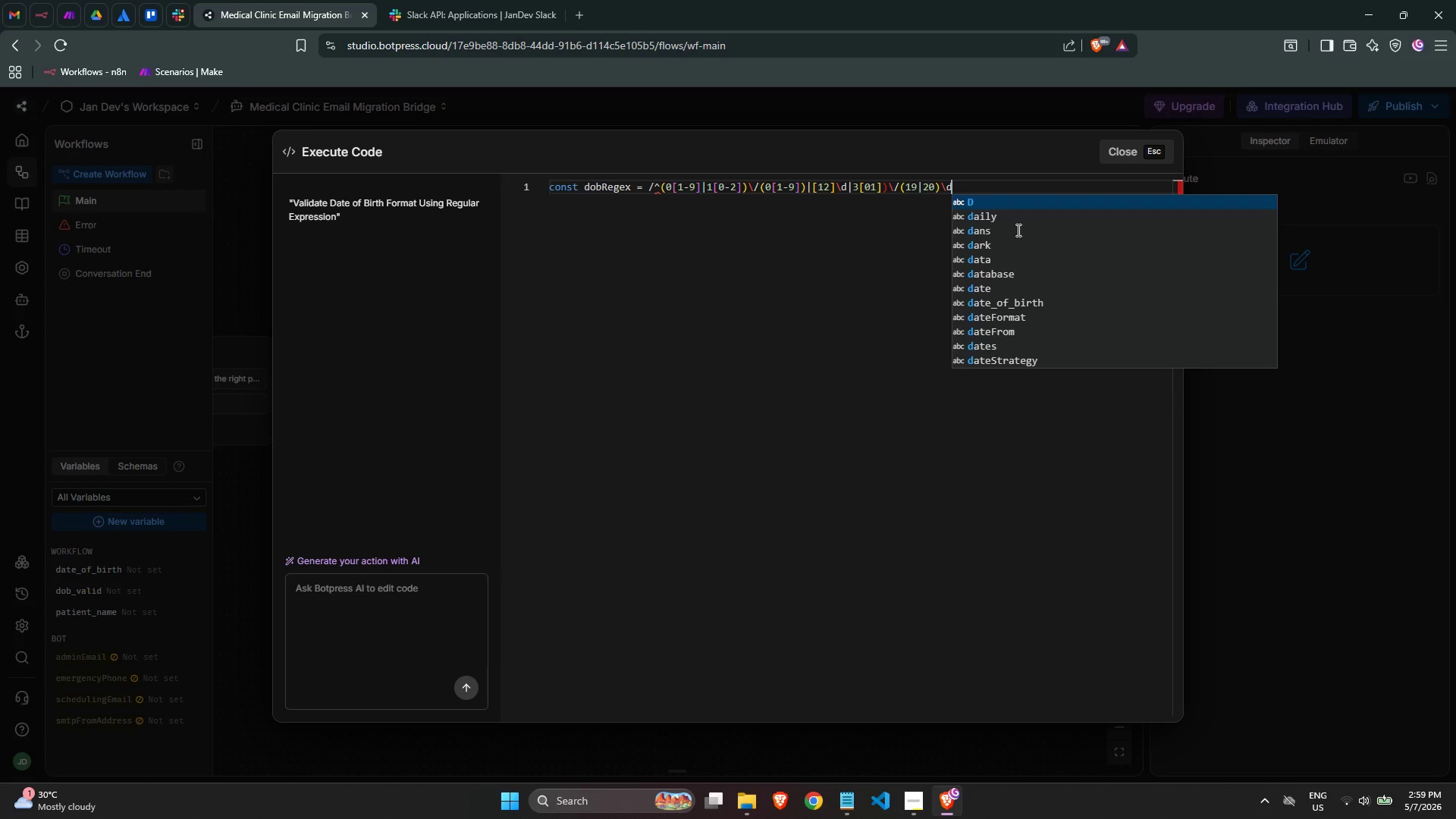 
key(Shift+ShiftLeft)
 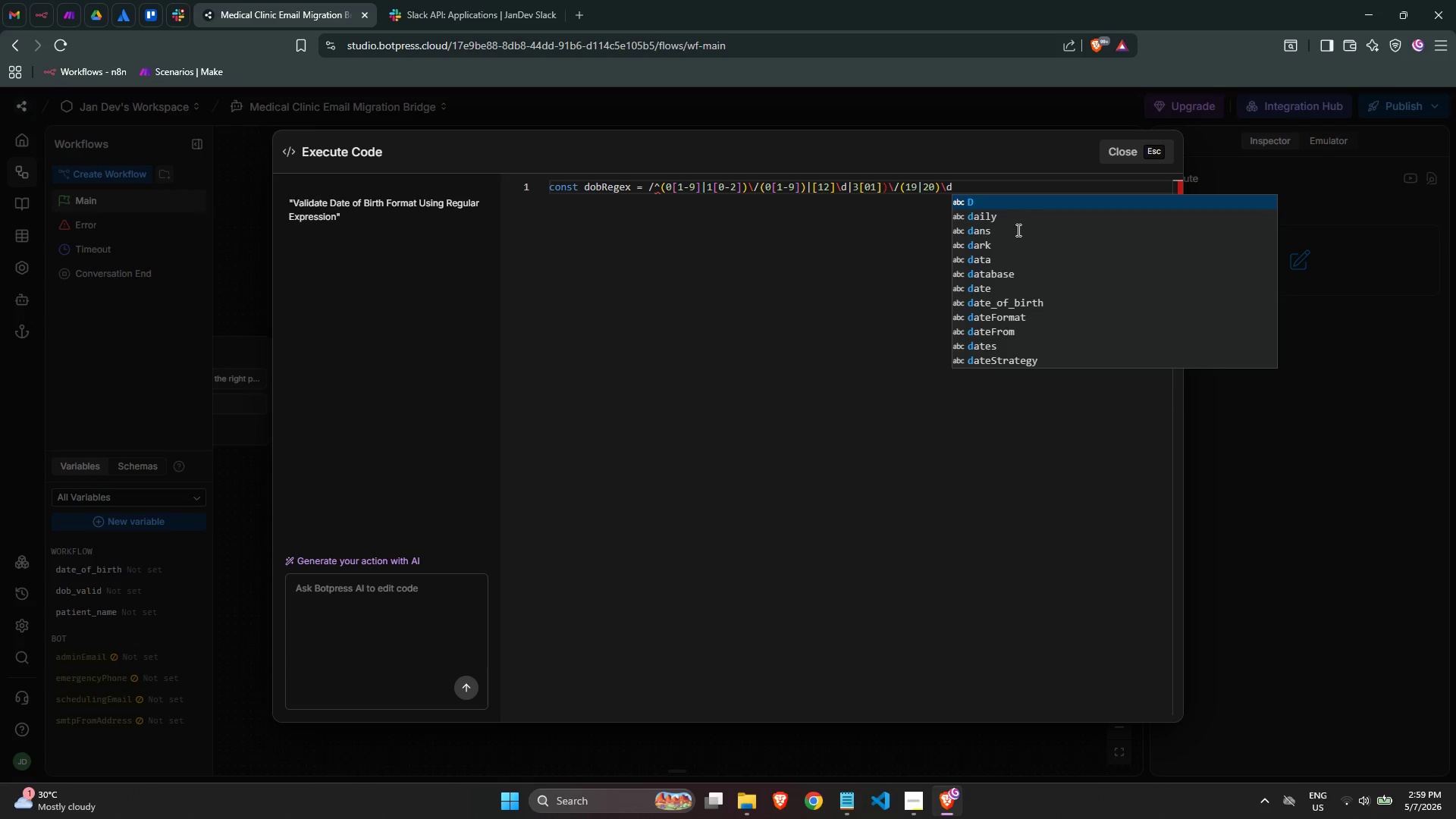 
key(Shift+BracketLeft)
 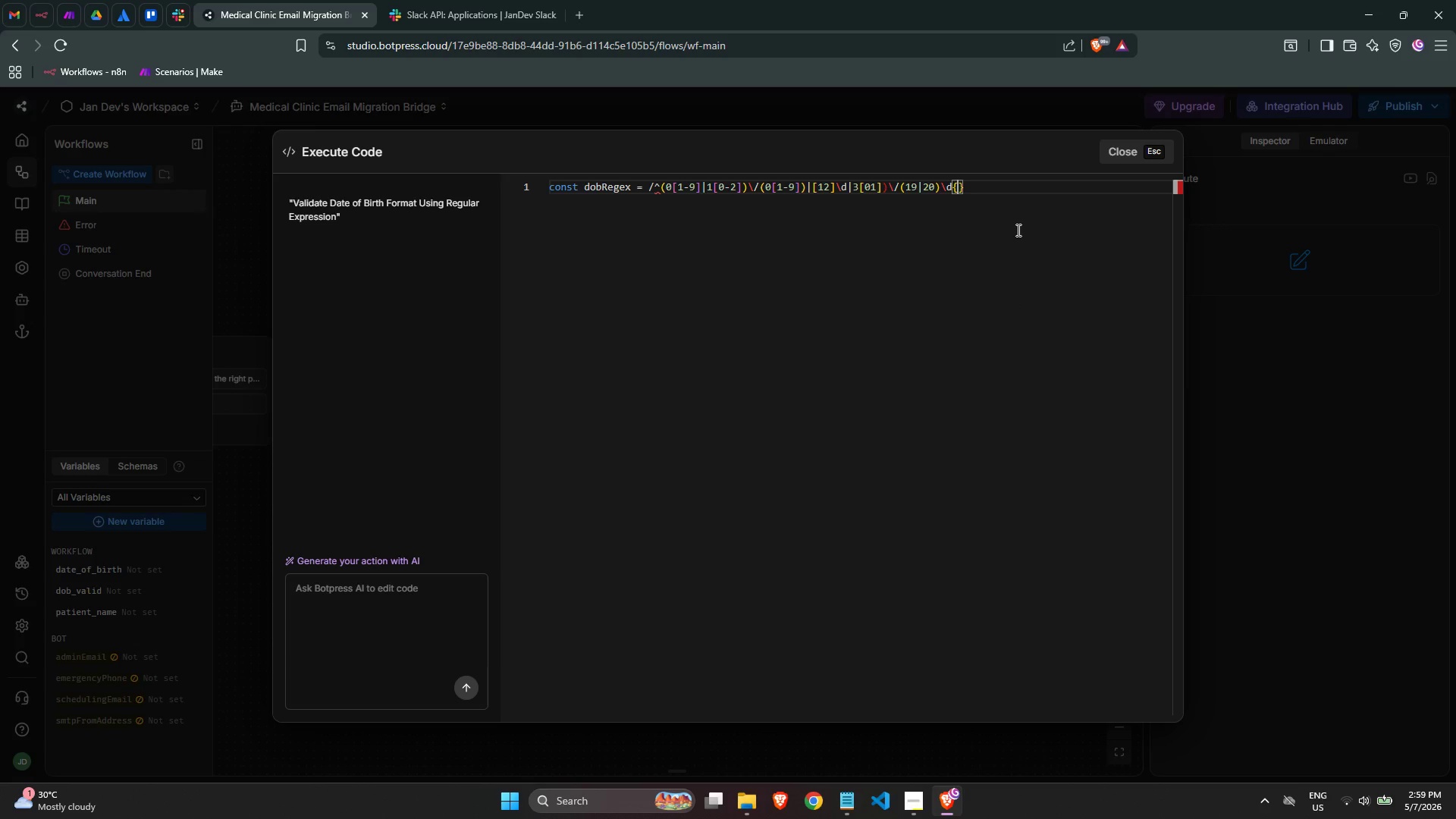 
key(2)
 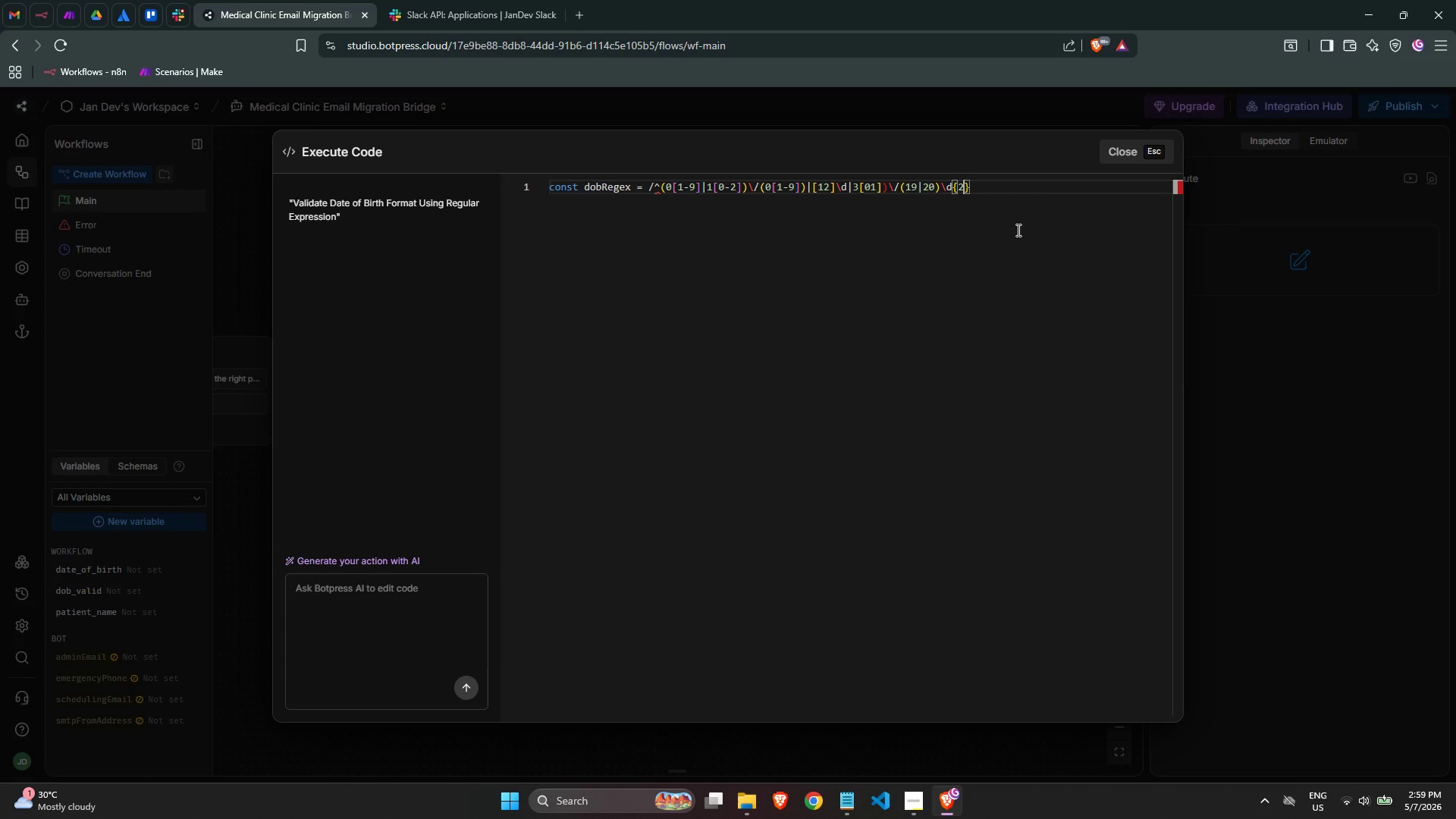 
key(Shift+4)
 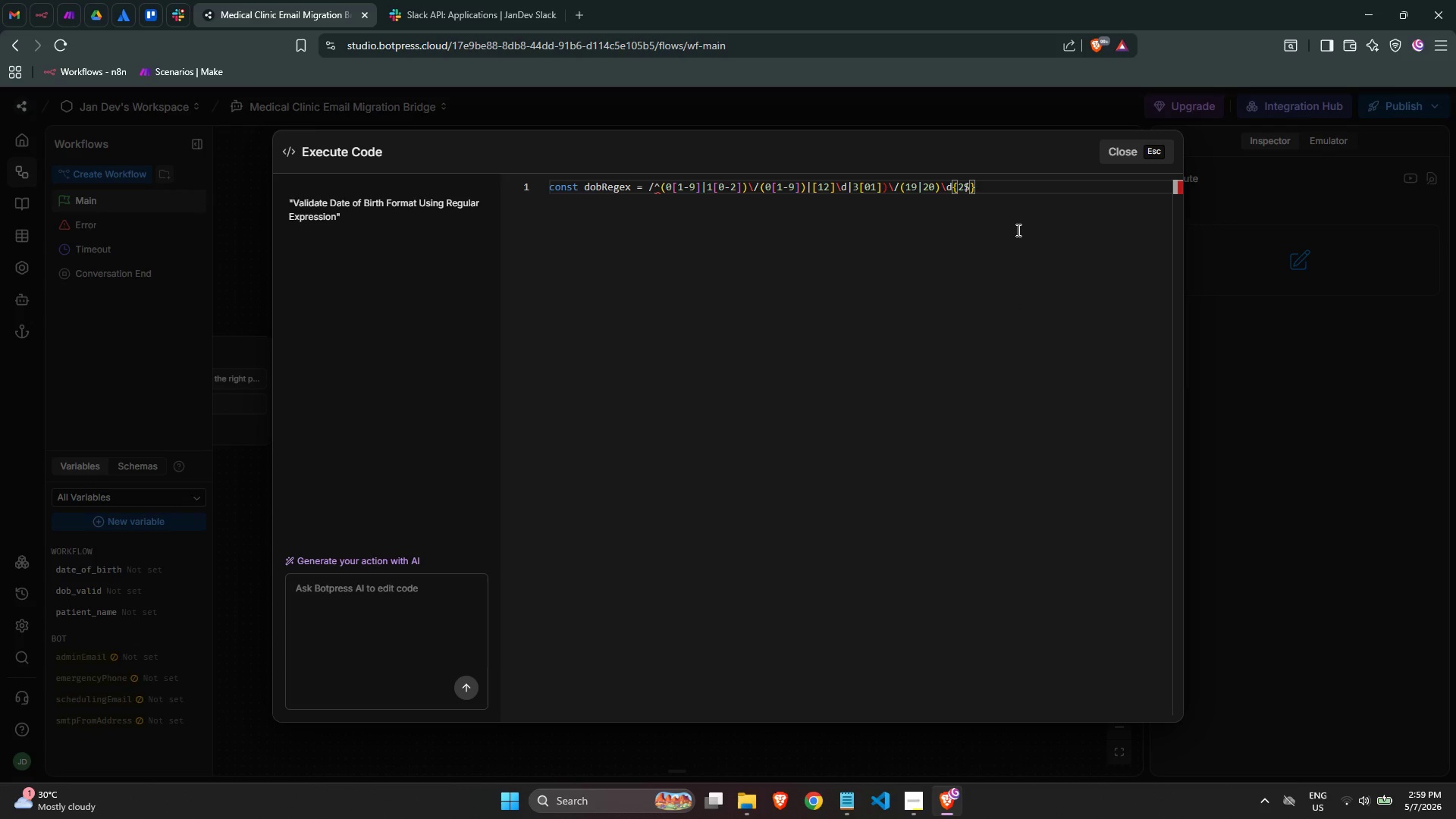 
key(Backspace)
 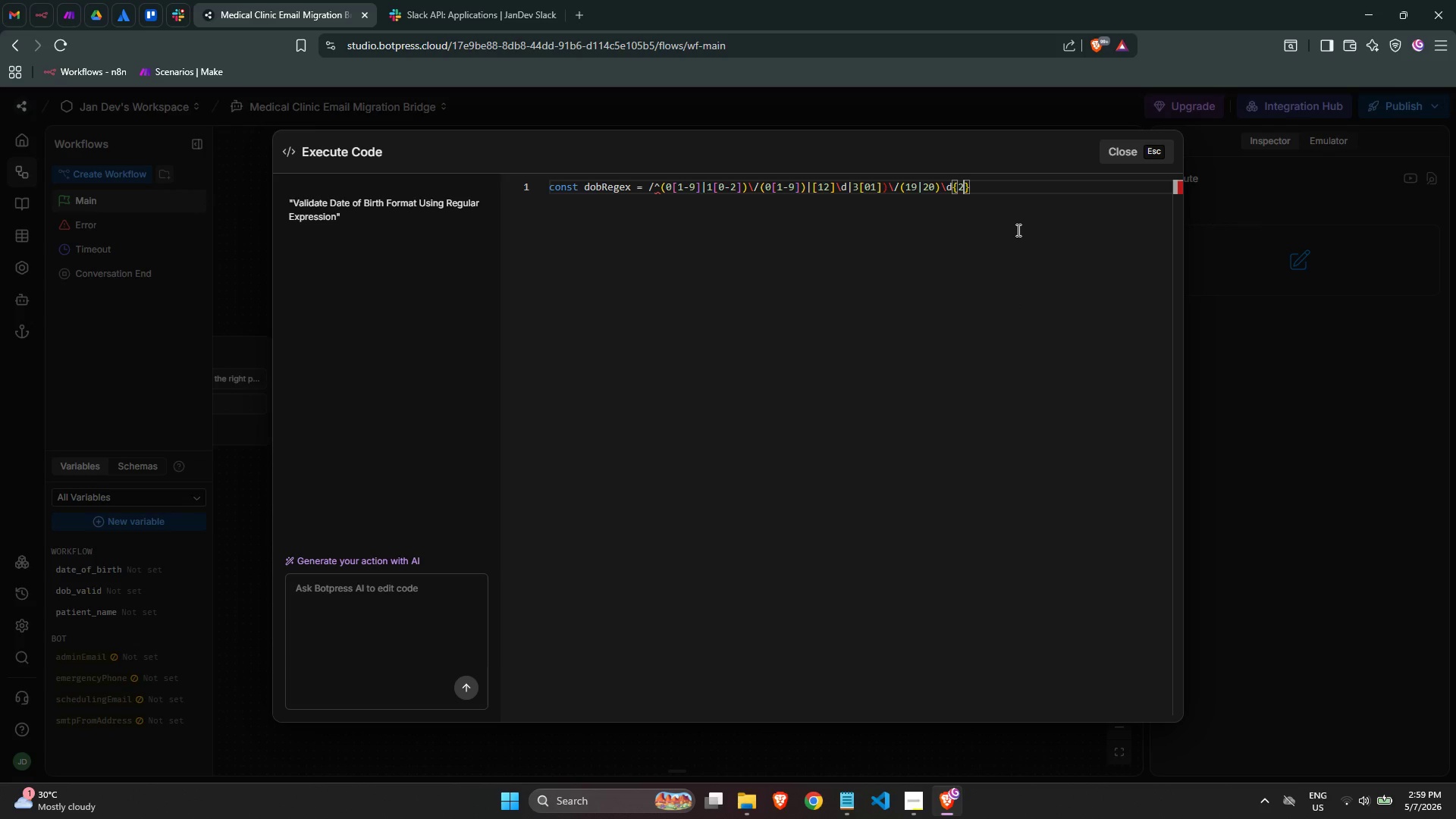 
key(ArrowRight)
 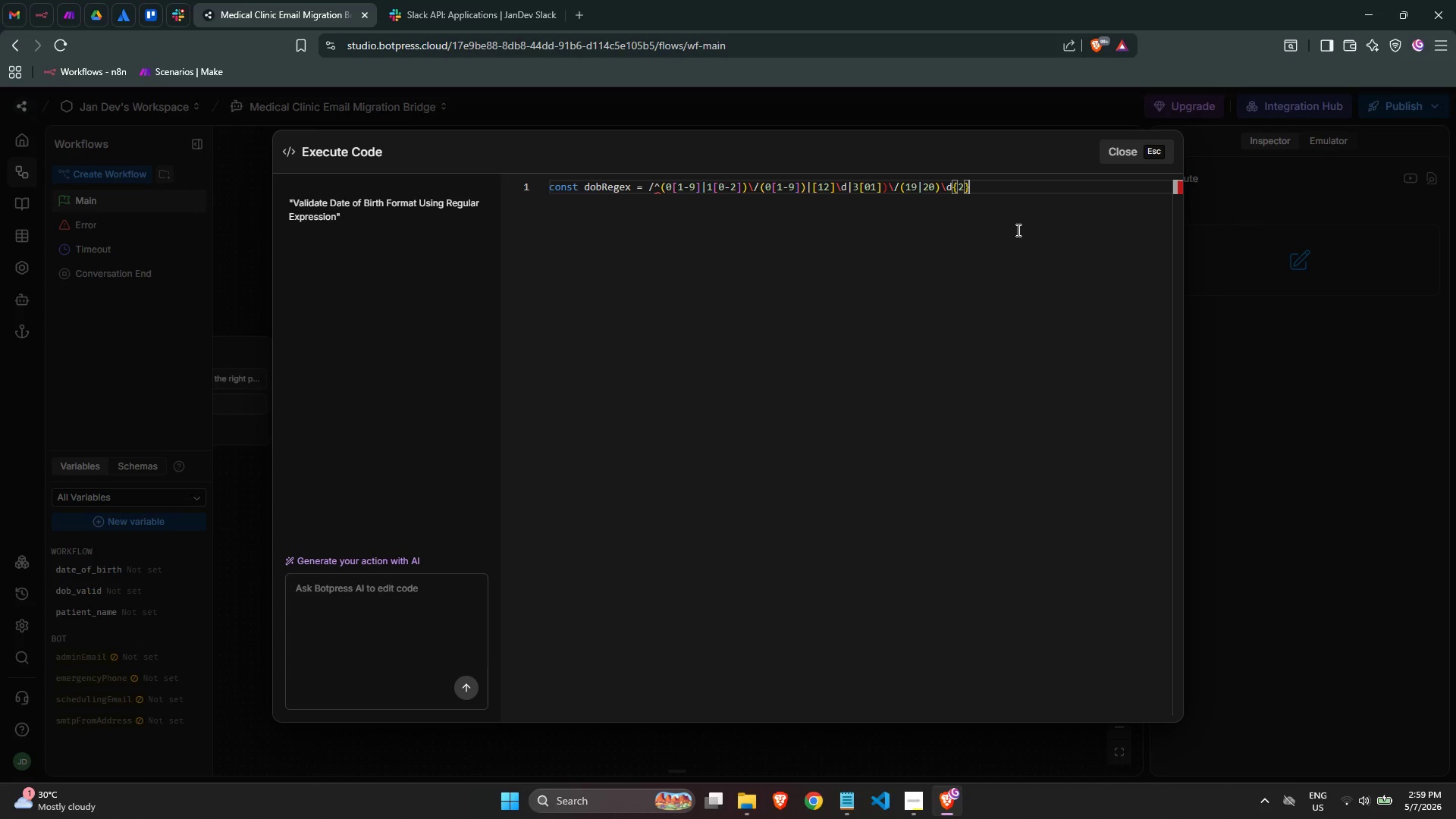 
key(Shift+4)
 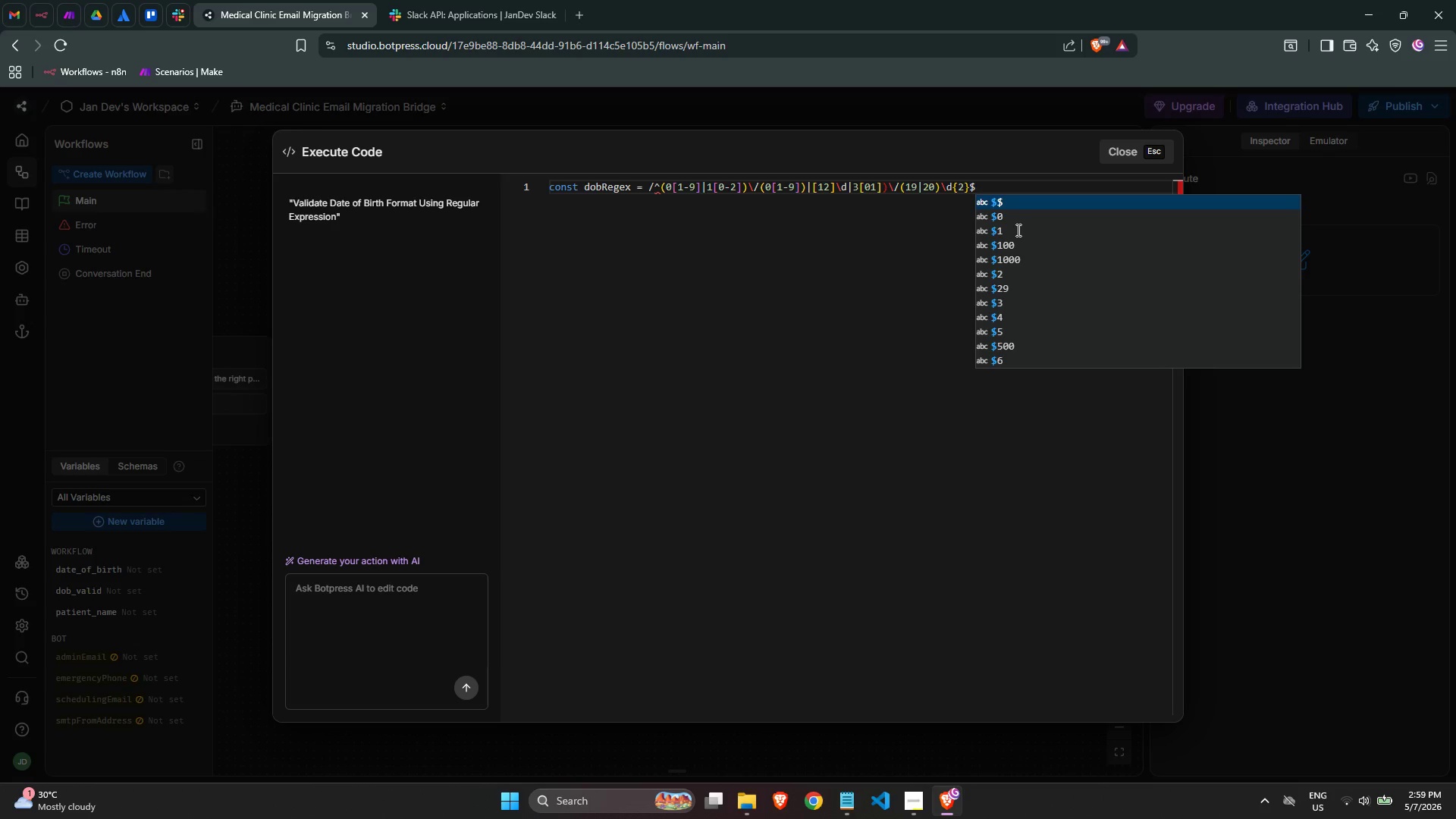 
key(Slash)
 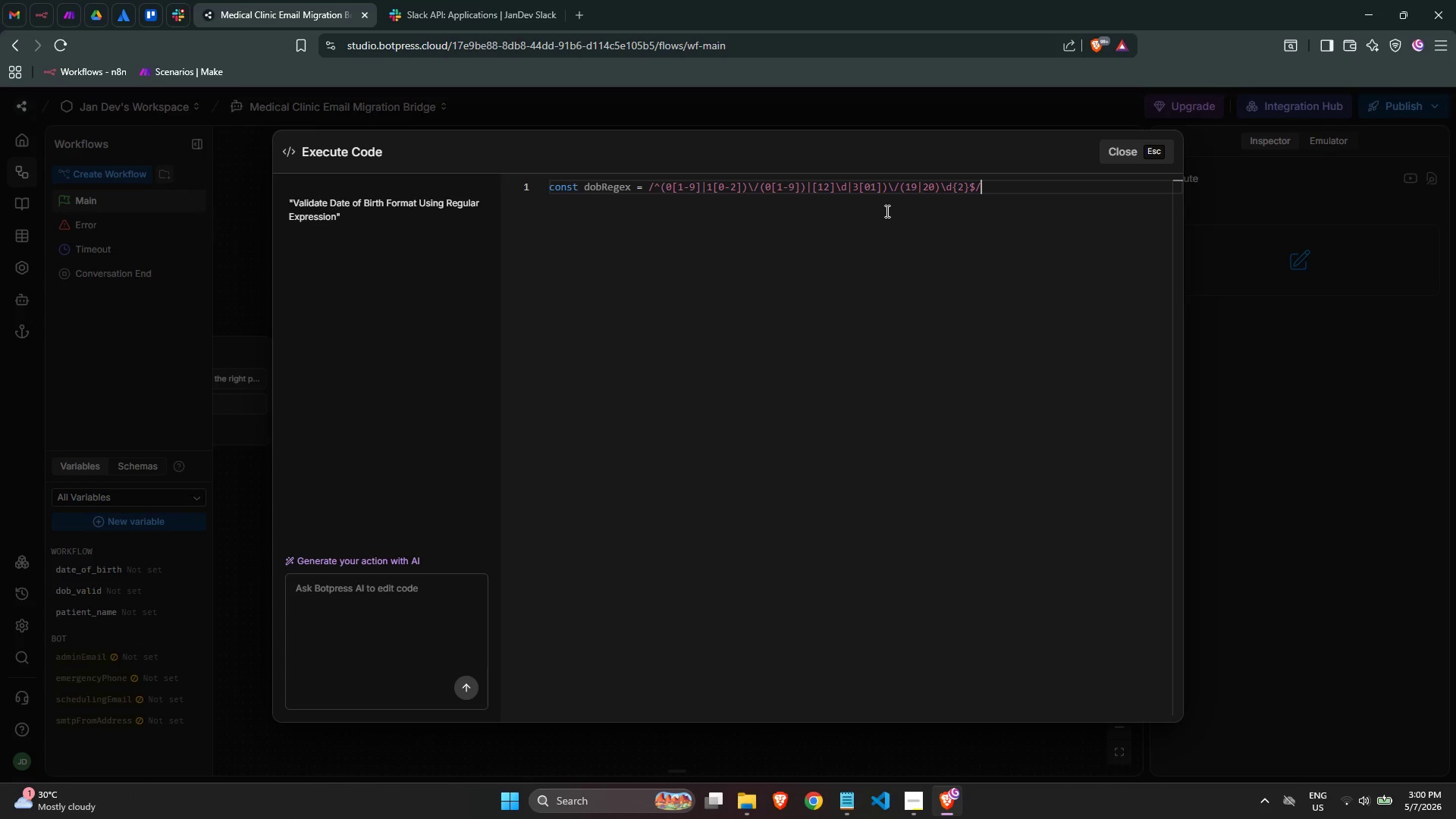 
wait(38.38)
 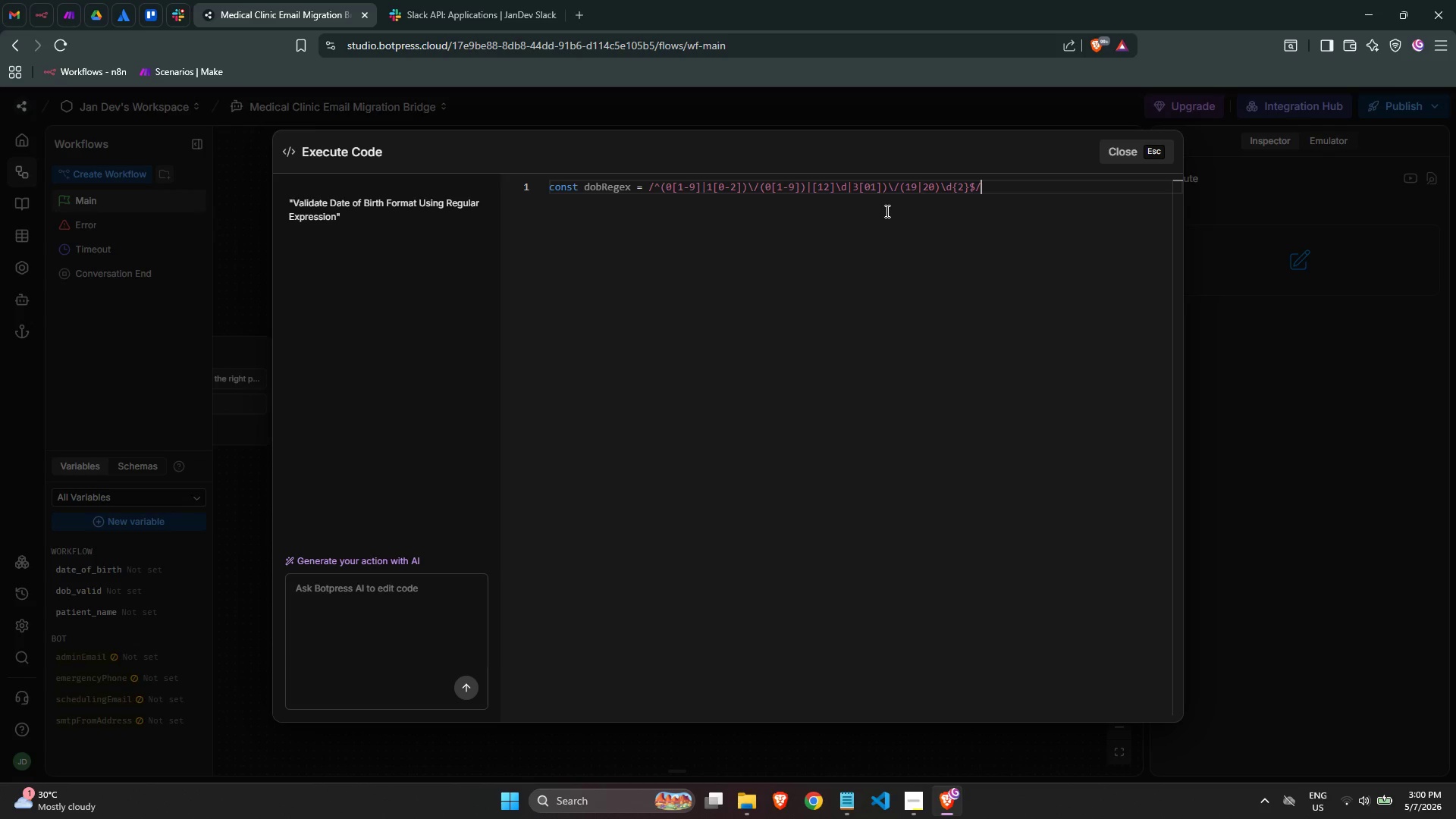 
key(NumpadEnter)
type(workflow.dob_valid = dobrege)
 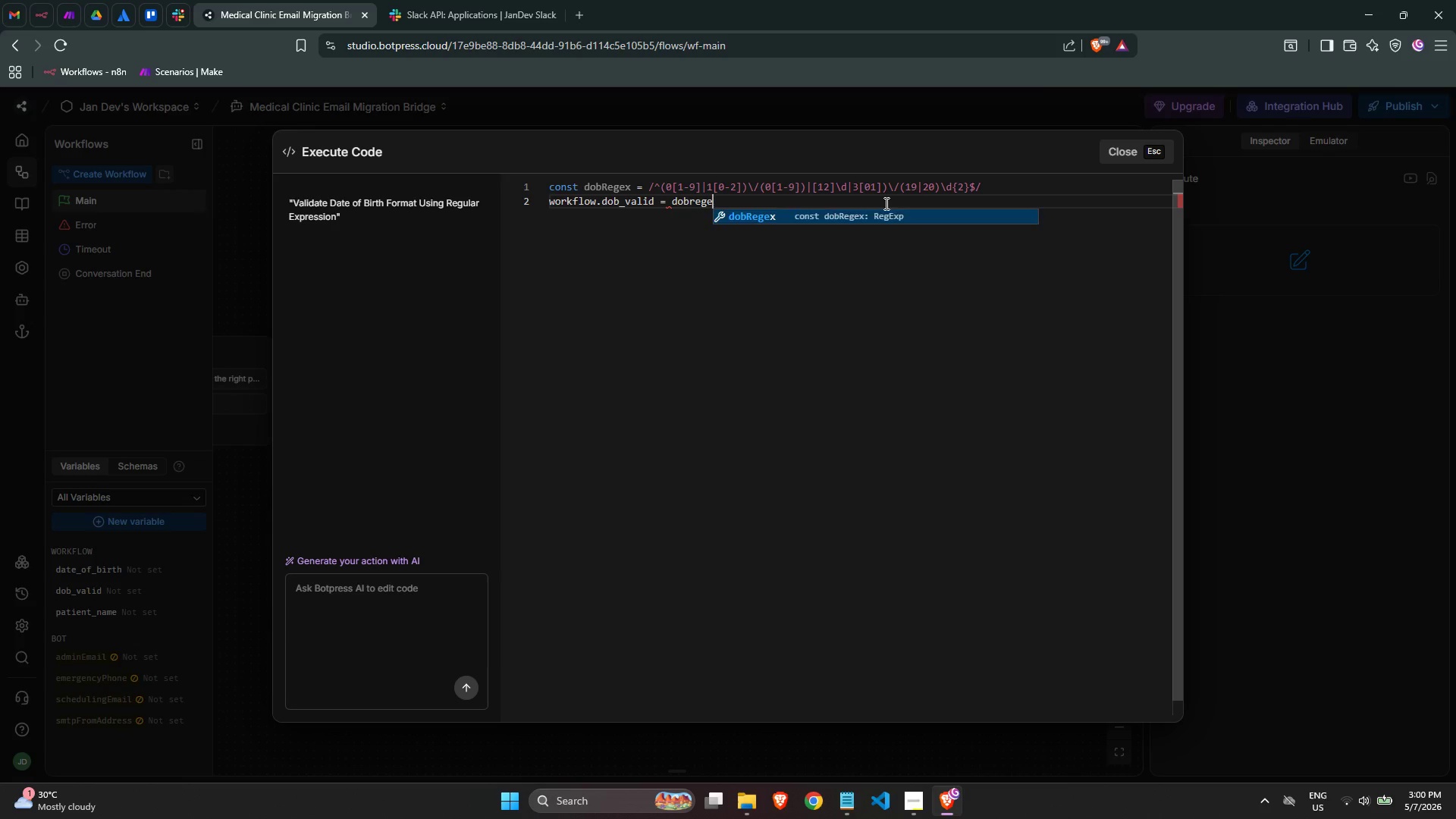 
key(Enter)
 